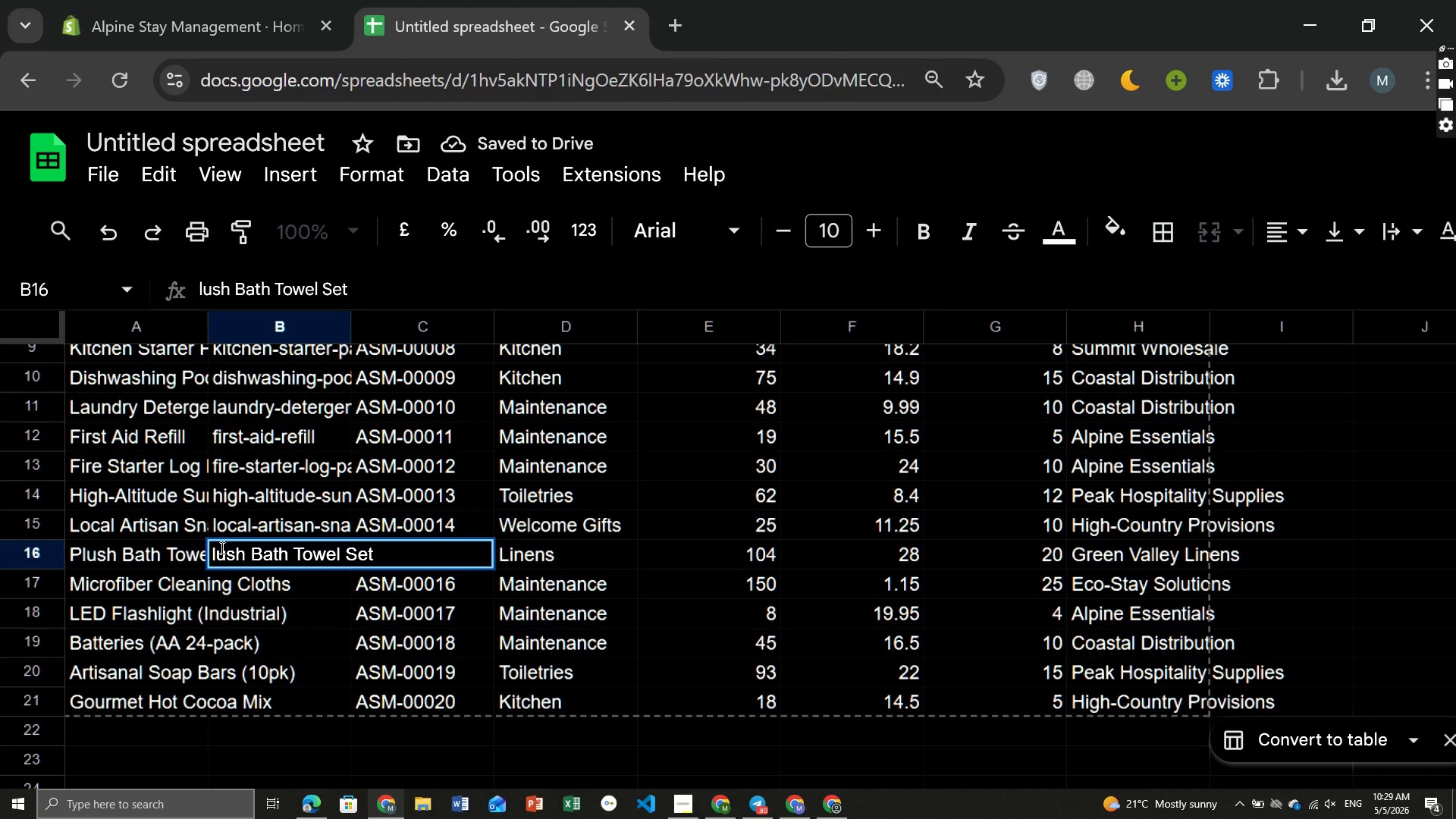 
key(P)
 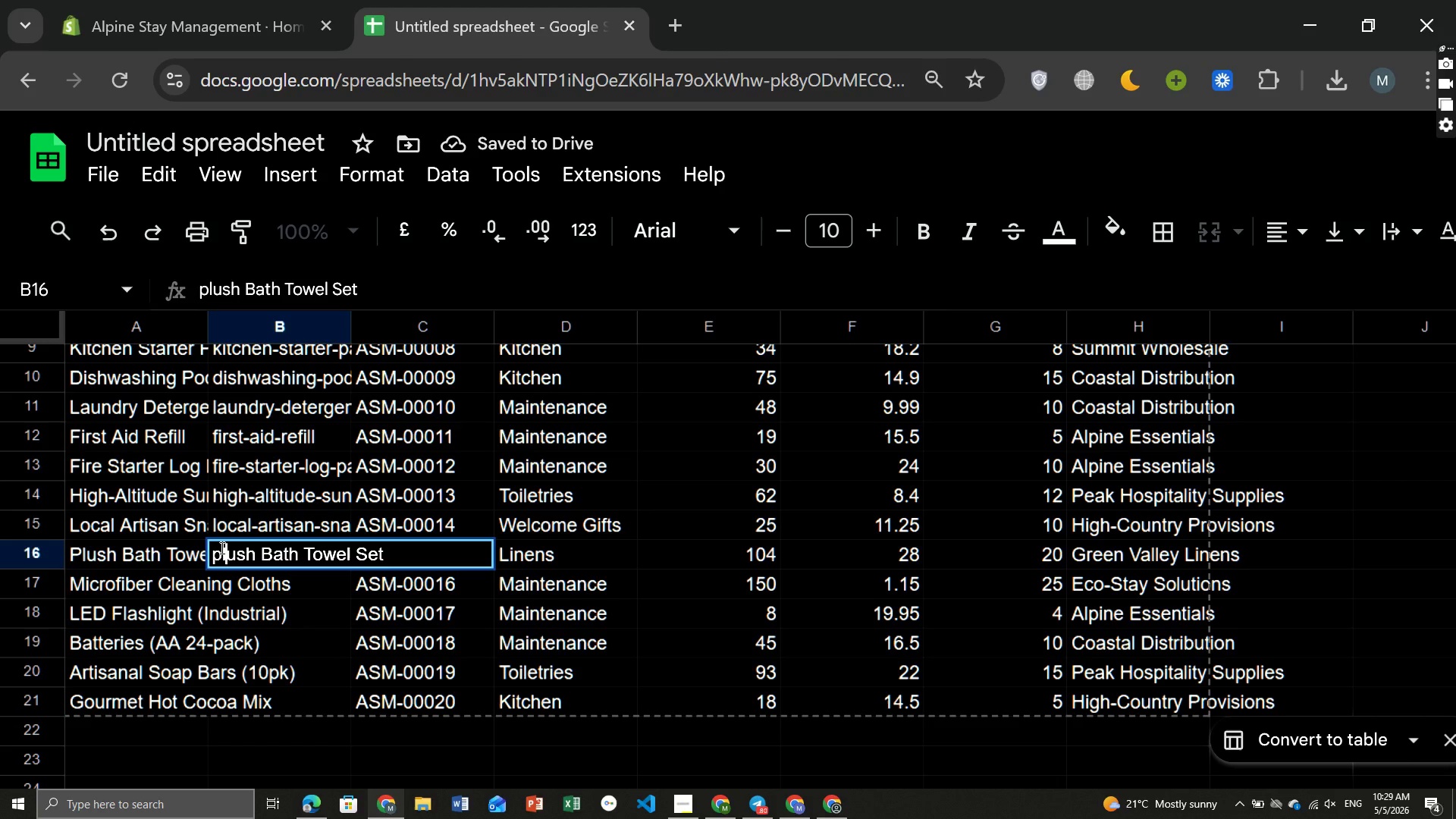 
key(ArrowRight)
 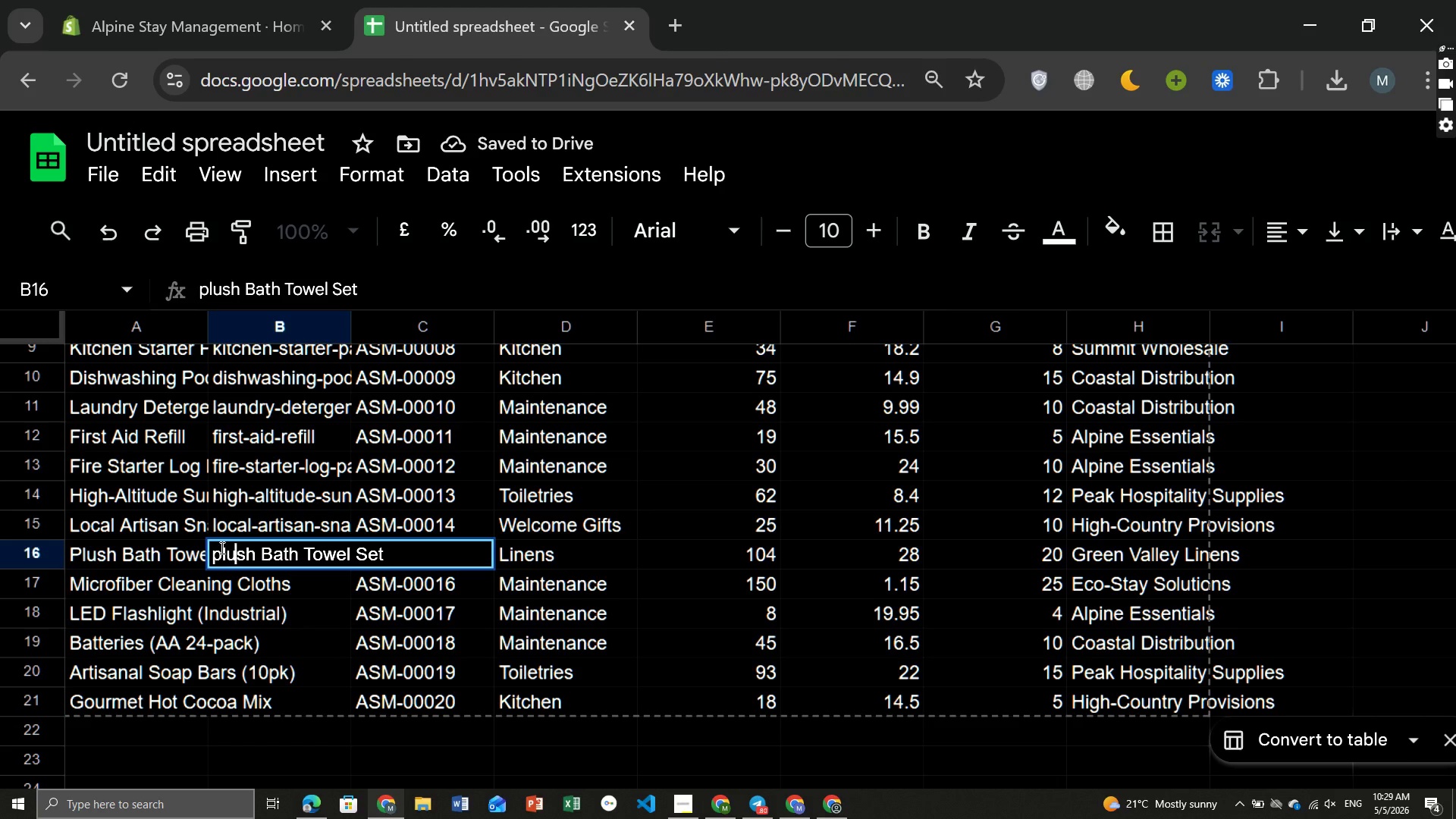 
hold_key(key=ArrowRight, duration=0.52)
 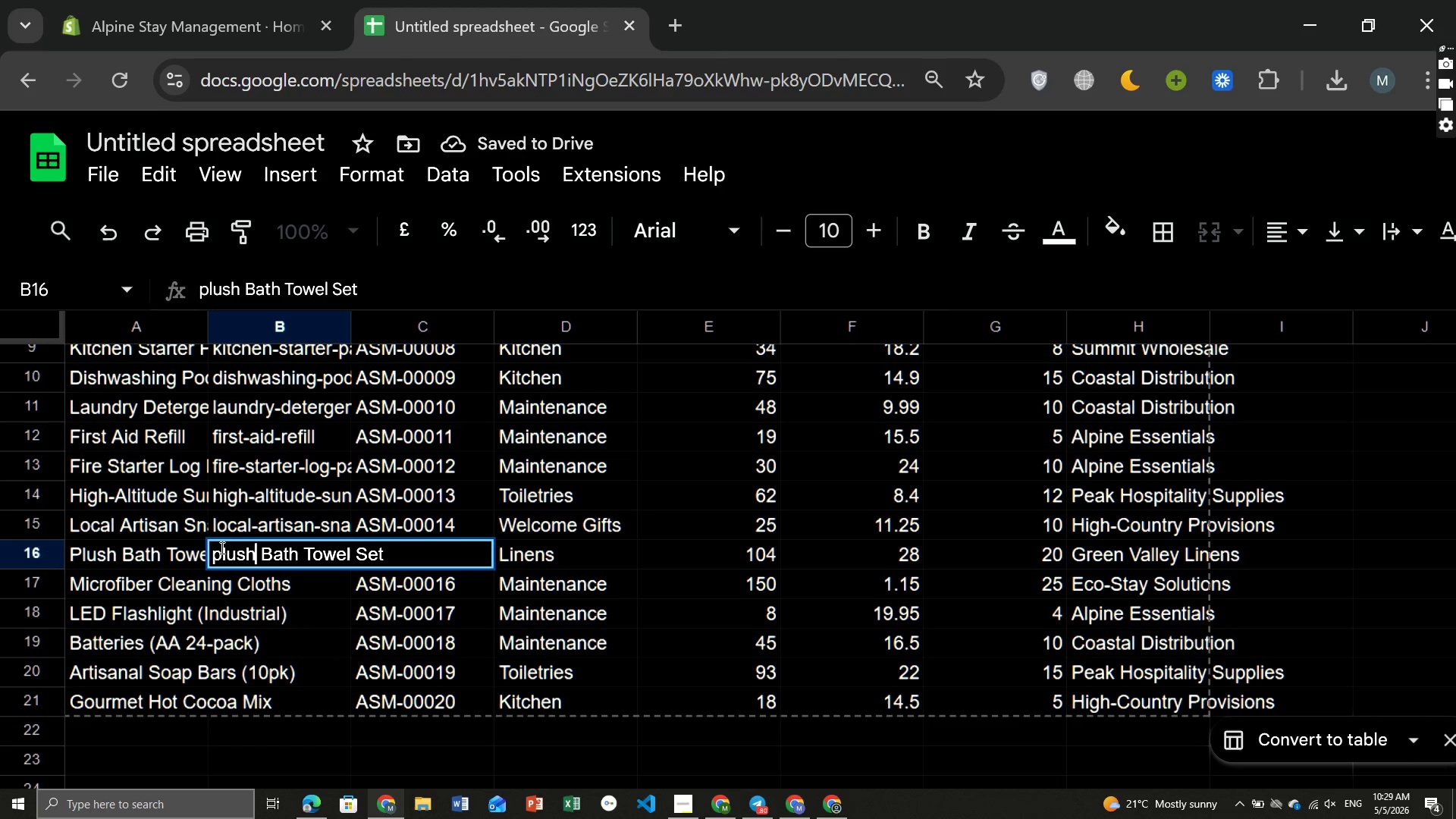 
key(ArrowRight)
 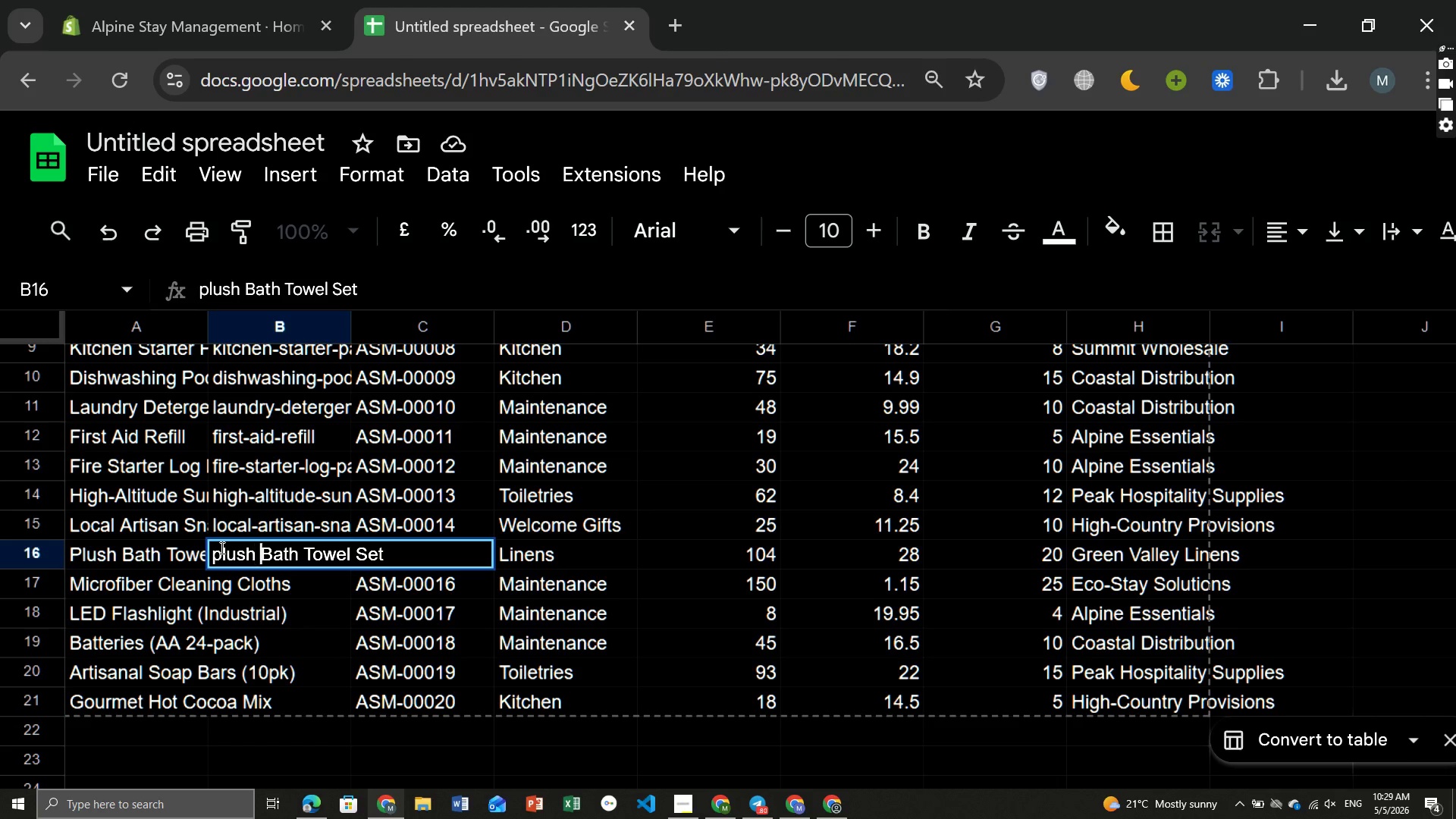 
key(ArrowRight)
 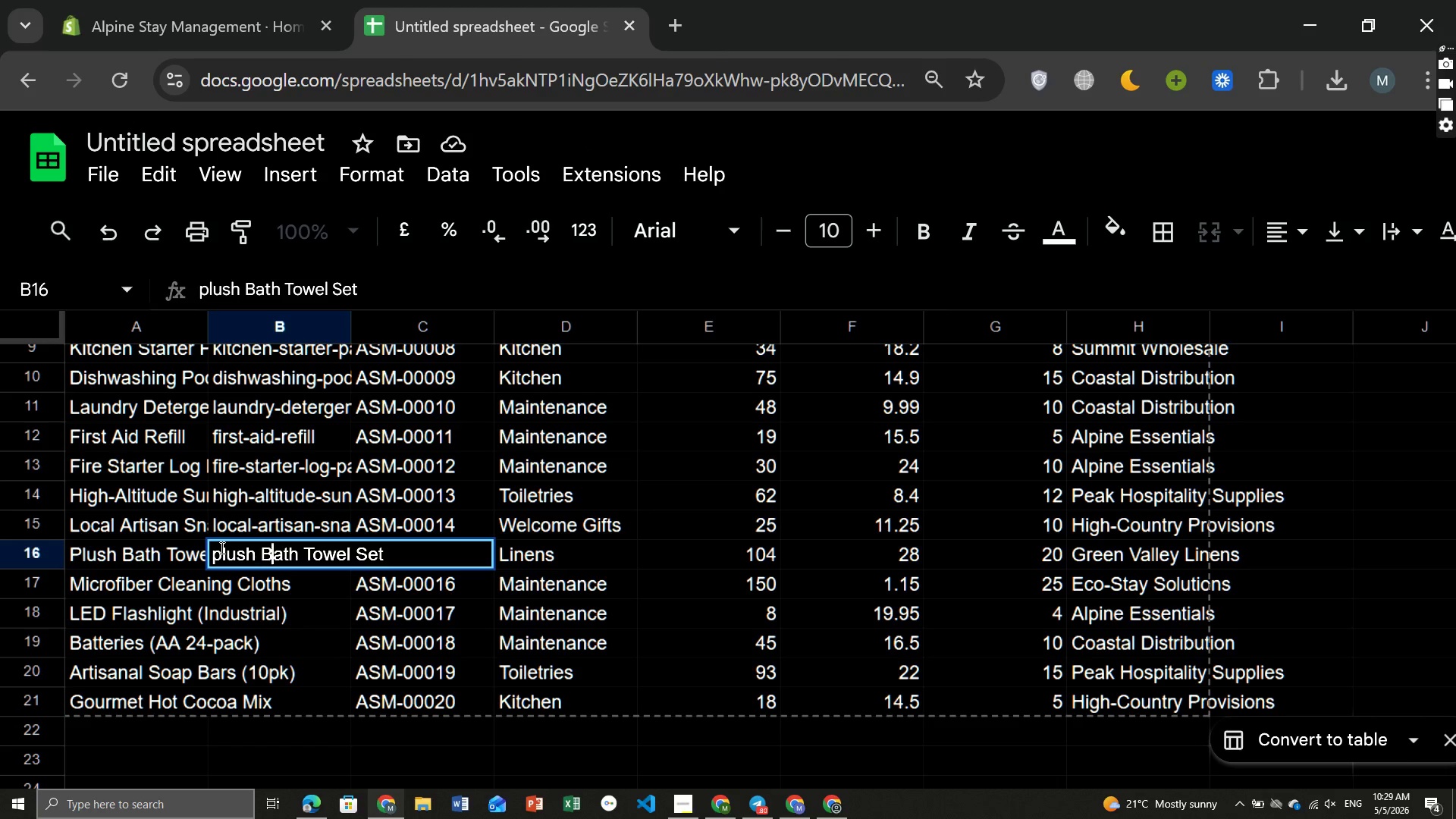 
key(ArrowRight)
 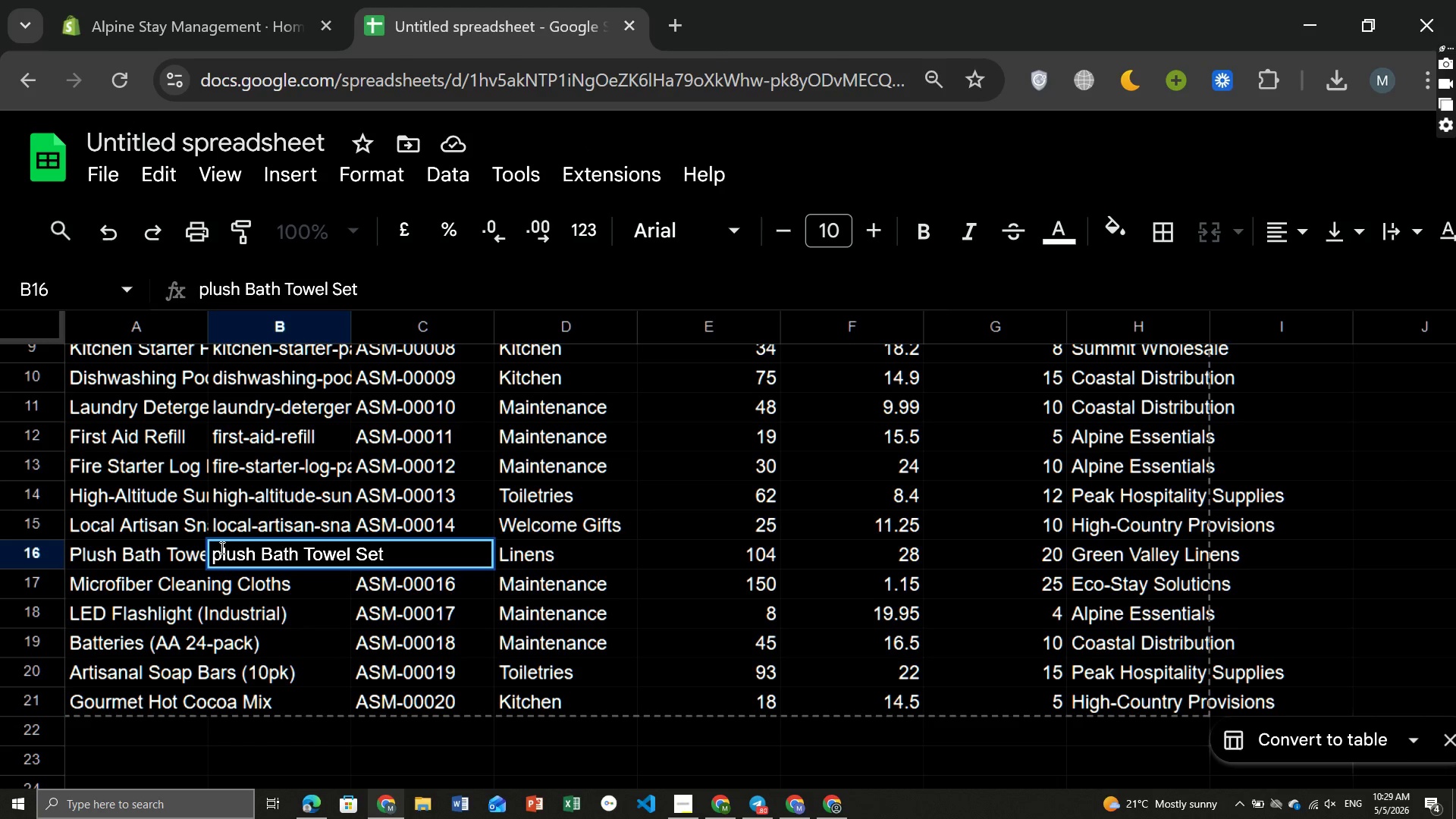 
key(Backspace)
 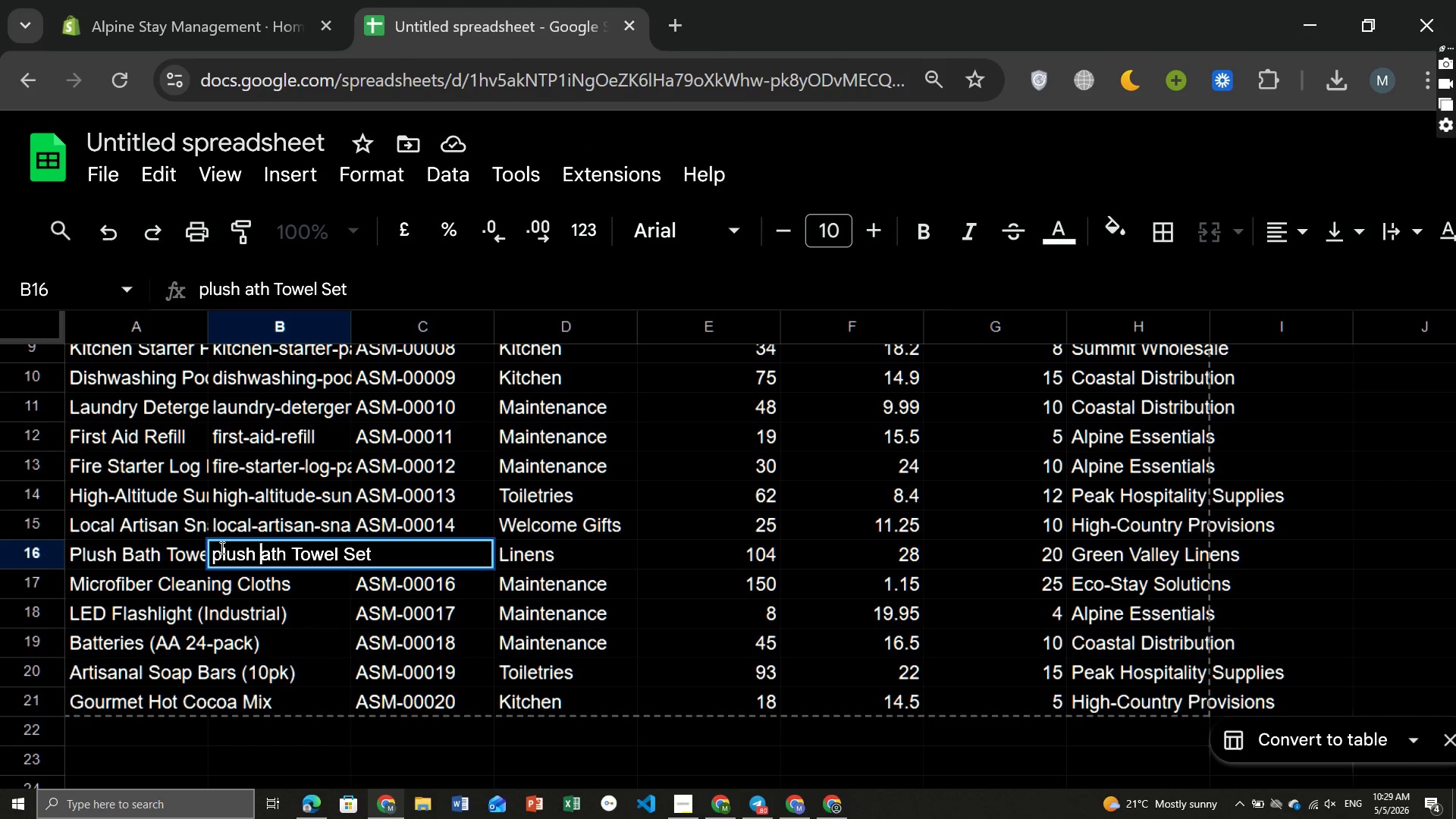 
key(Backspace)
 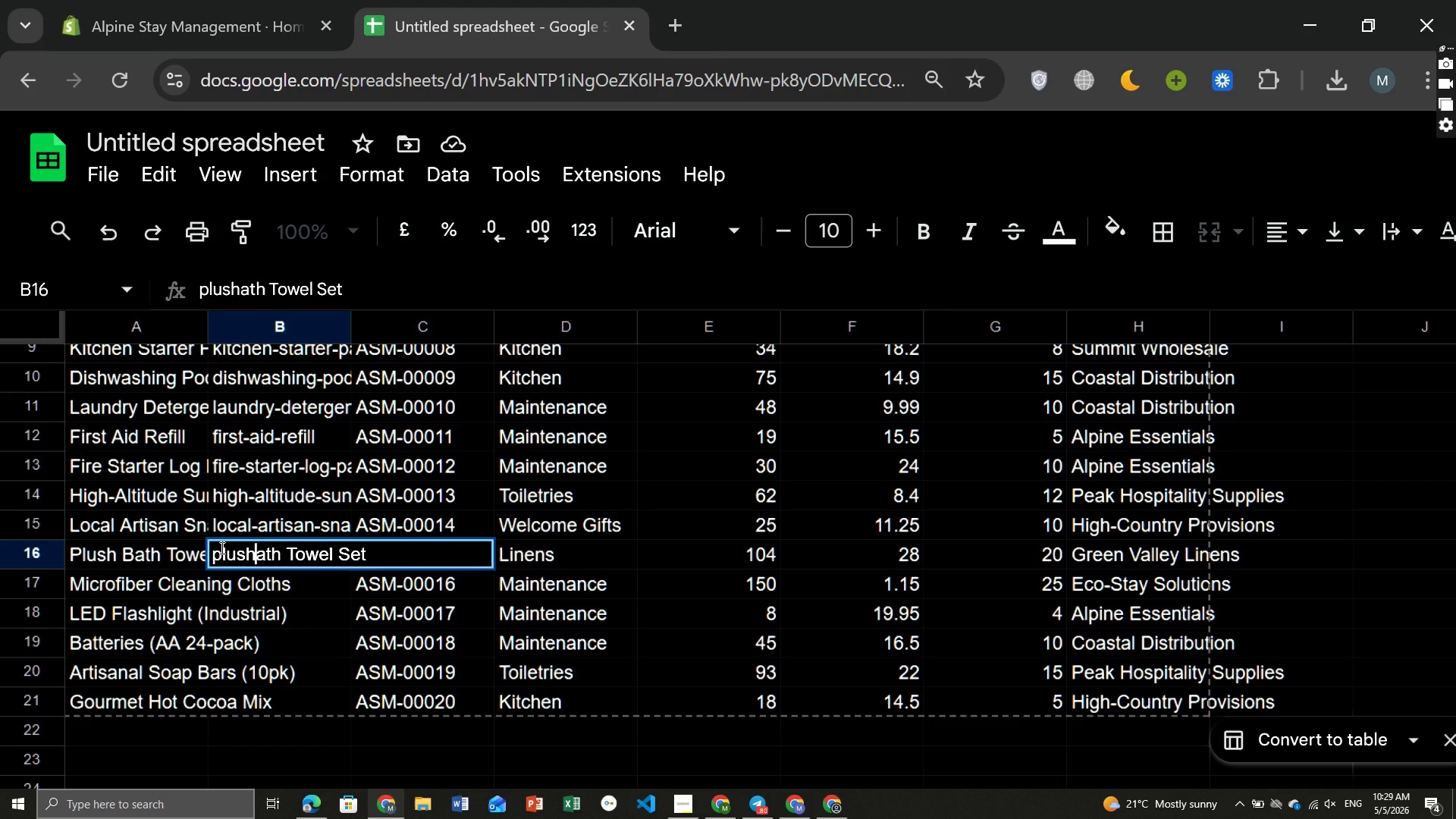 
key(Minus)
 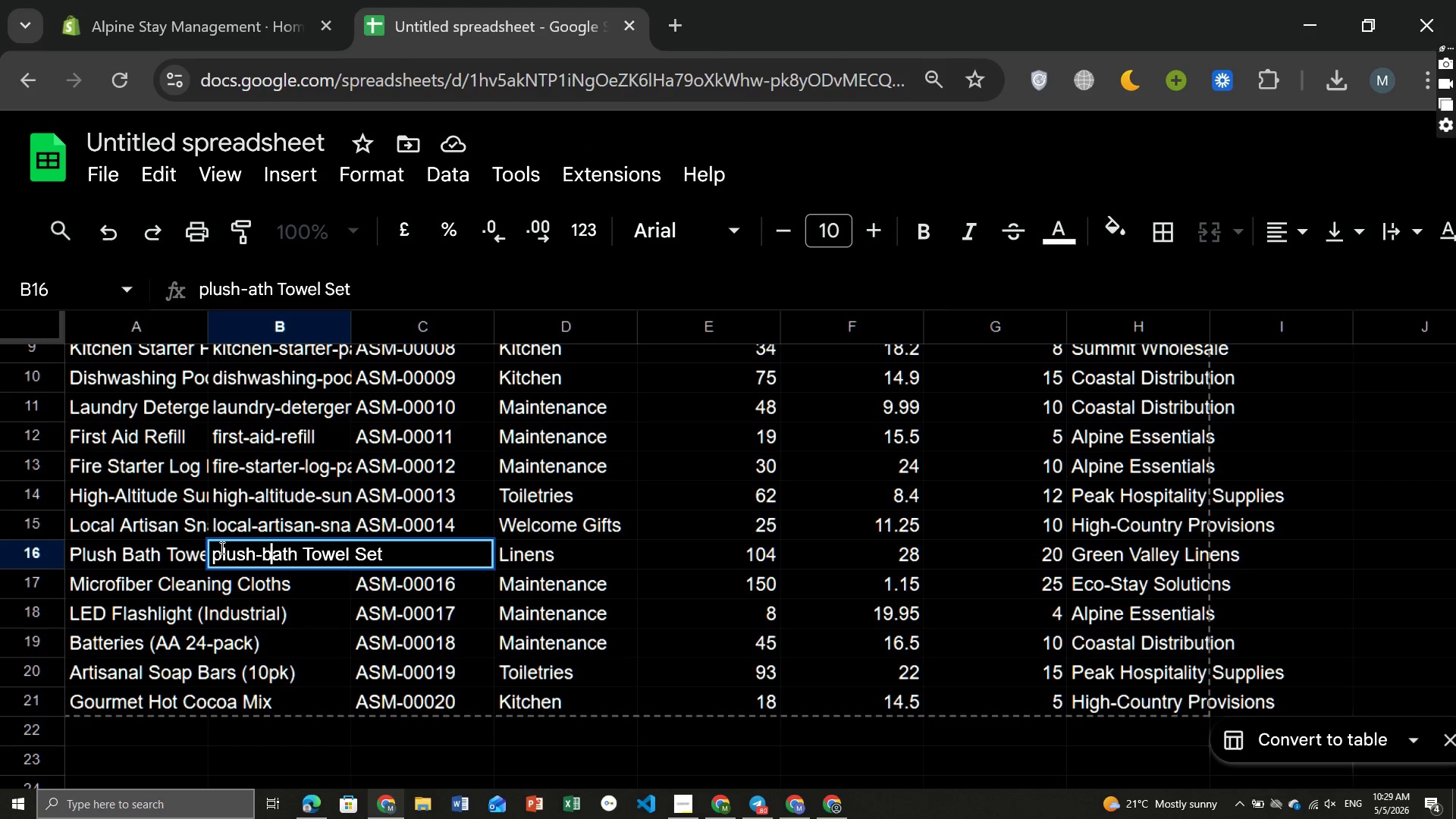 
key(B)
 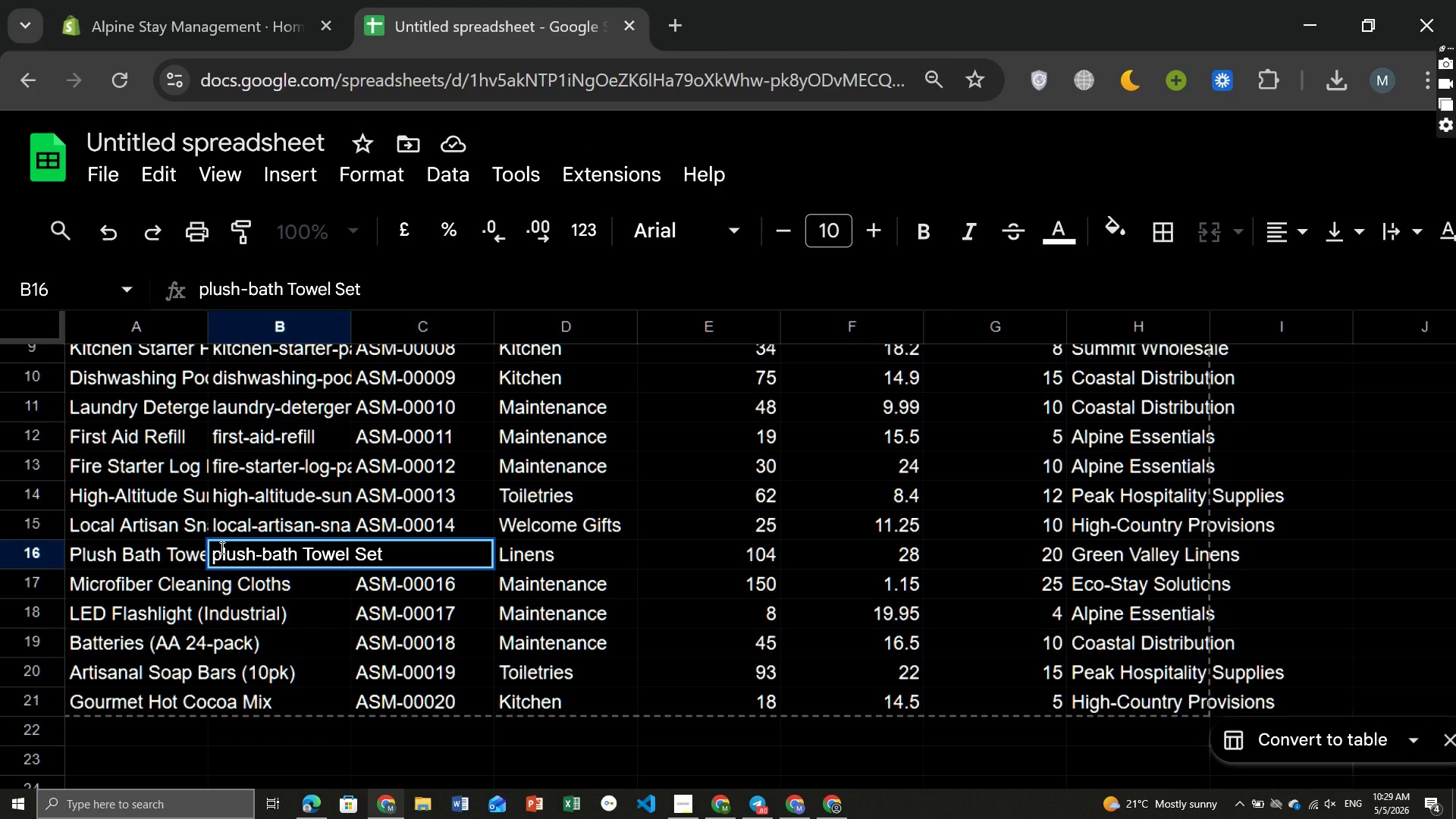 
hold_key(key=ArrowRight, duration=0.66)
 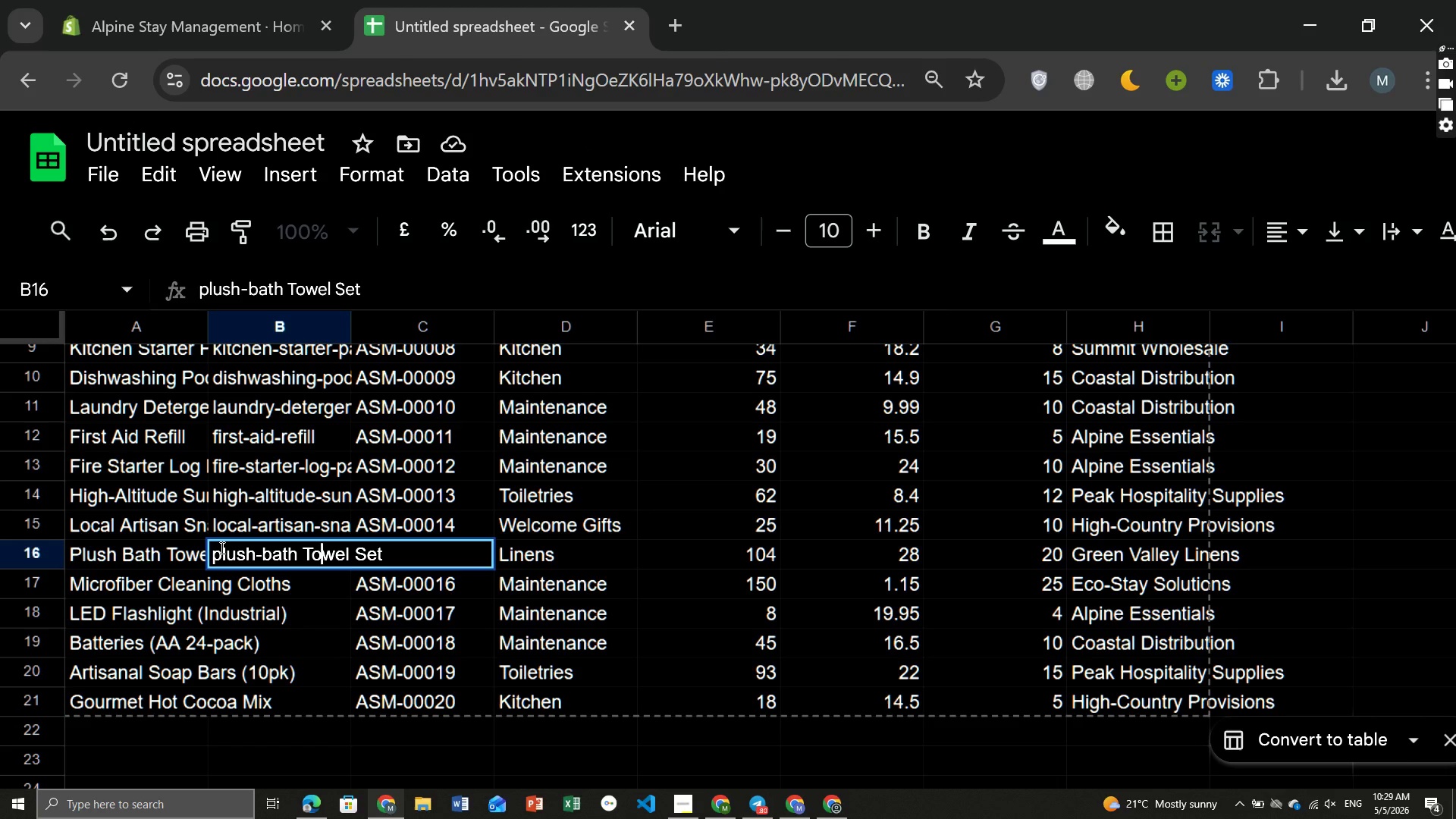 
key(ArrowRight)
 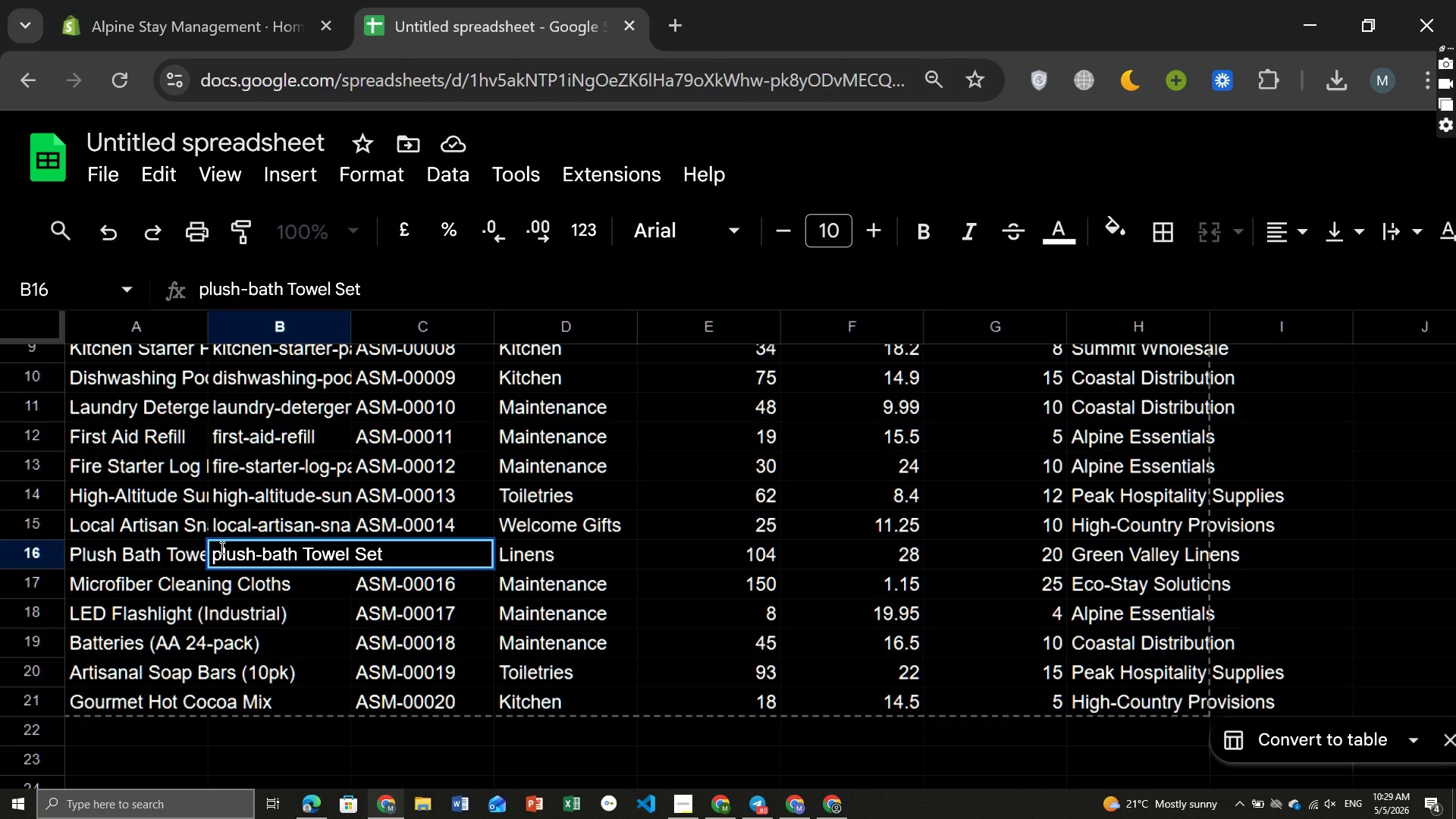 
key(ArrowLeft)
 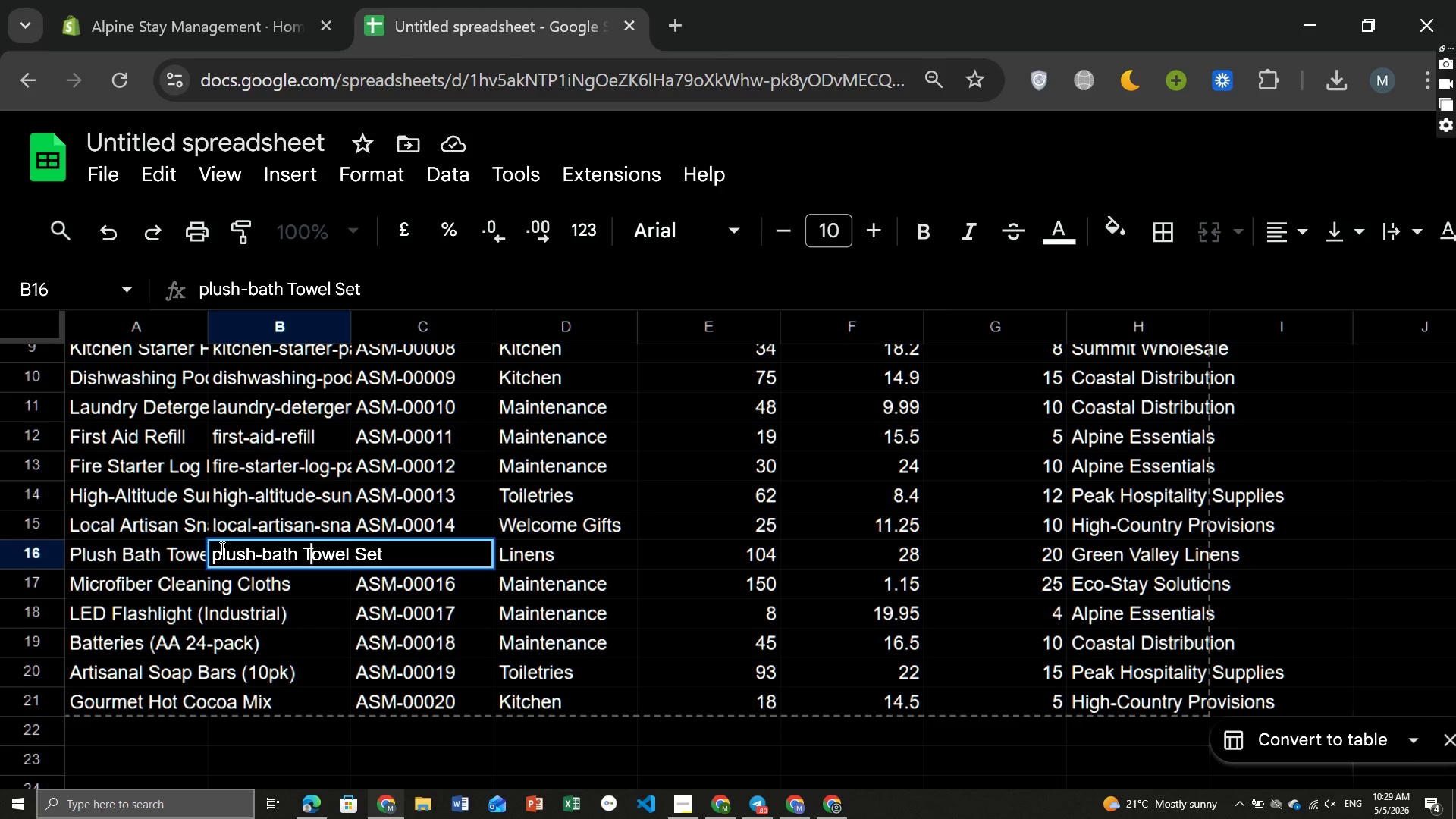 
key(Backspace)
 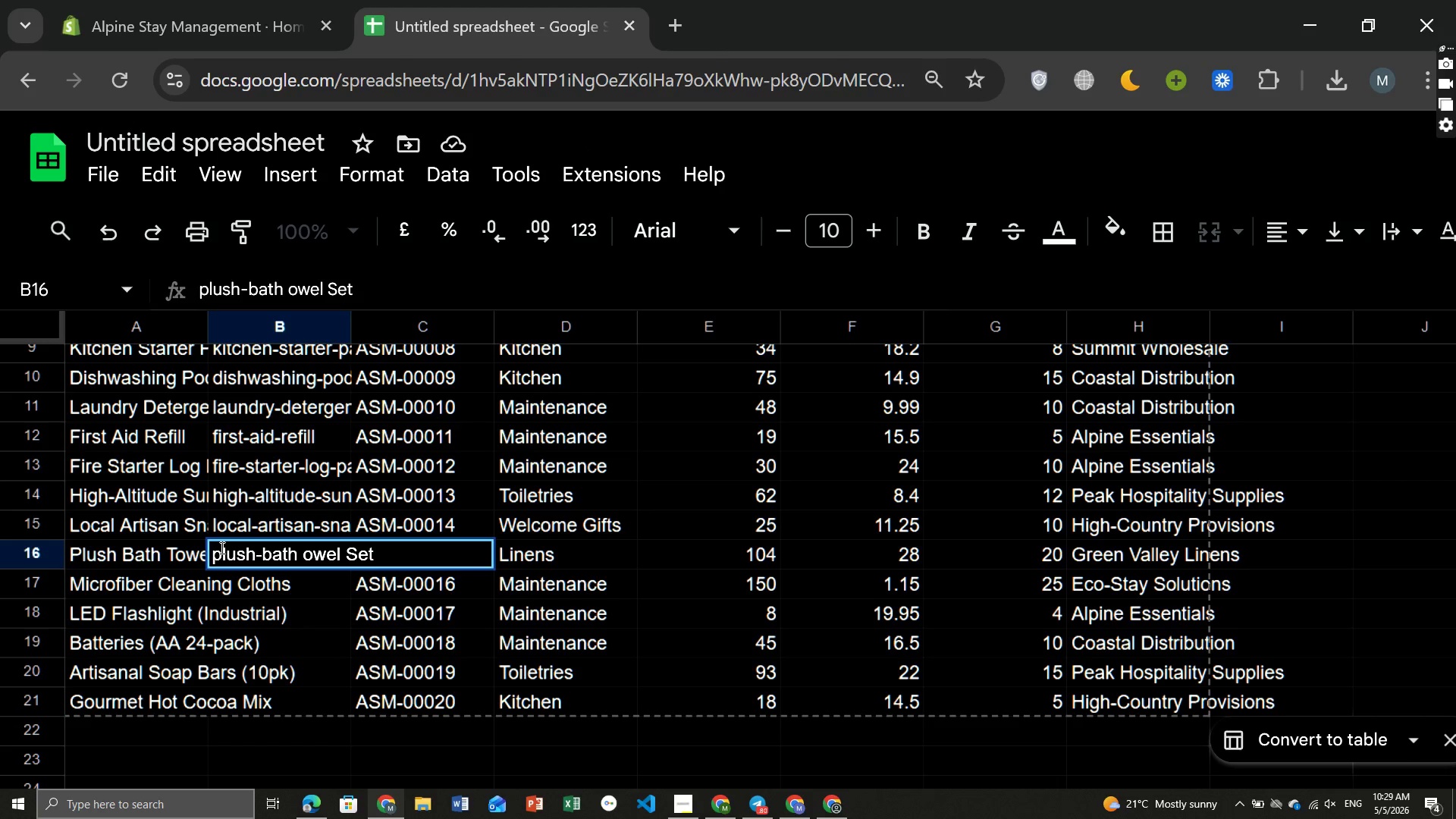 
key(Backspace)
 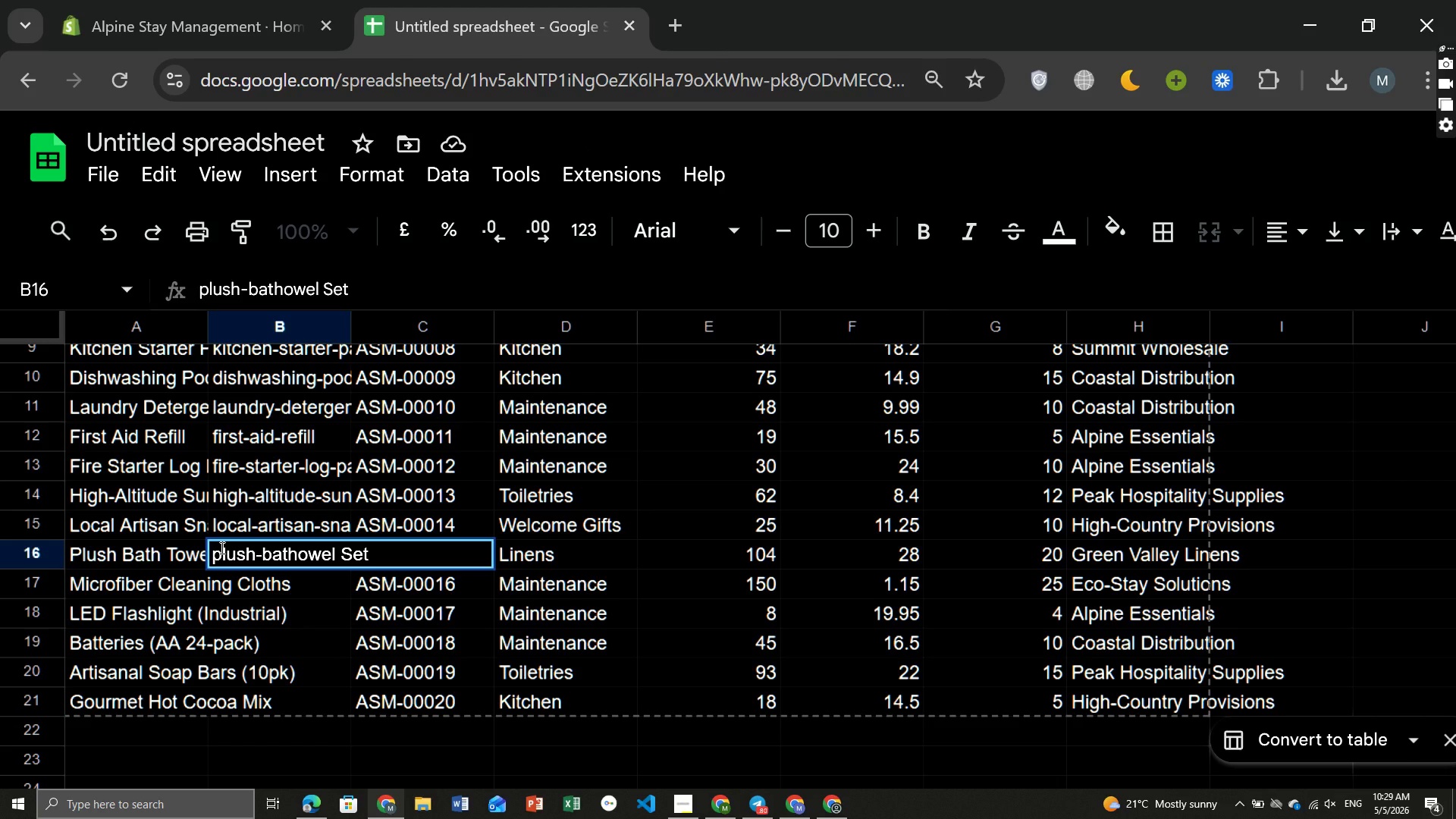 
key(Minus)
 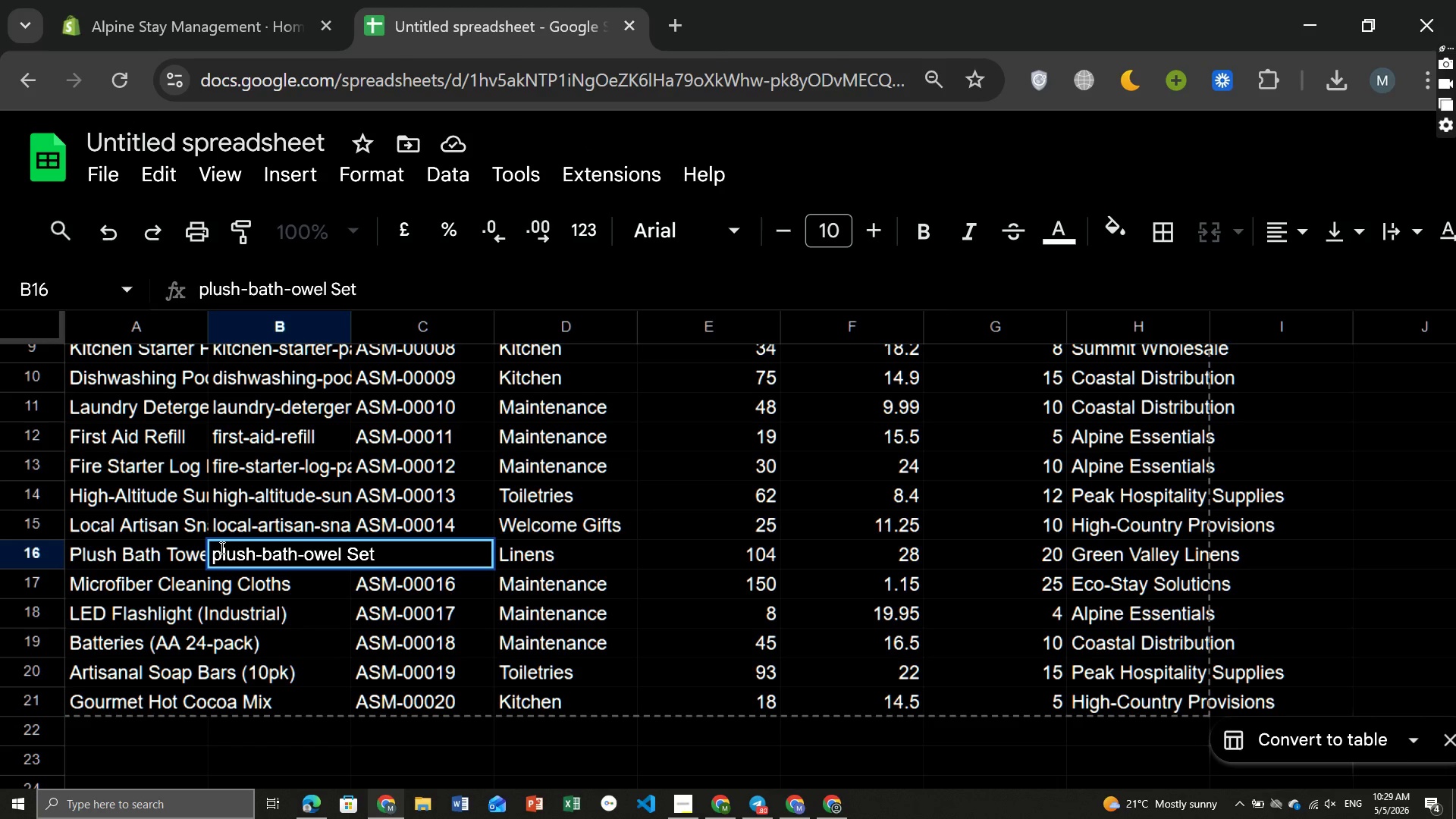 
key(T)
 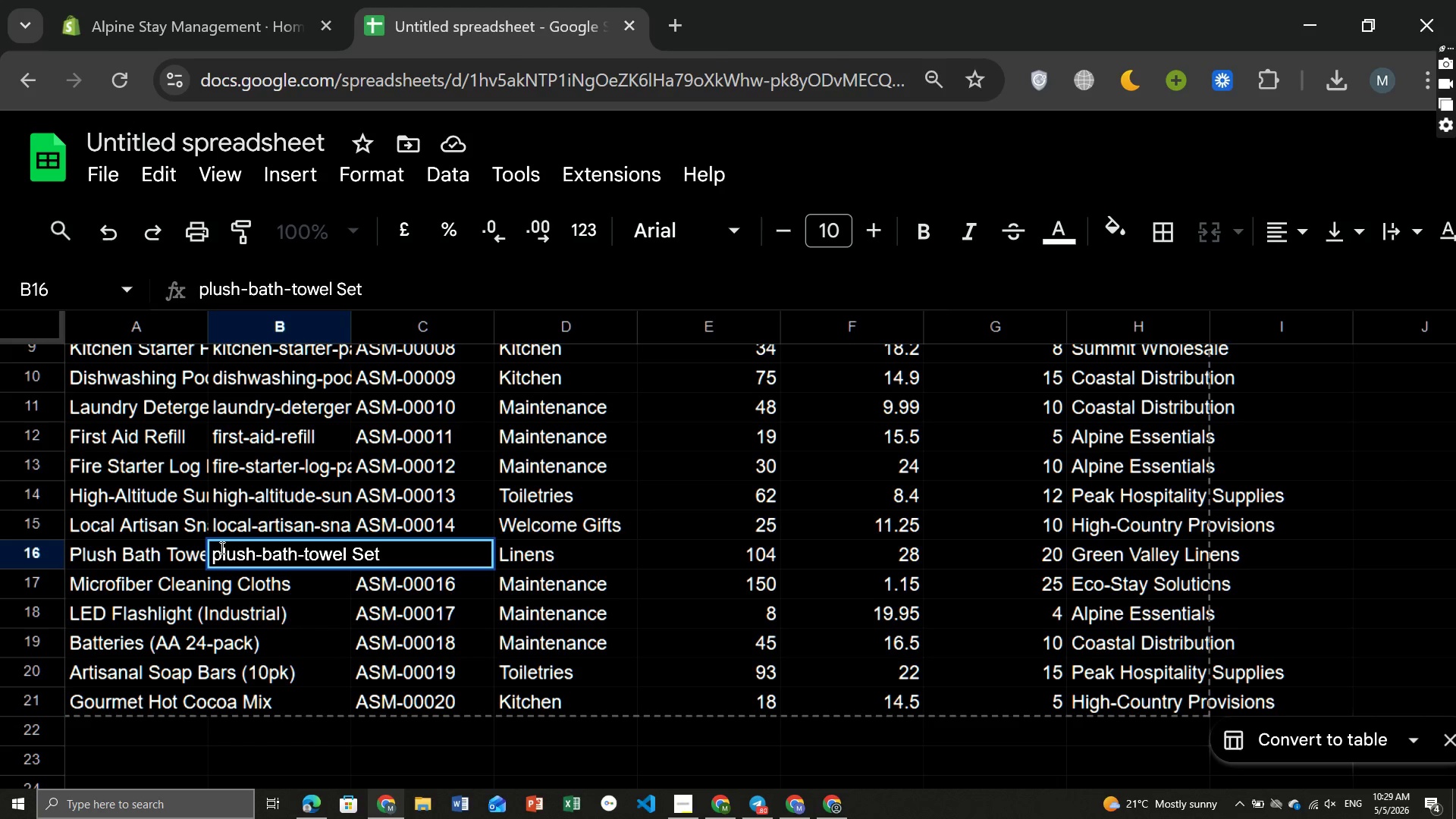 
hold_key(key=ArrowRight, duration=0.64)
 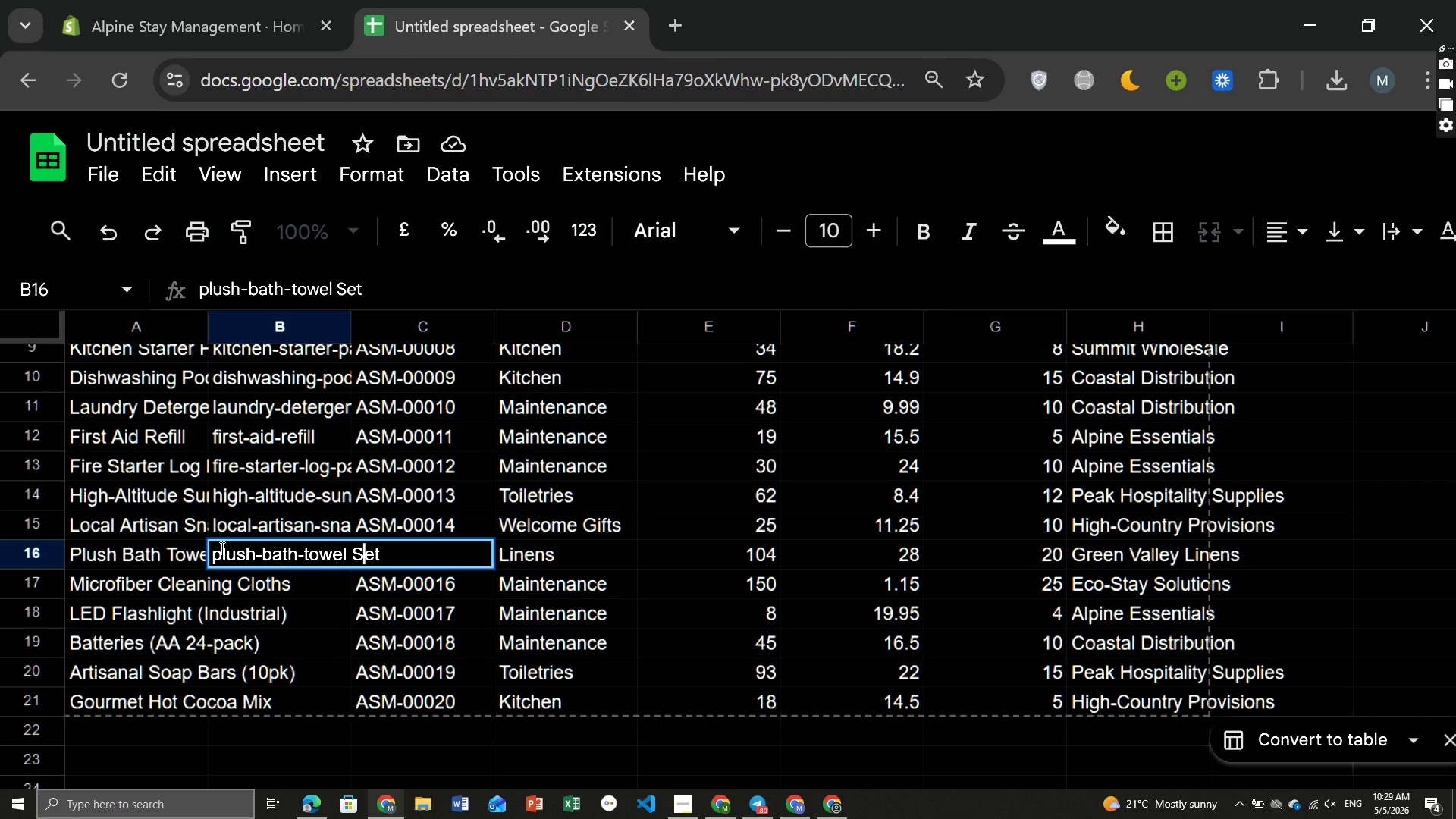 
hold_key(key=ArrowRight, duration=0.41)
 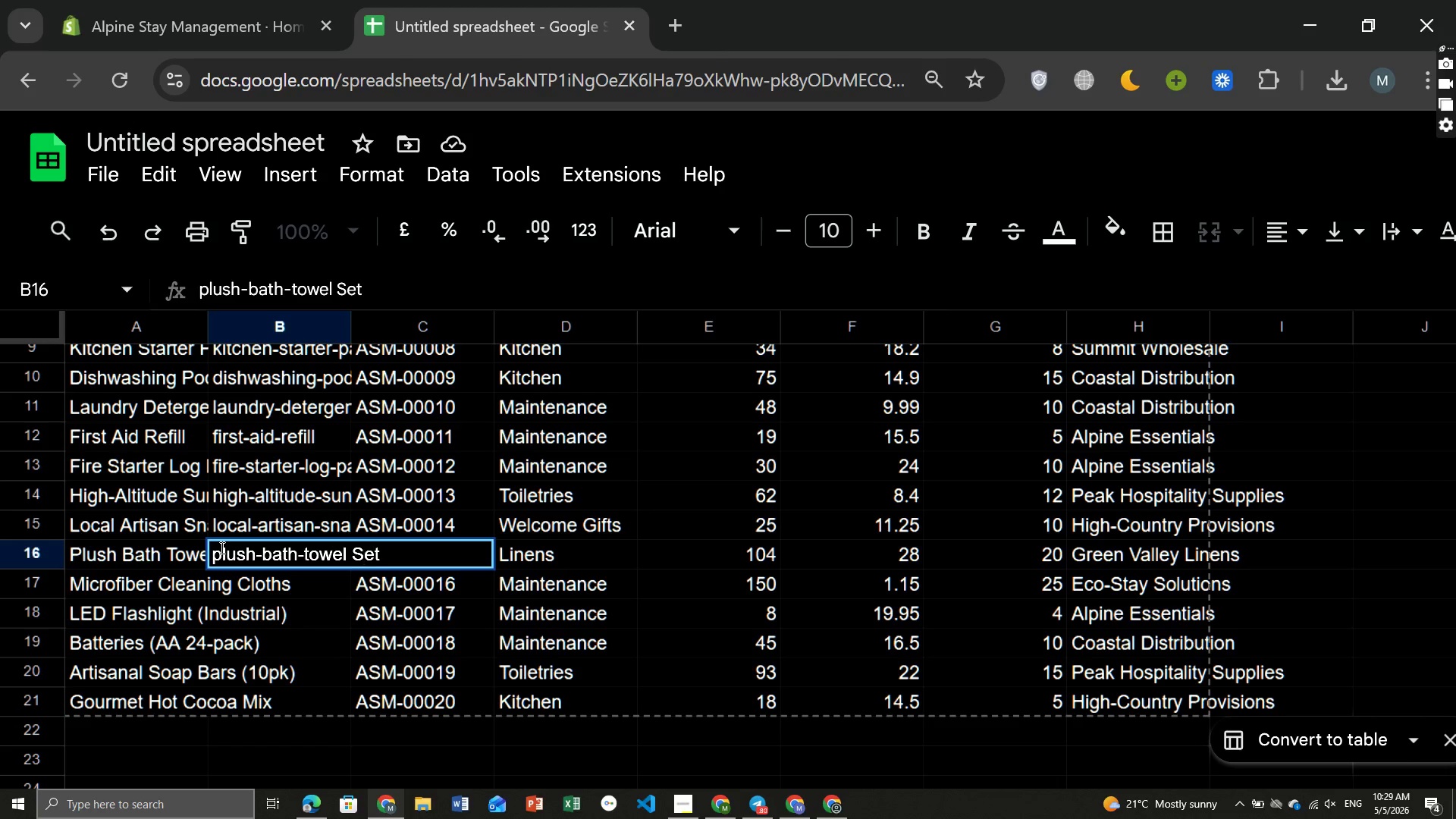 
key(Backspace)
 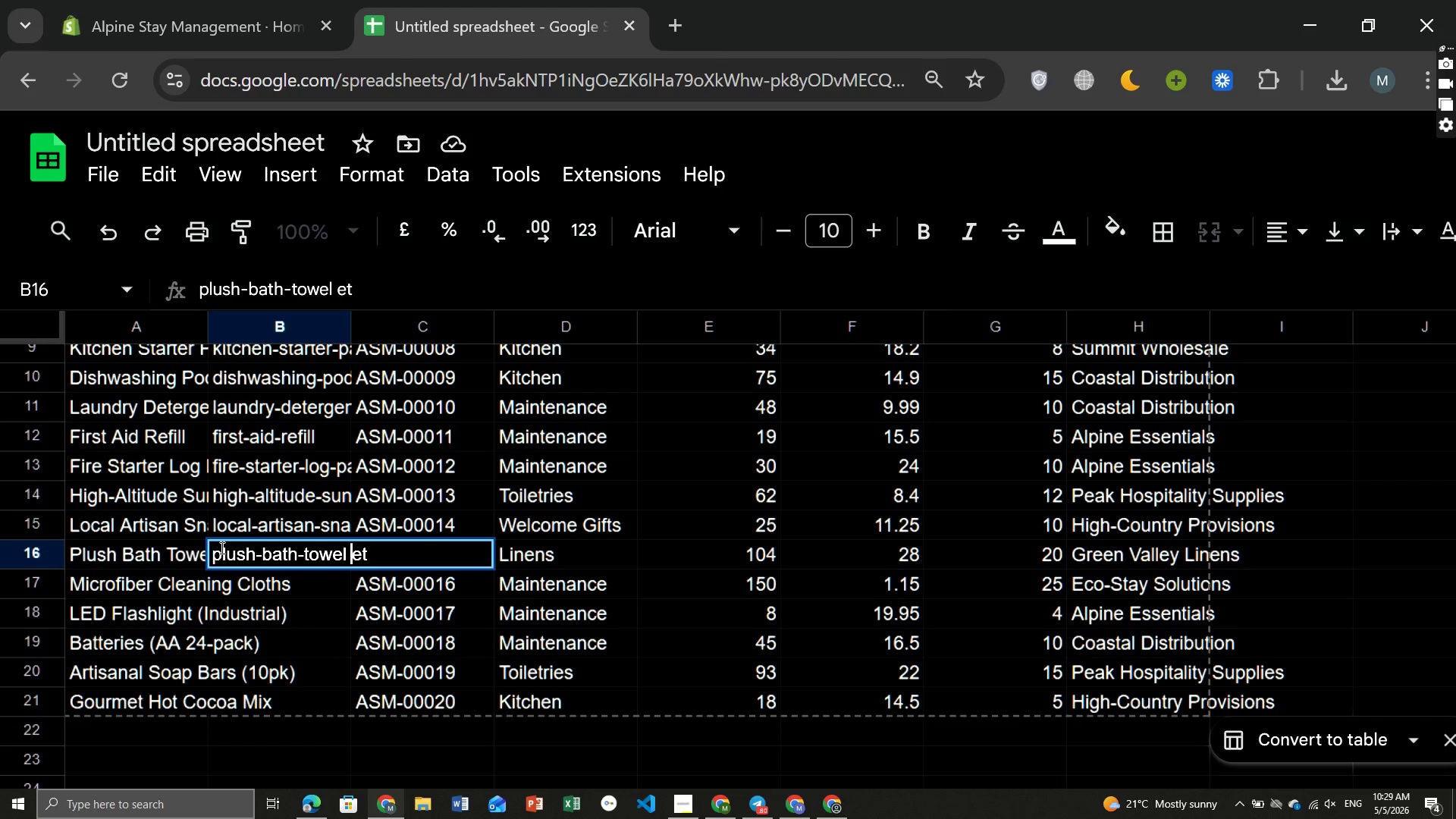 
key(Backspace)
 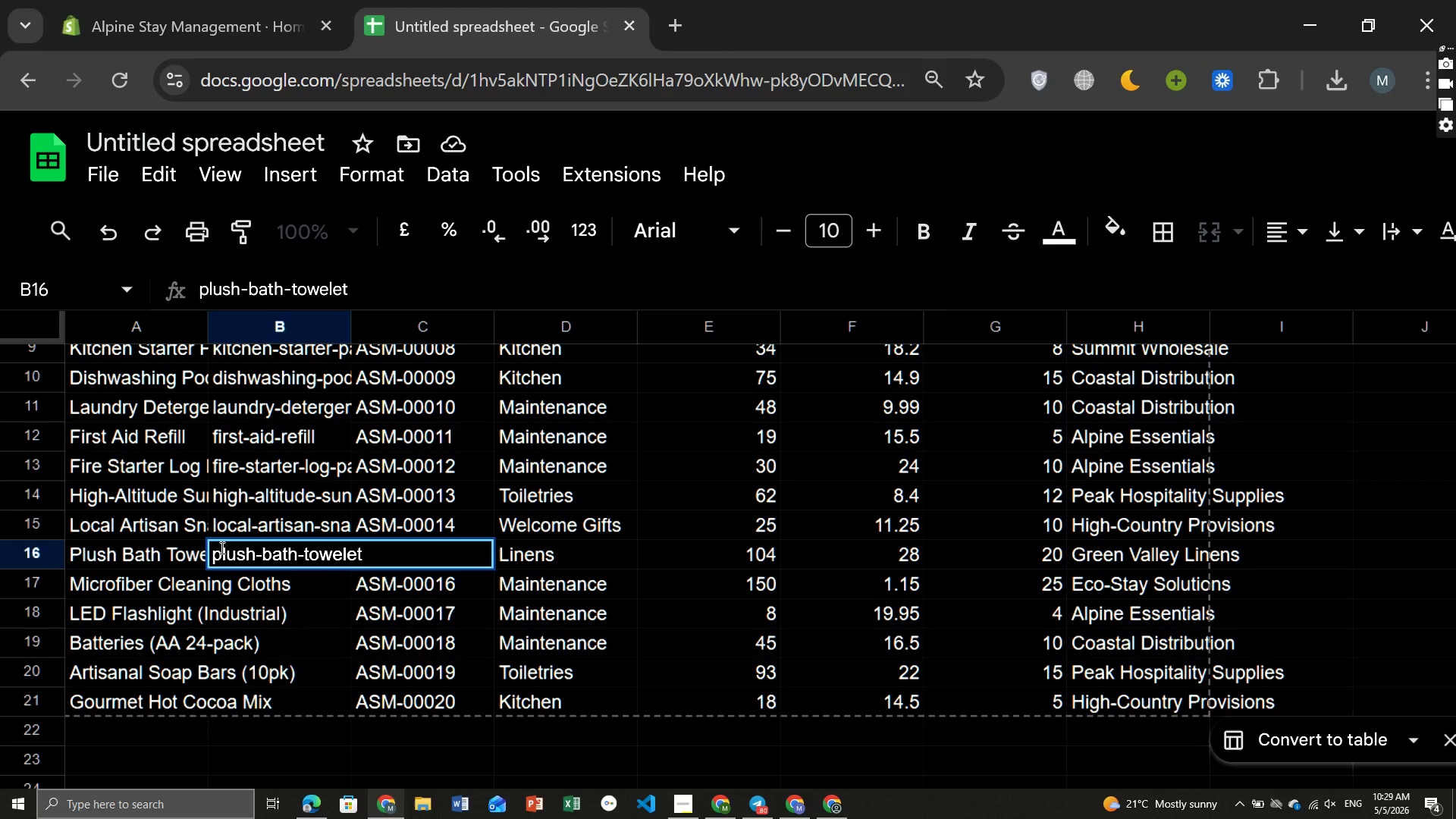 
key(Minus)
 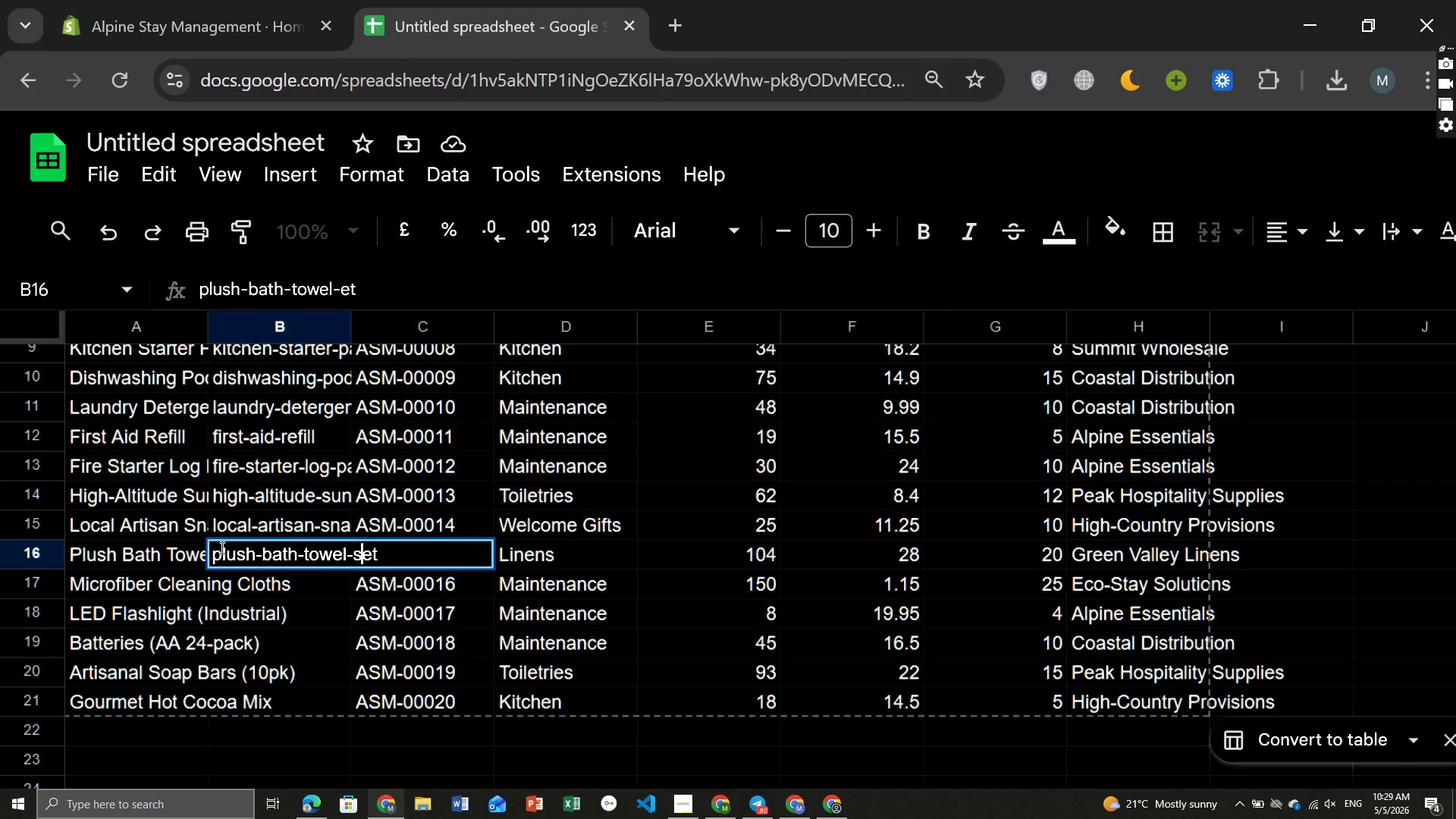 
key(S)
 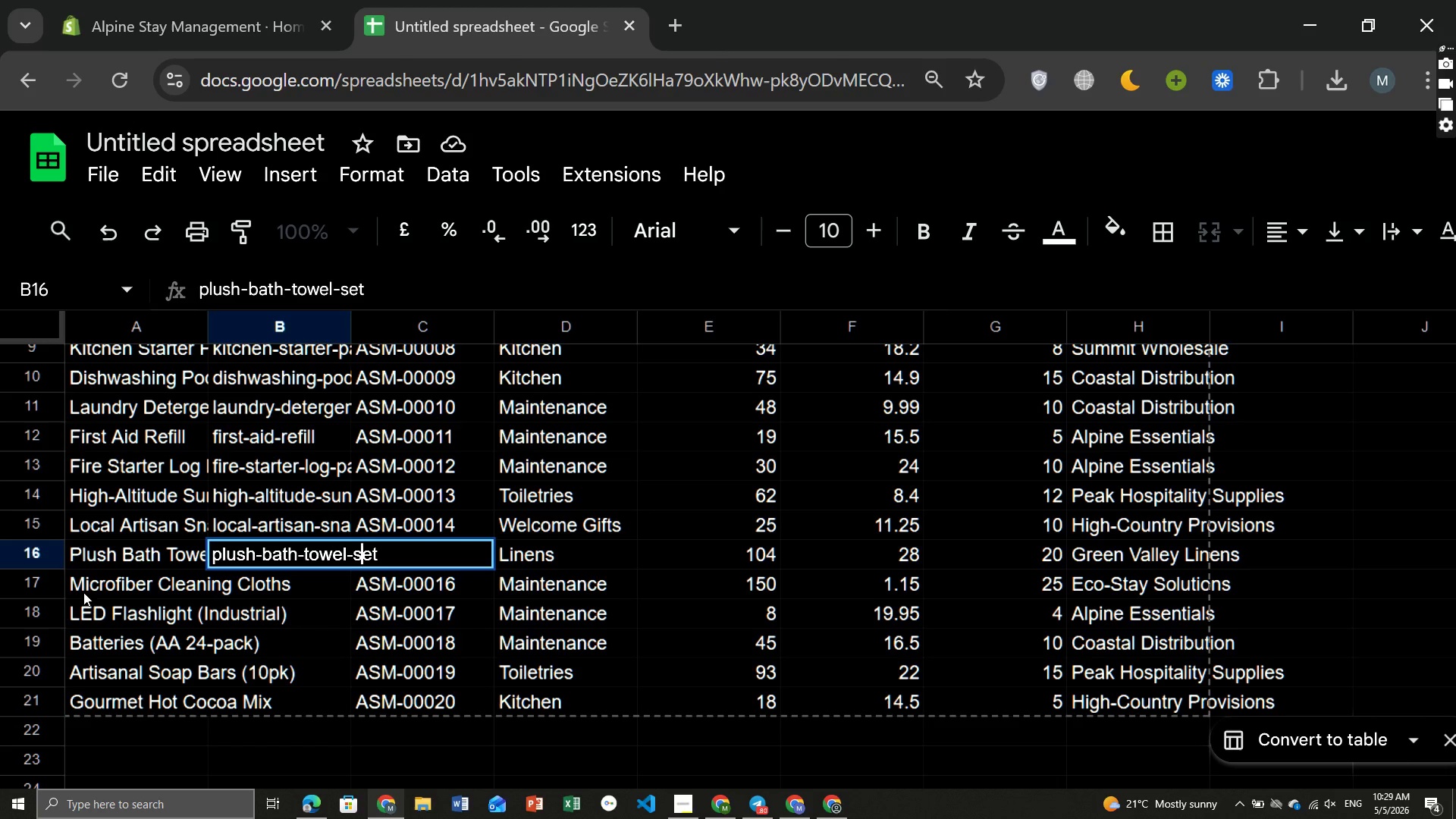 
left_click([82, 583])
 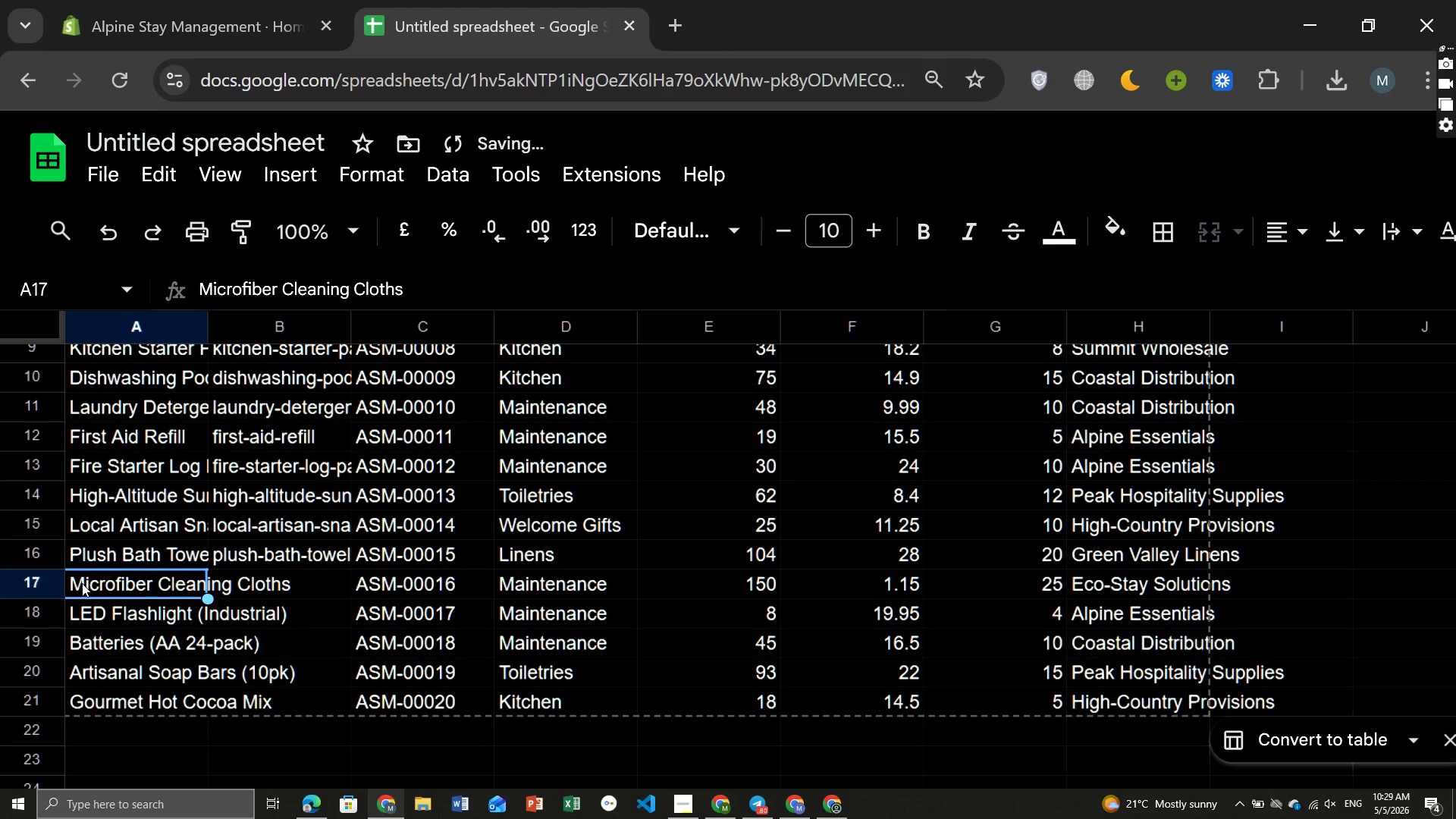 
key(Control+ControlLeft)
 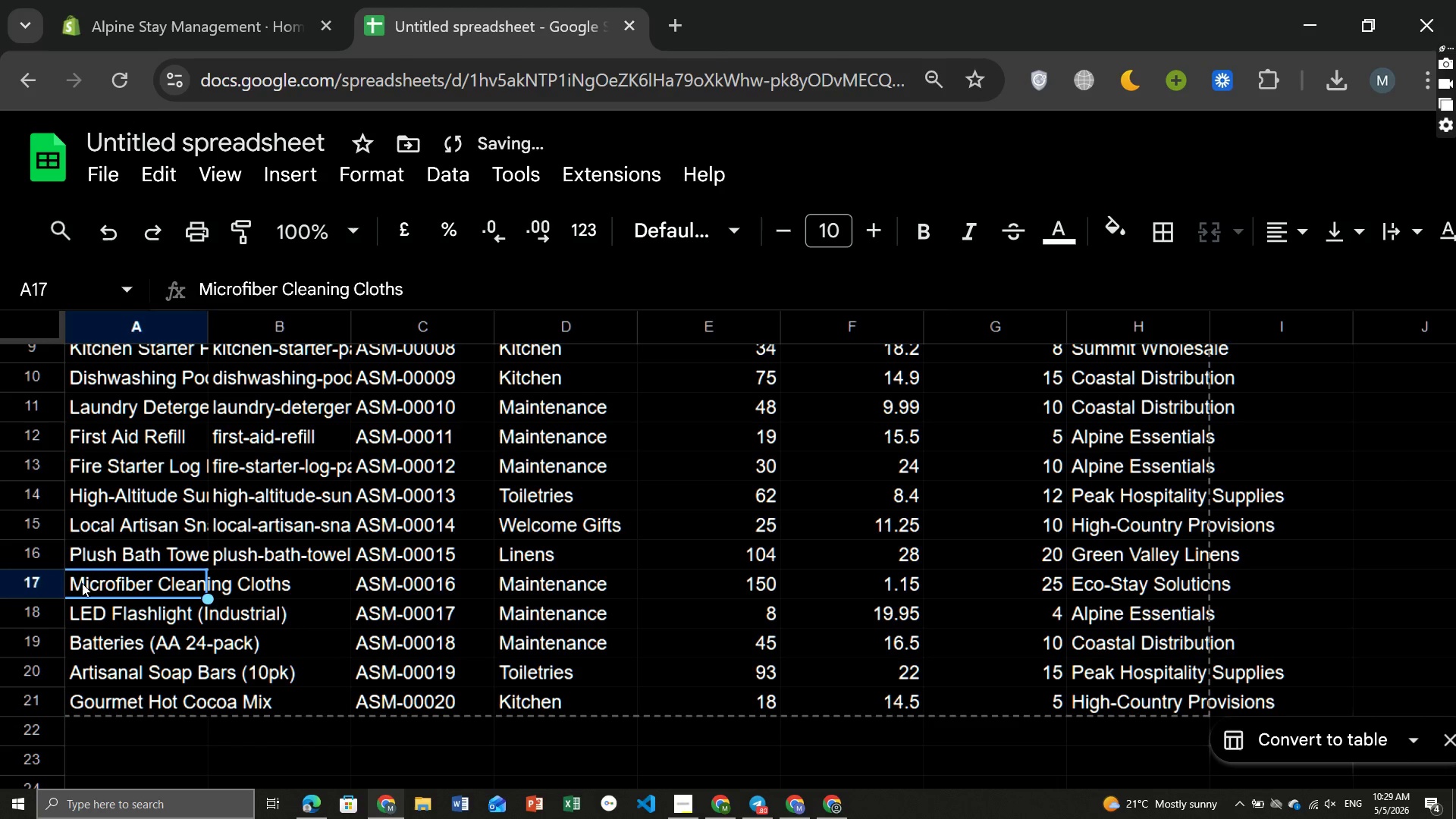 
key(Control+C)
 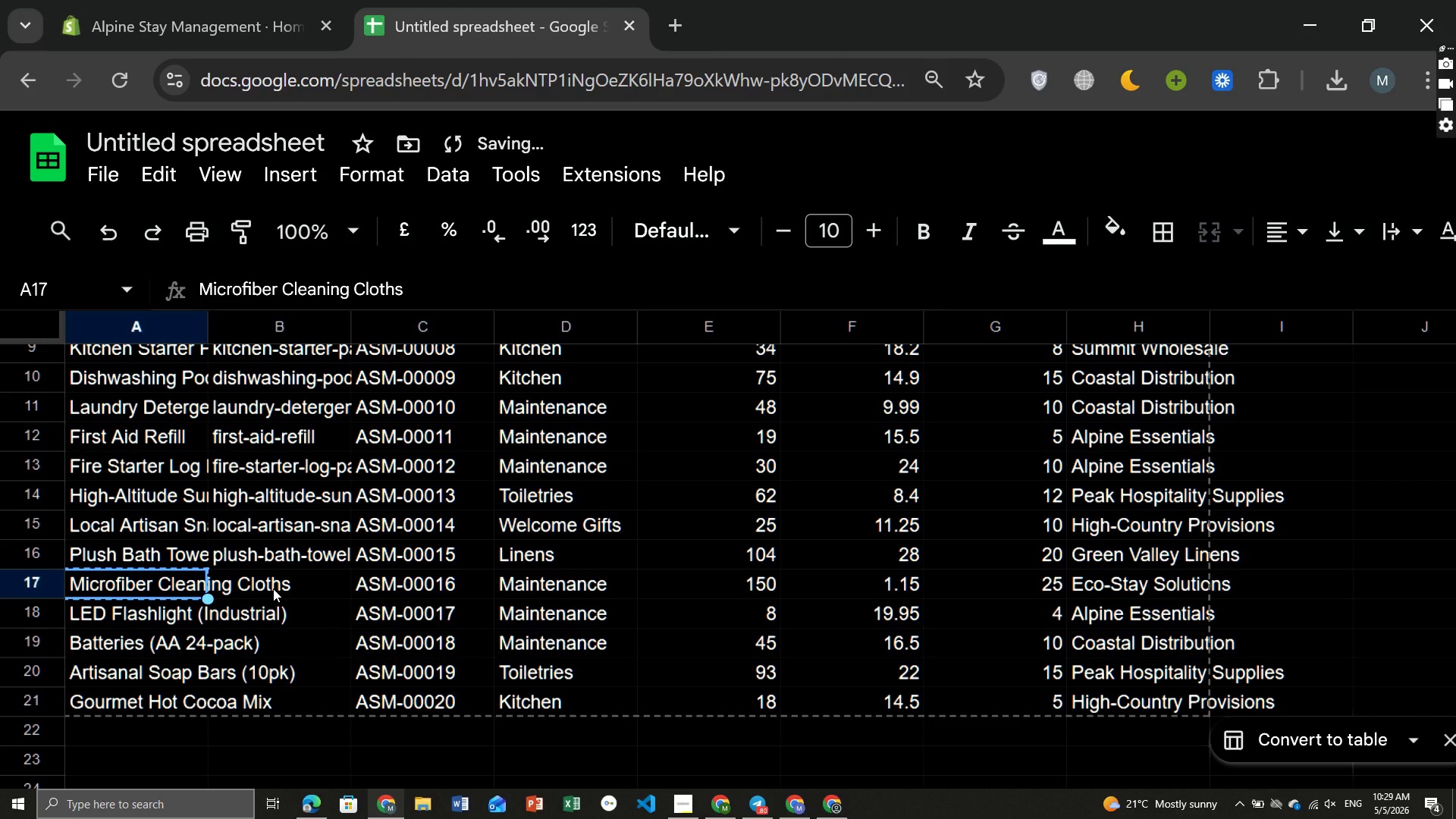 
left_click([273, 588])
 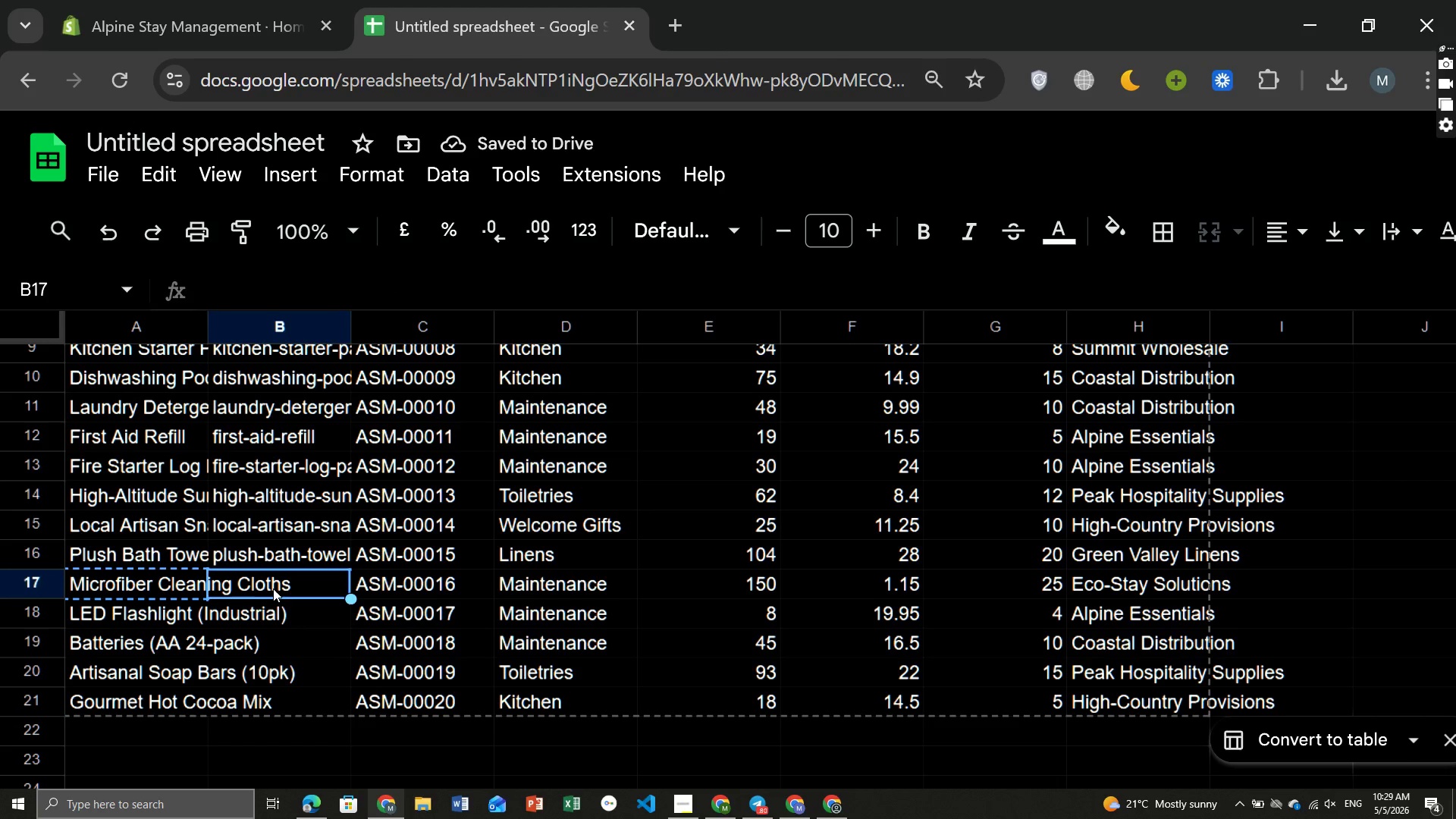 
key(Control+ControlLeft)
 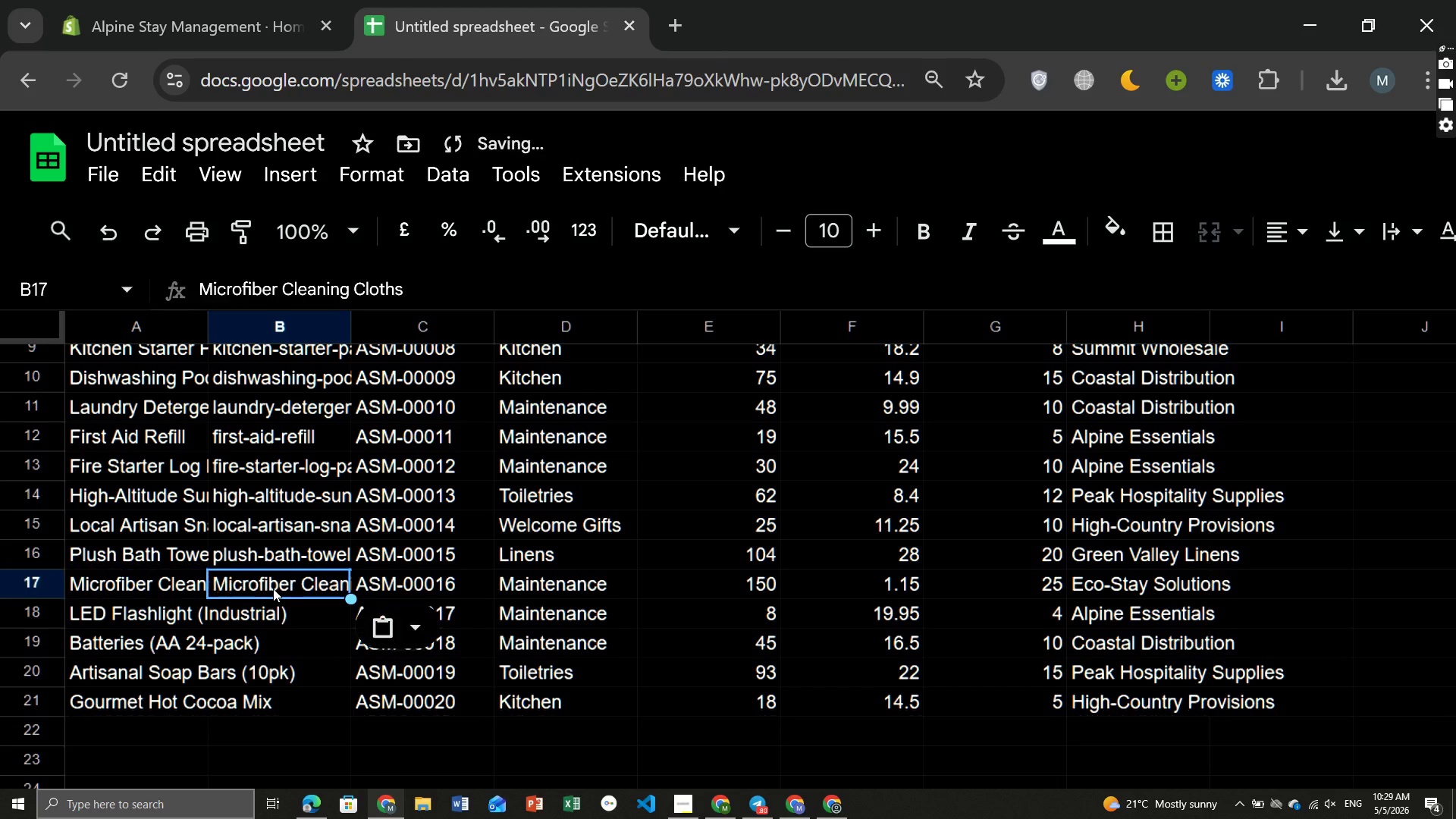 
key(Control+V)
 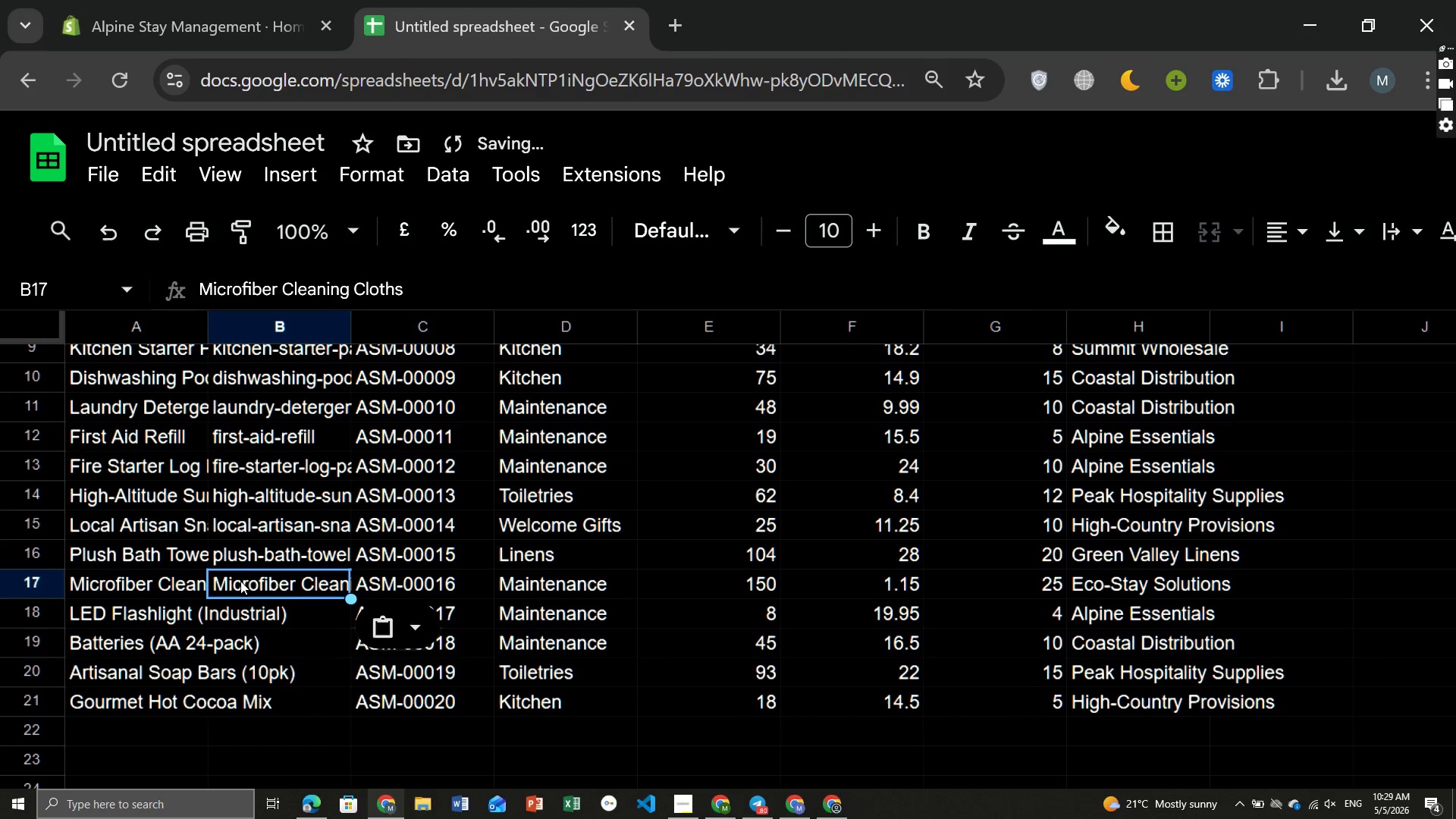 
double_click([240, 581])
 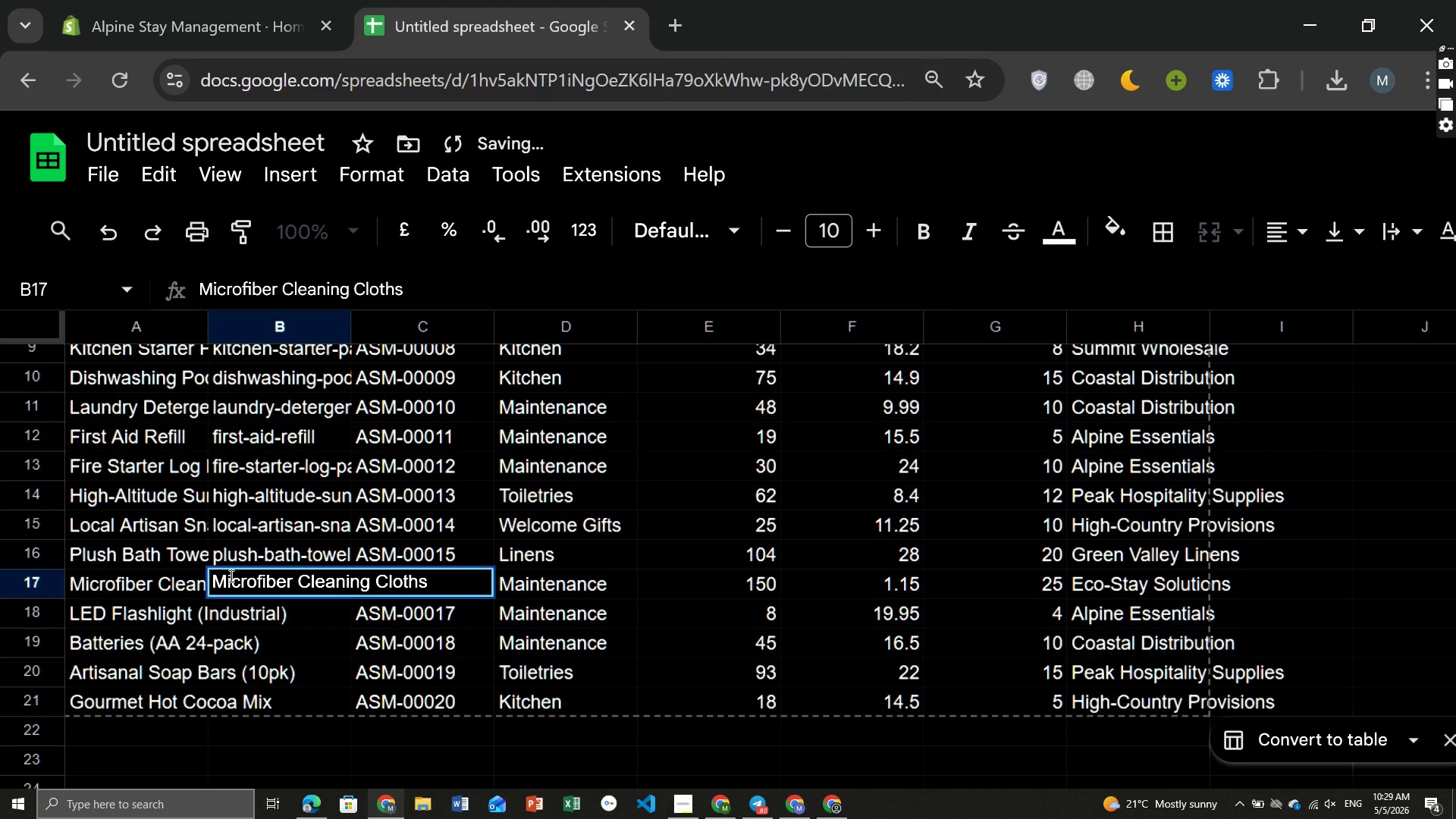 
left_click([230, 576])
 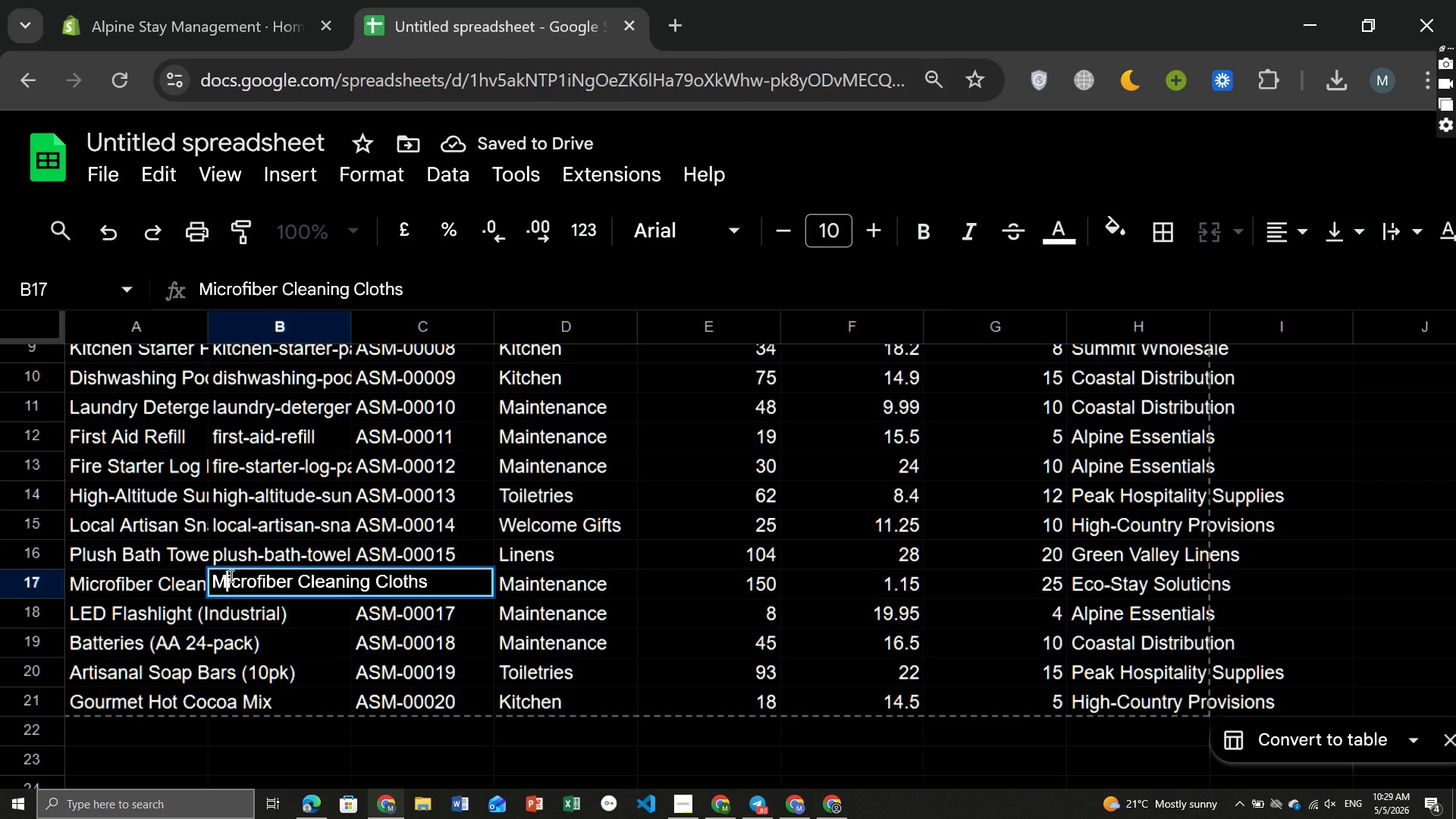 
key(ArrowLeft)
 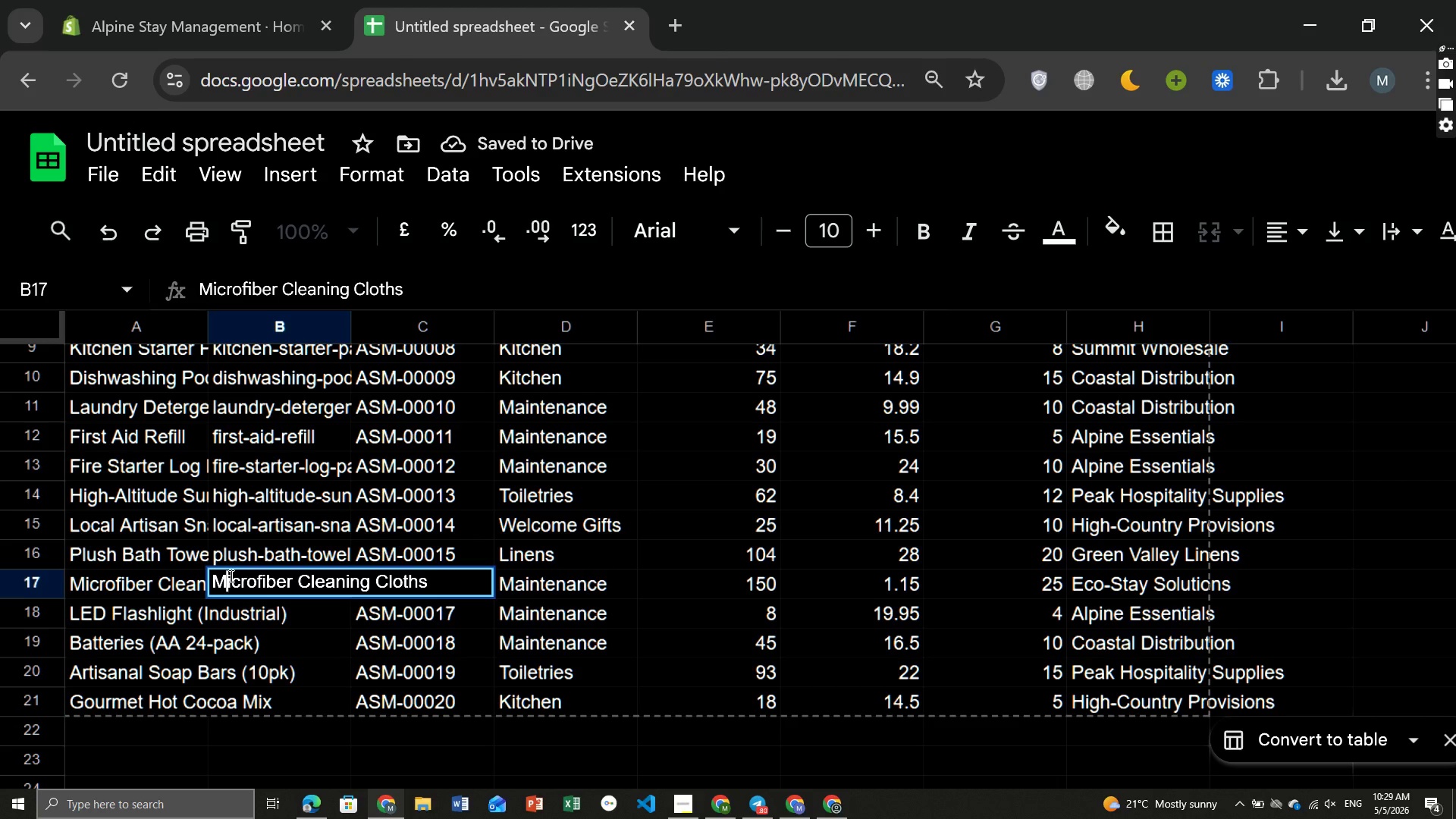 
key(Backspace)
 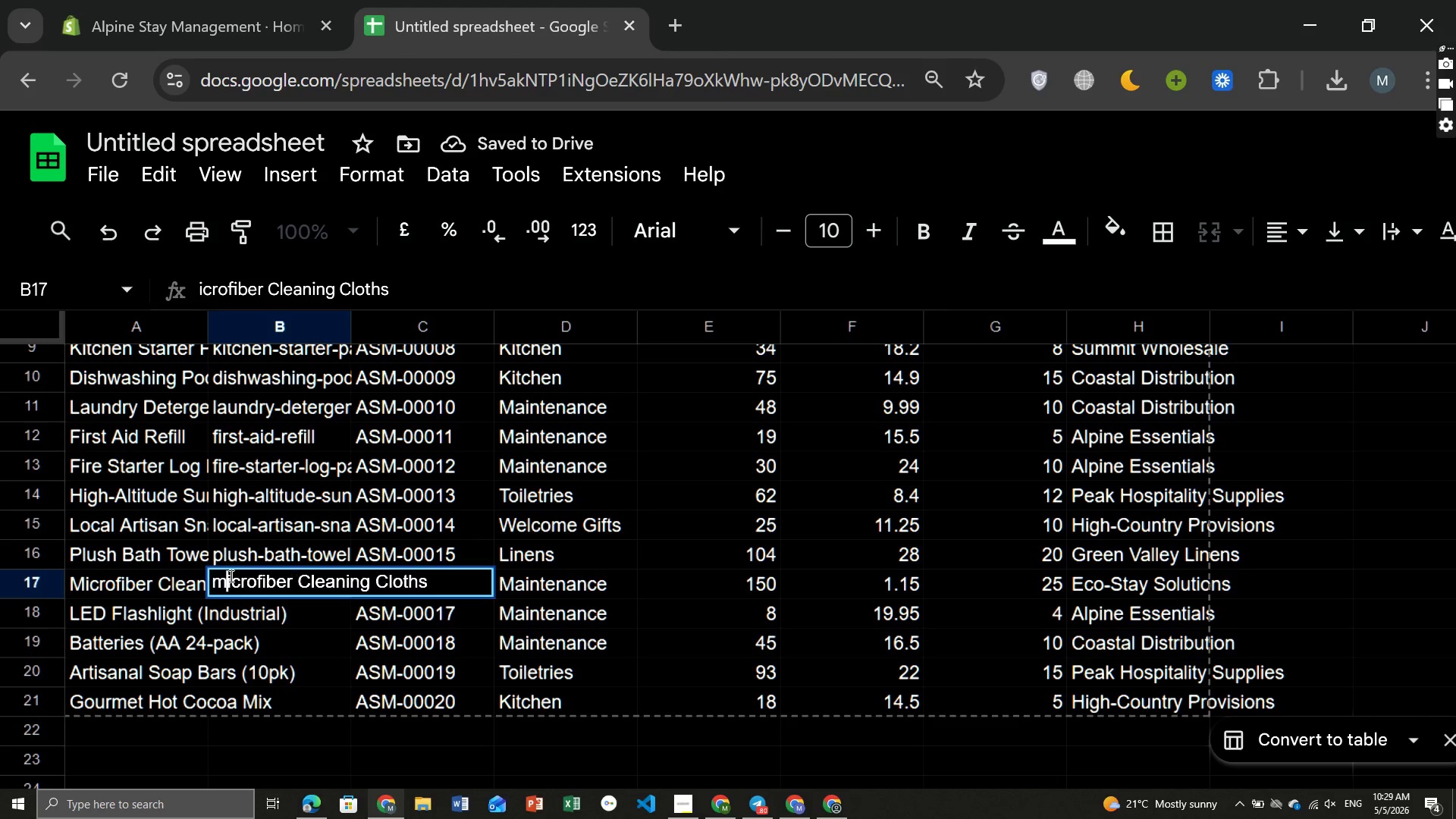 
key(M)
 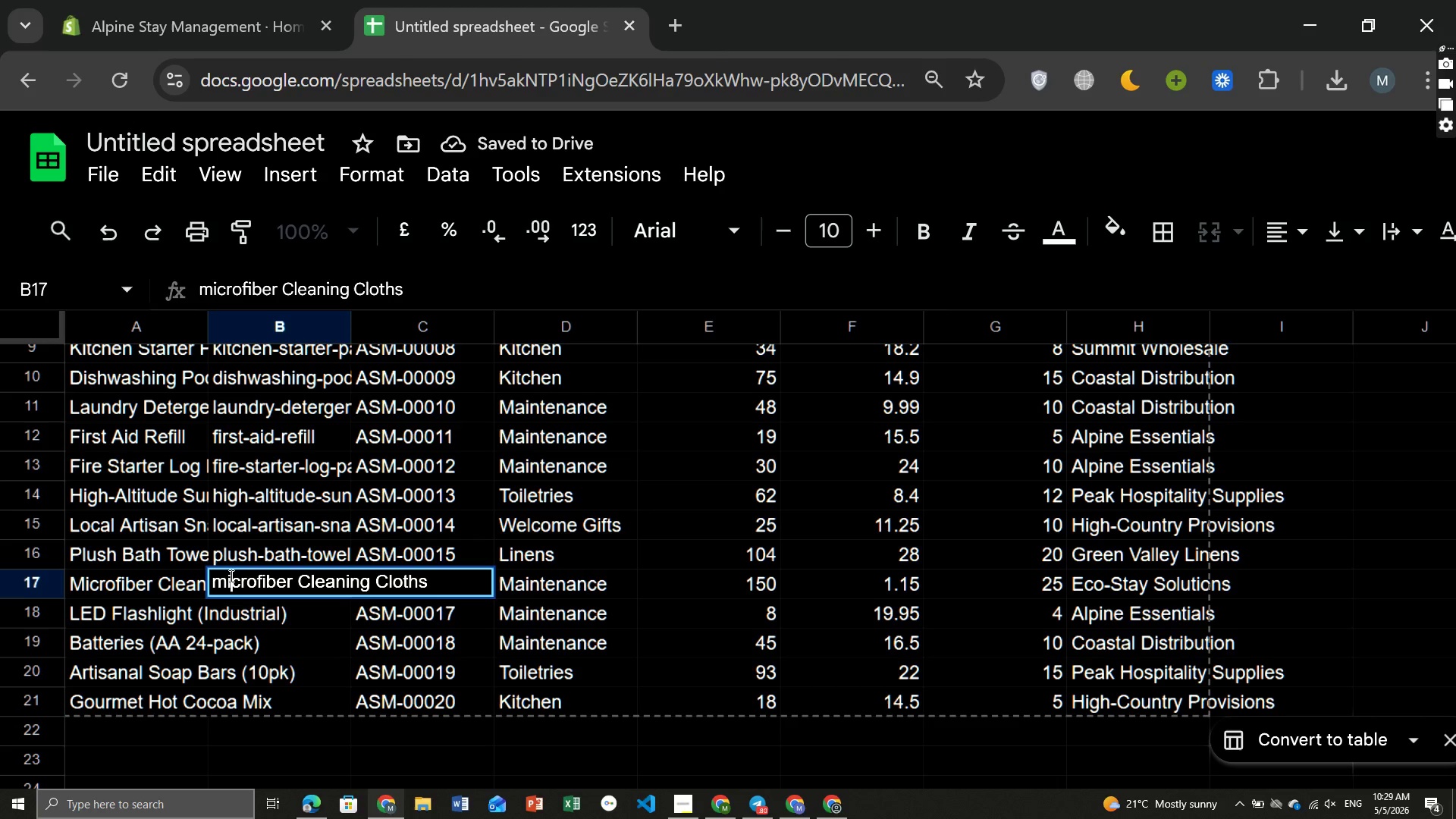 
hold_key(key=ArrowRight, duration=0.75)
 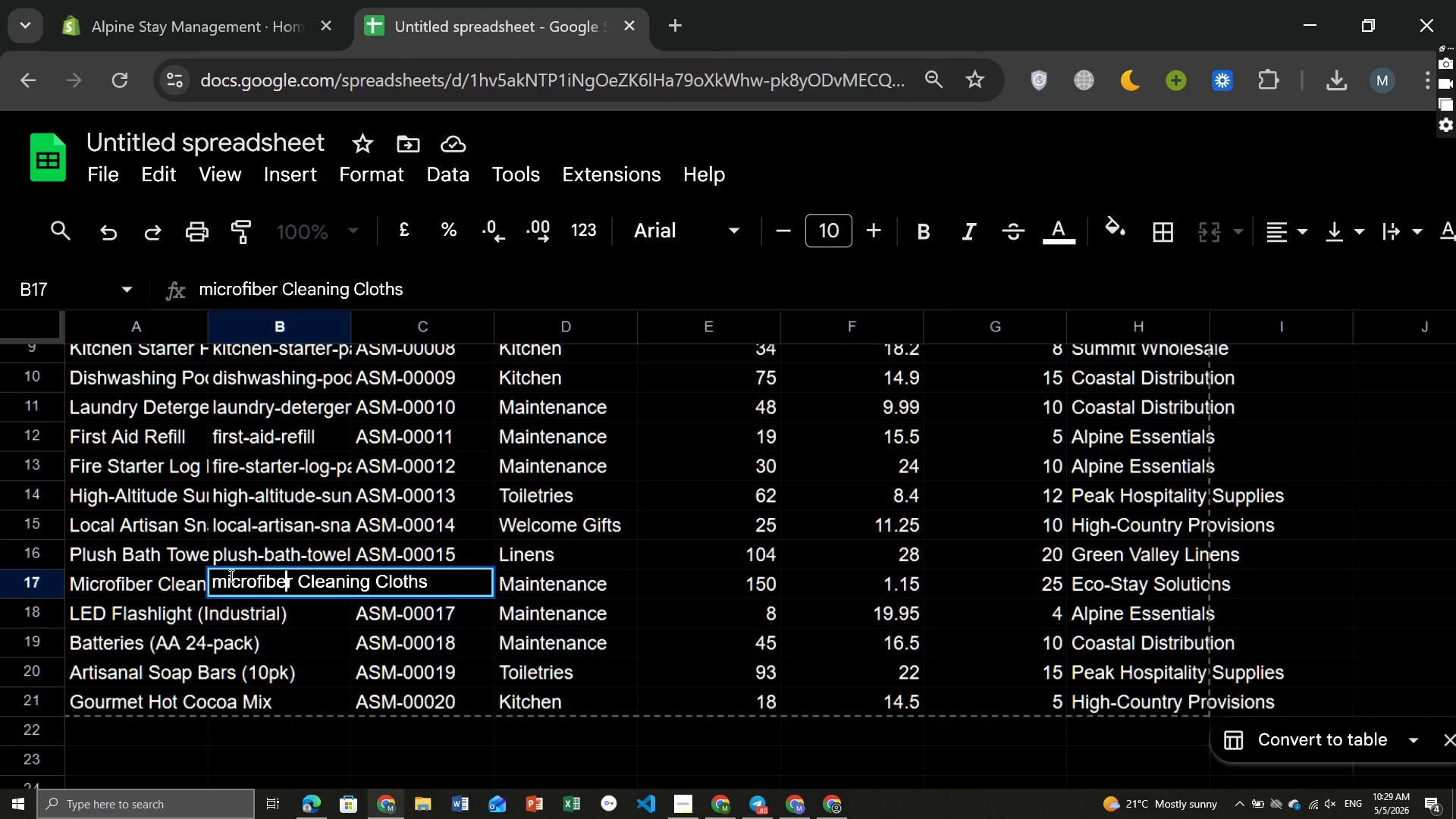 
key(ArrowRight)
 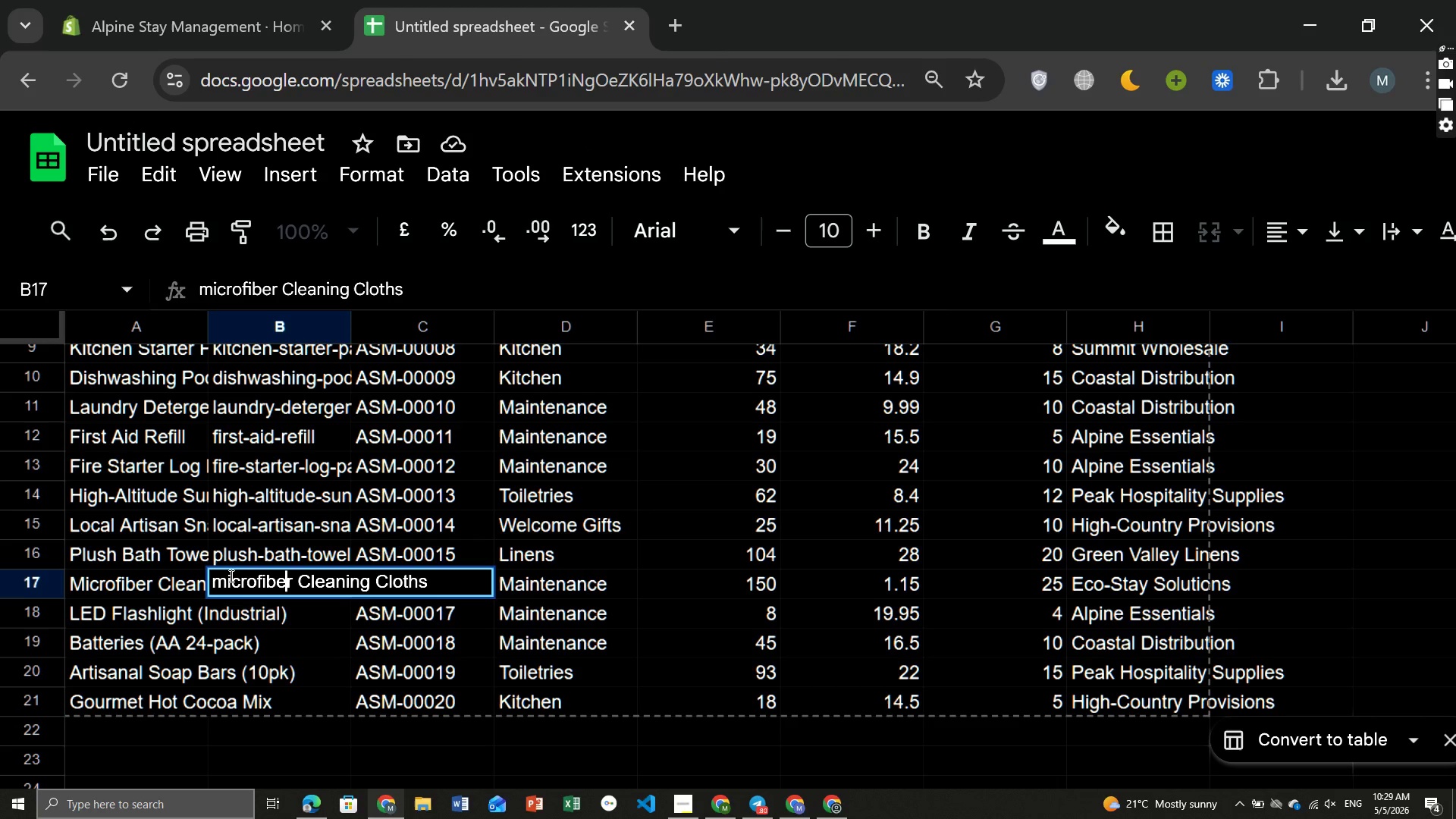 
key(ArrowRight)
 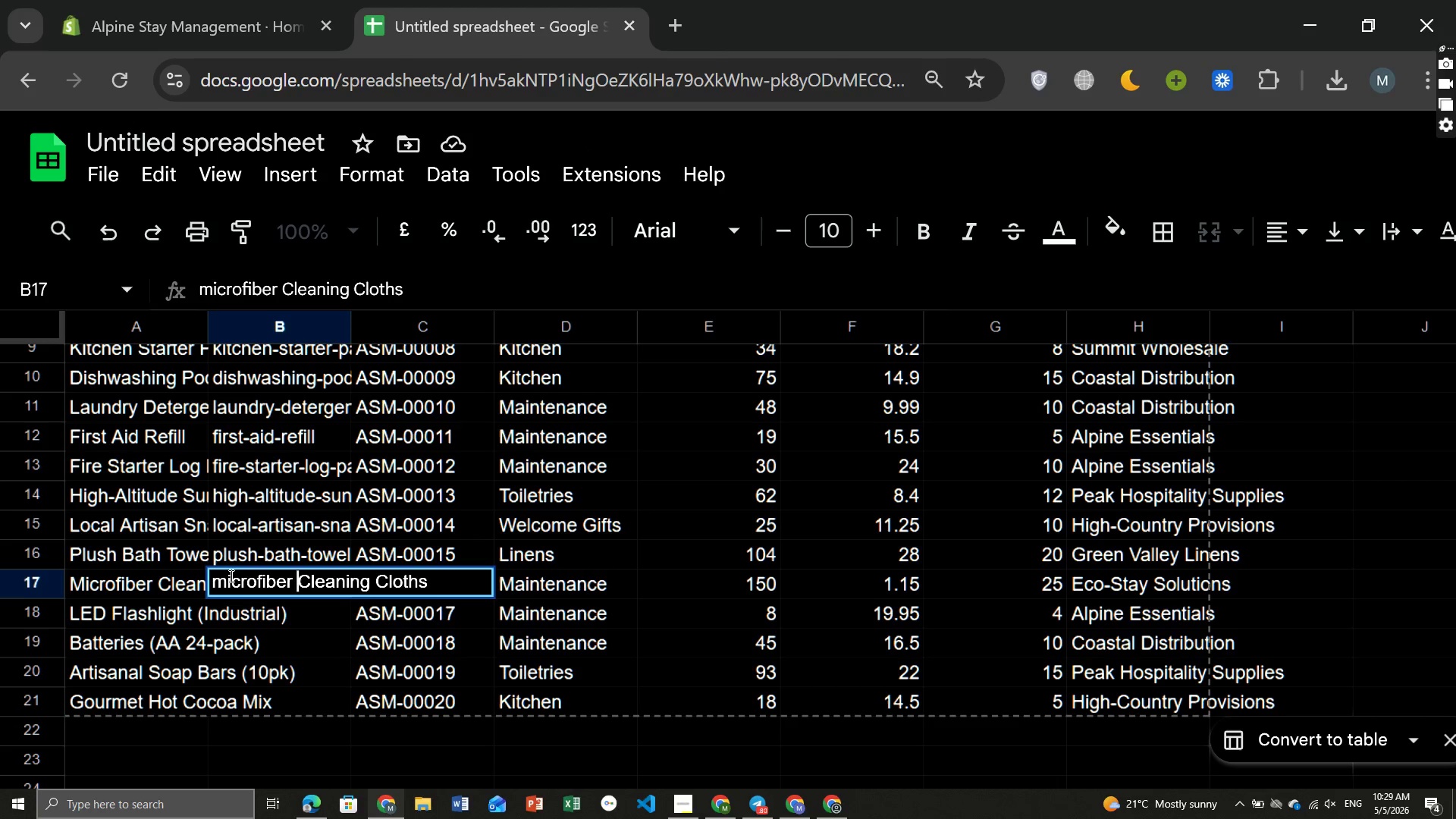 
key(ArrowRight)
 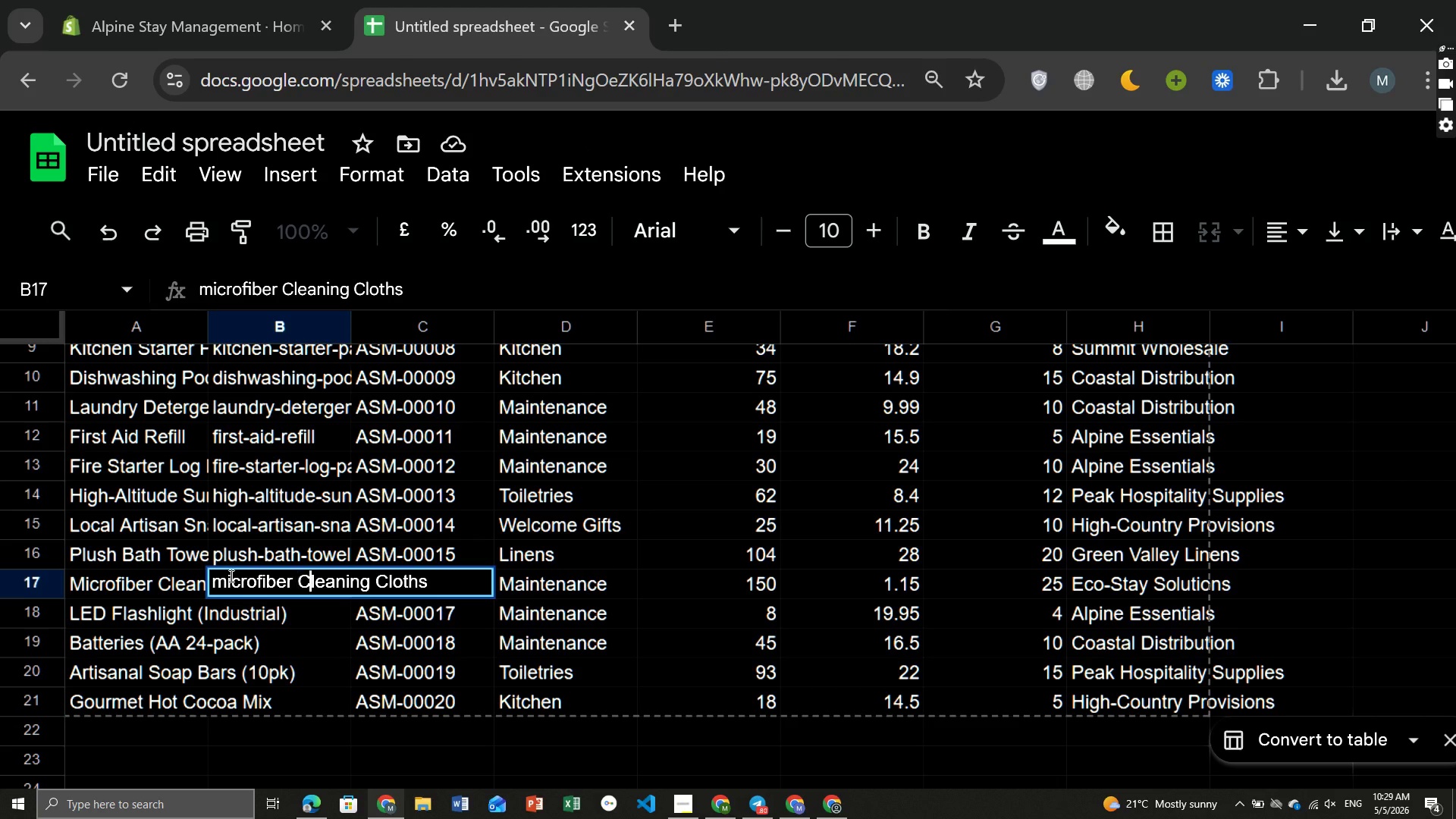 
key(ArrowRight)
 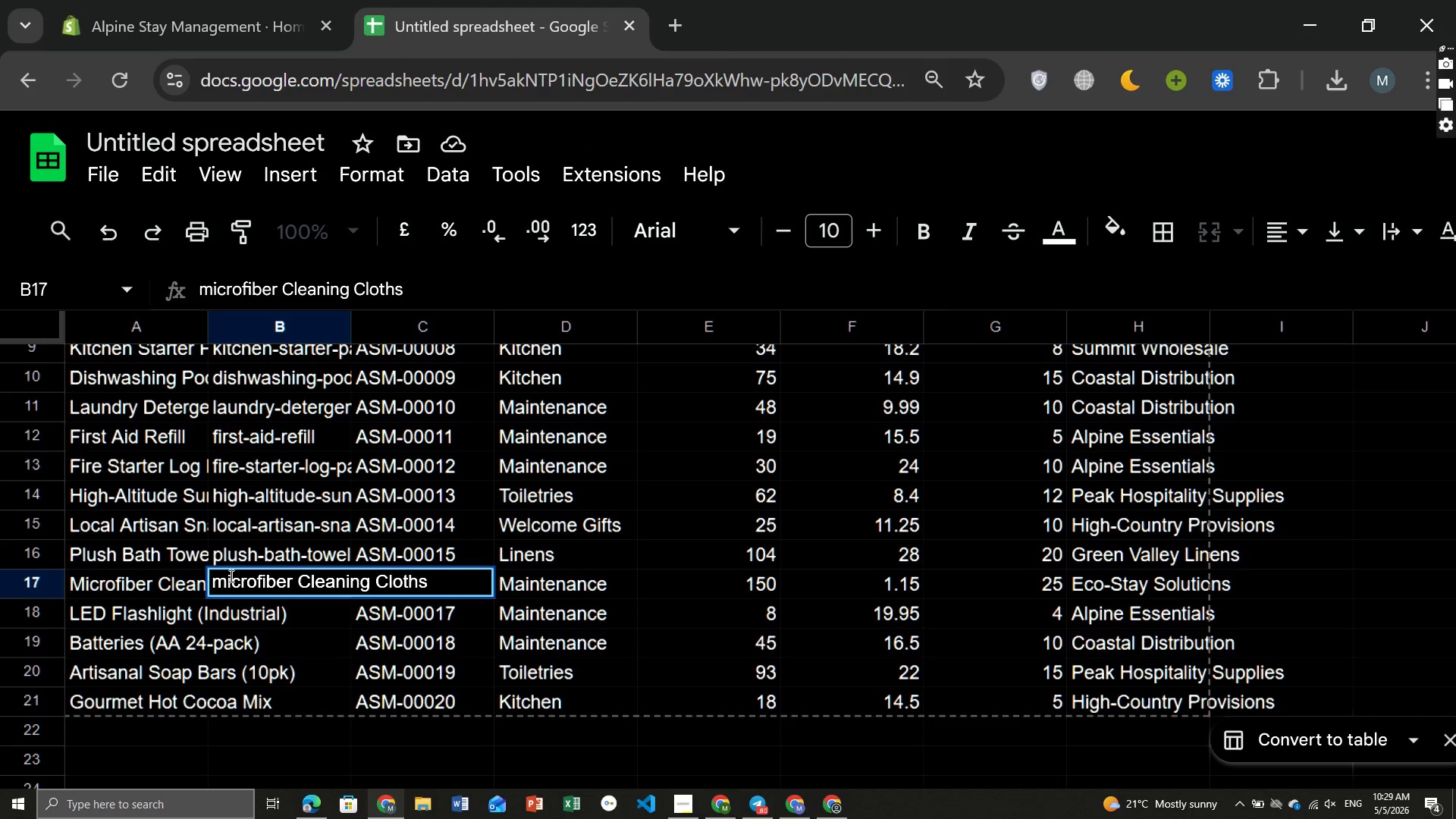 
key(Backspace)
 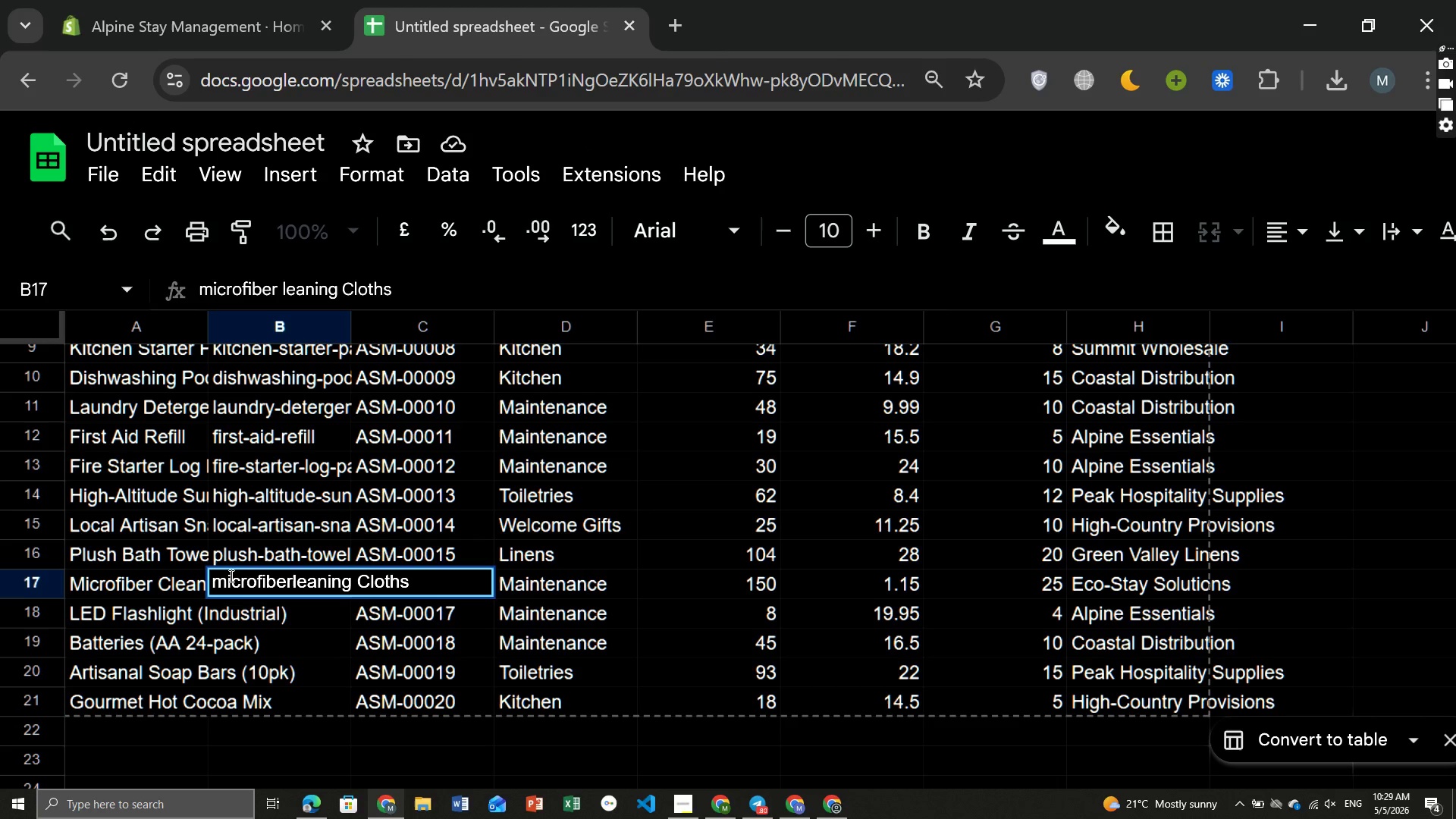 
key(Backspace)
 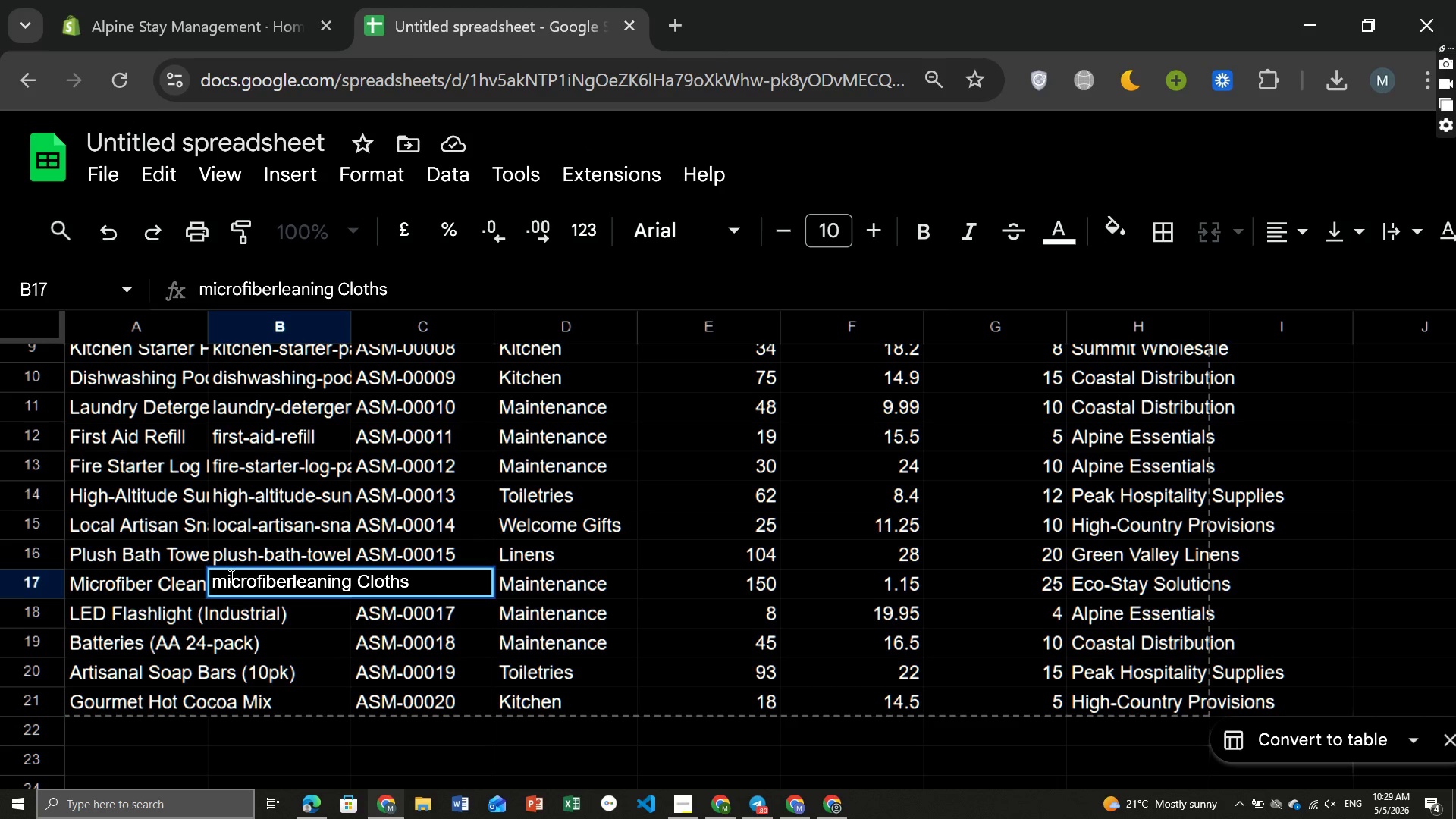 
key(Minus)
 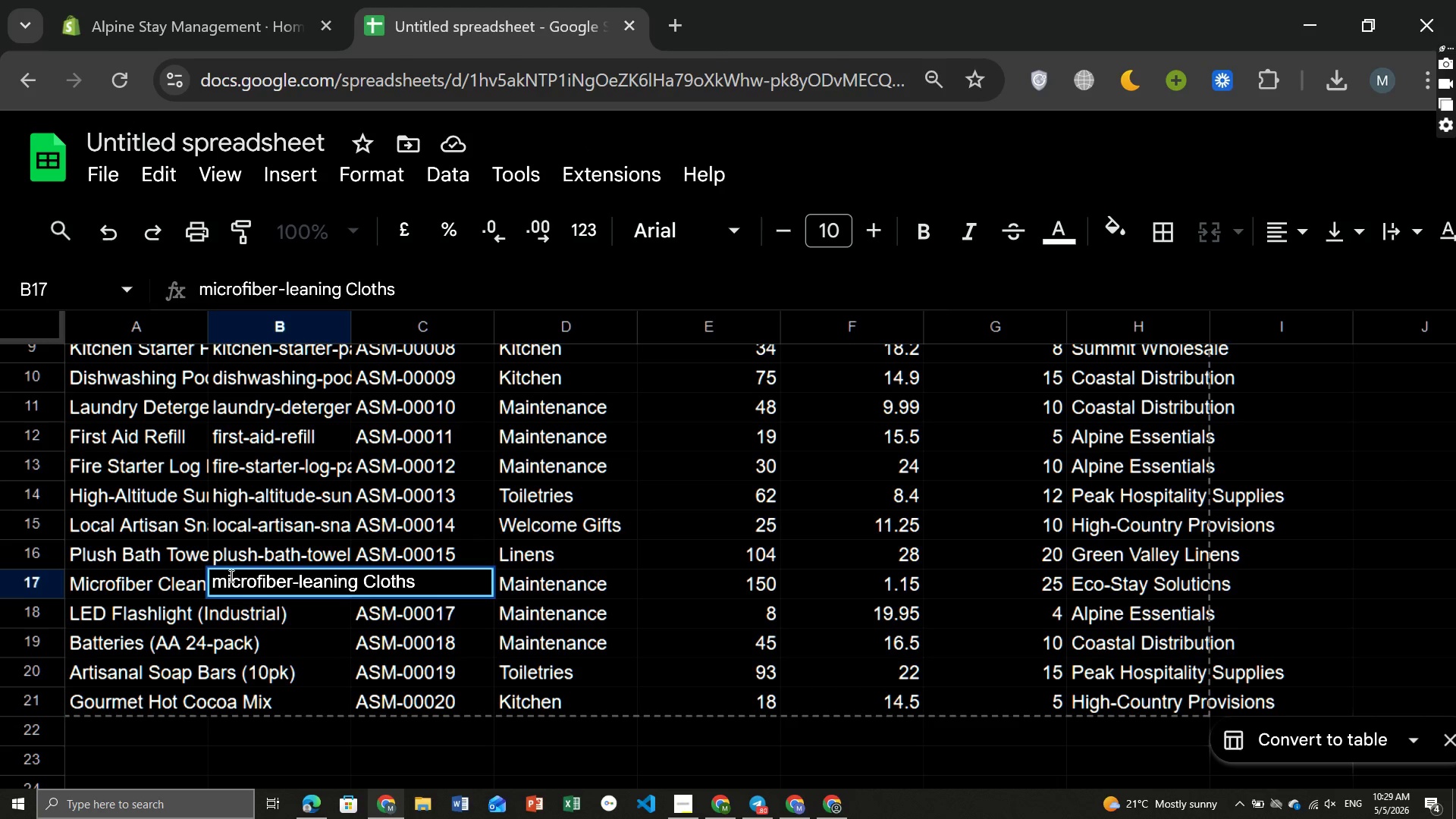 
key(C)
 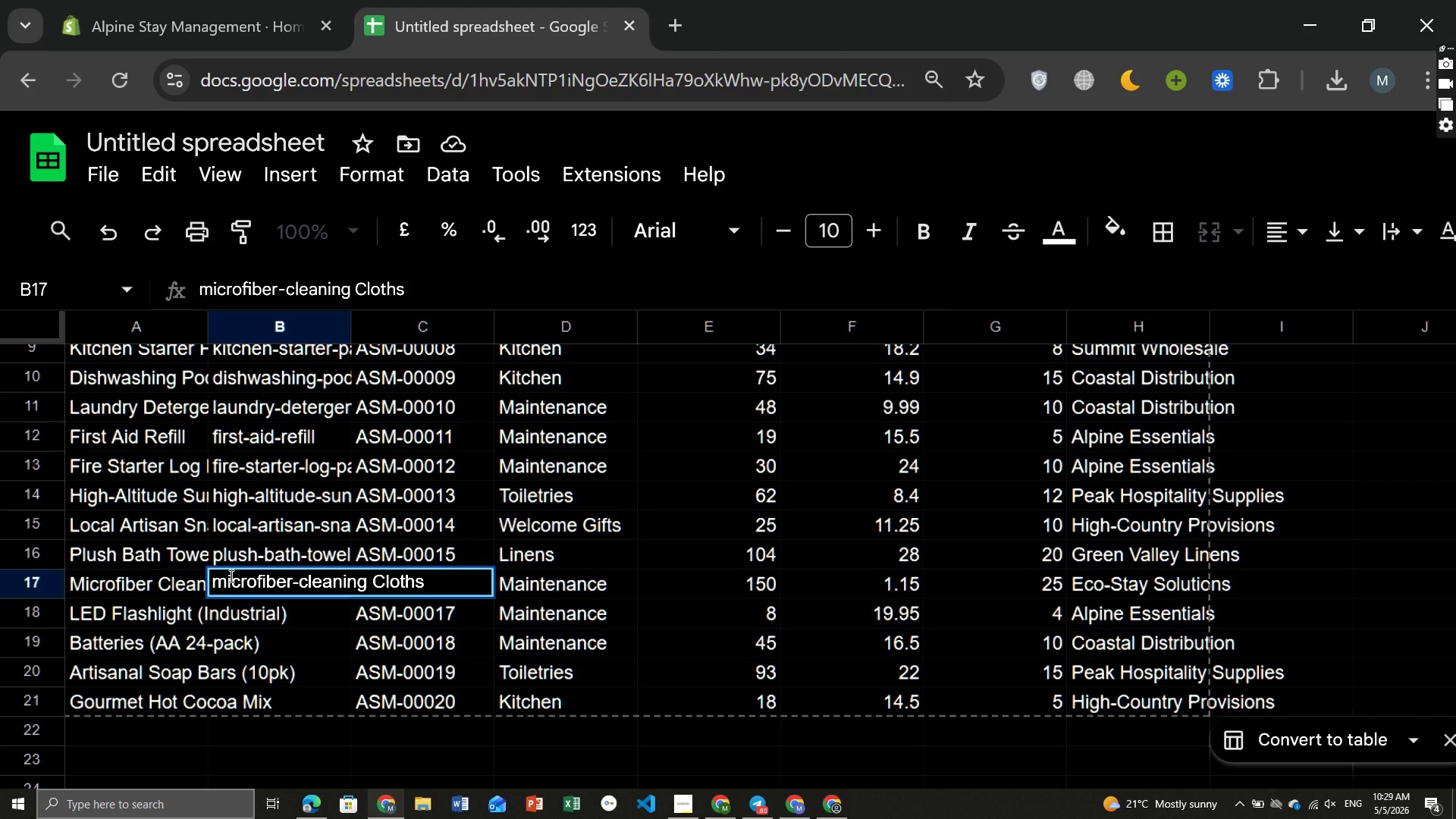 
hold_key(key=ArrowRight, duration=0.89)
 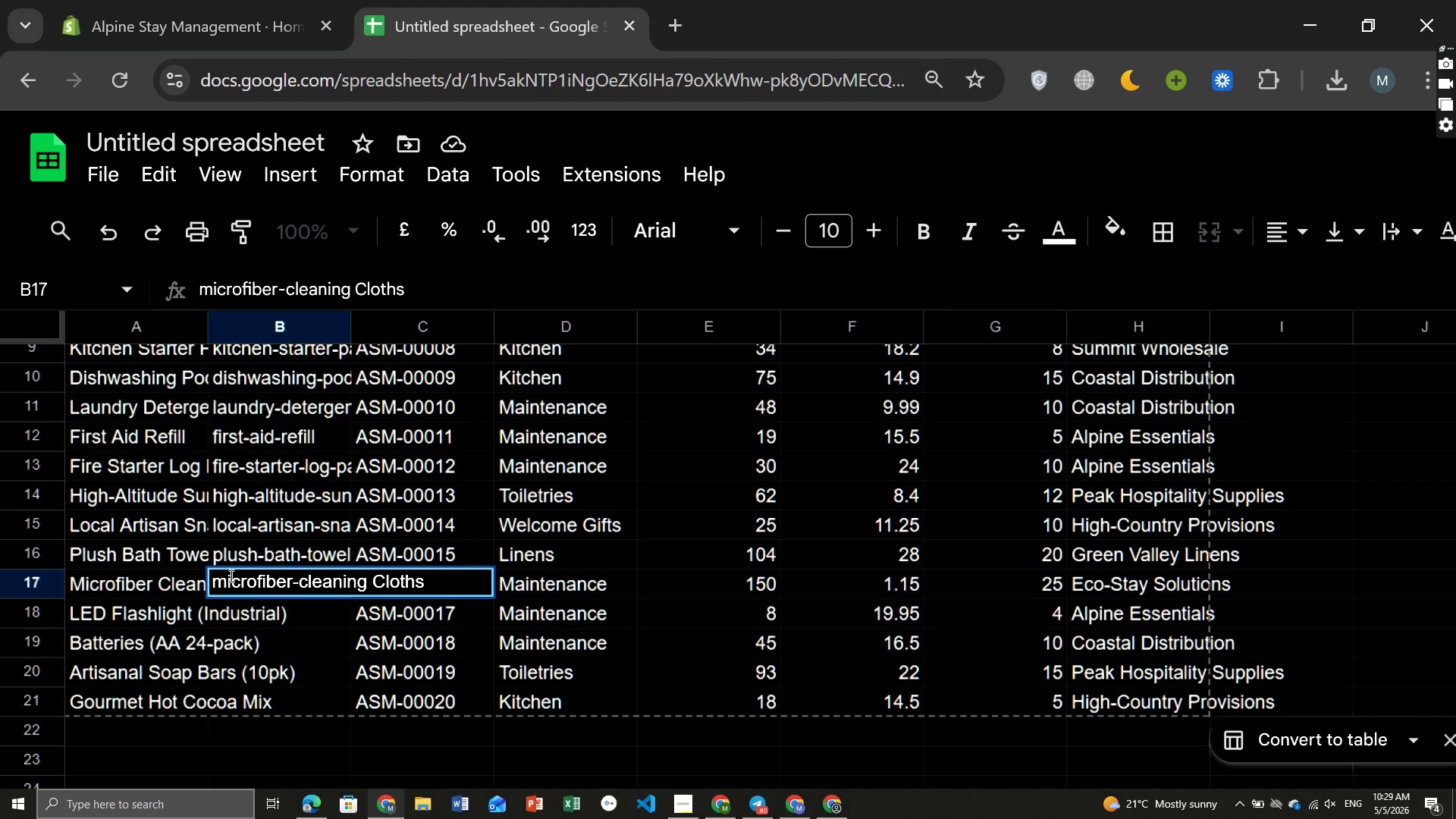 
key(ArrowLeft)
 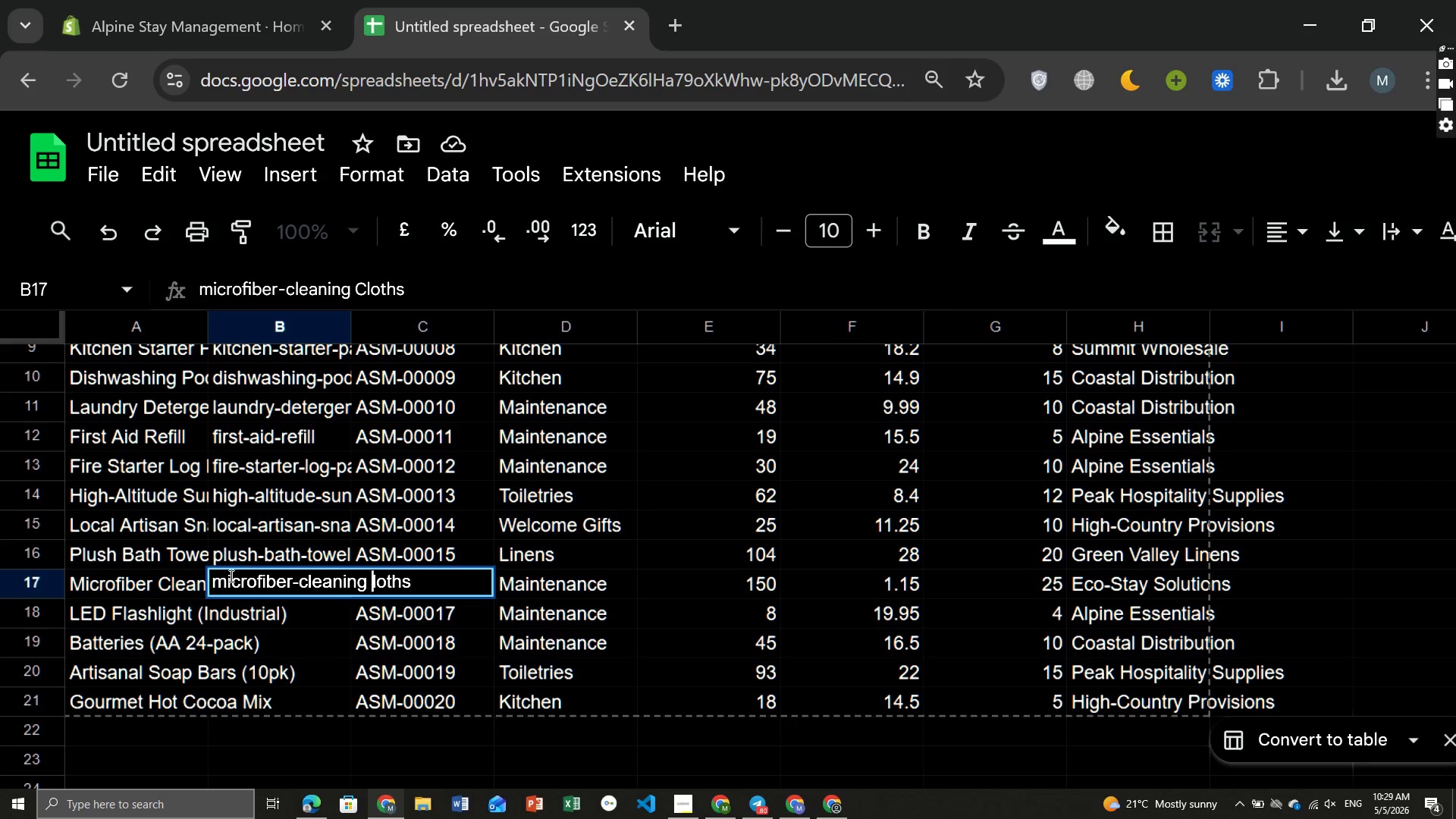 
key(Backspace)
 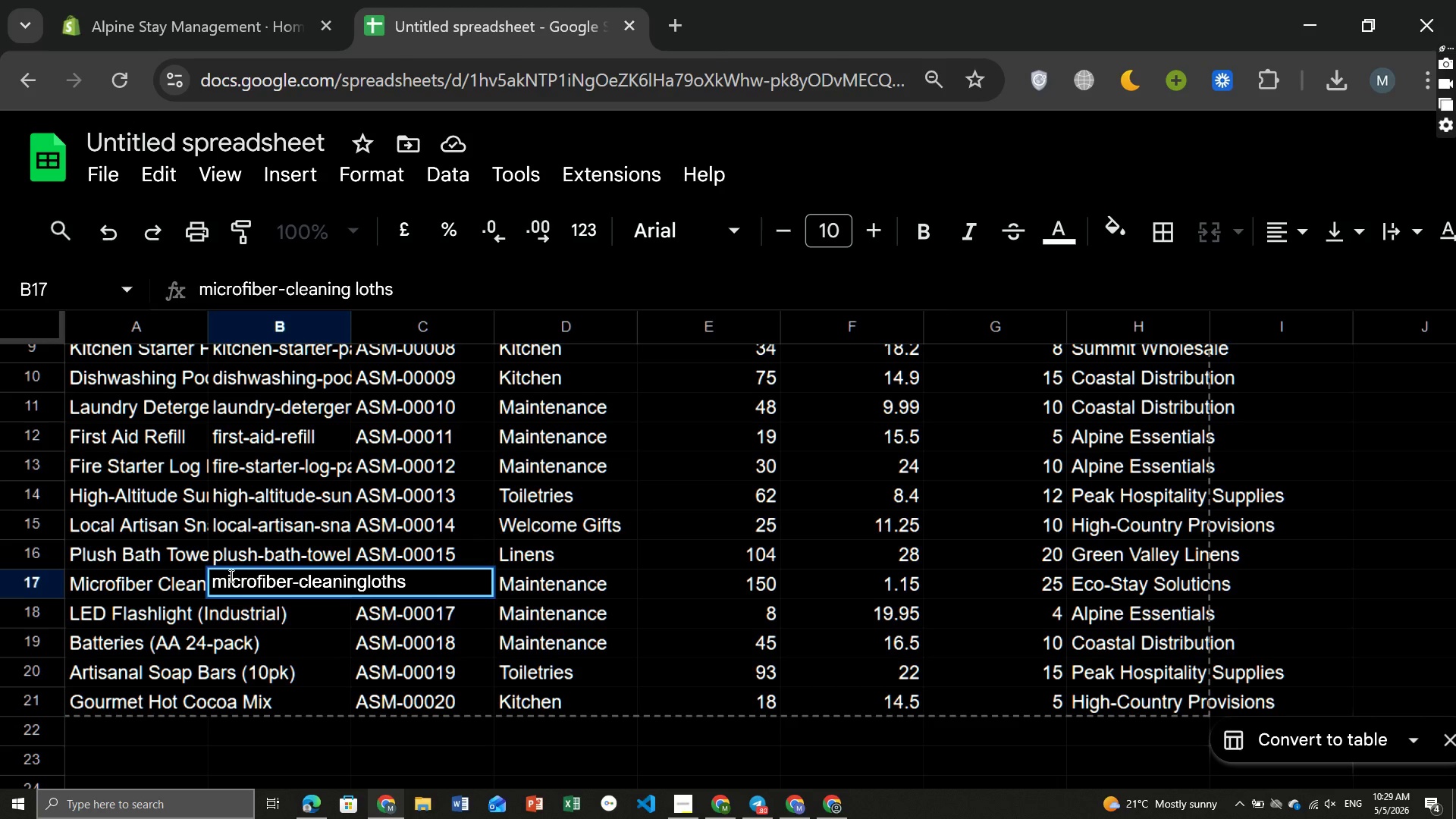 
key(Backspace)
 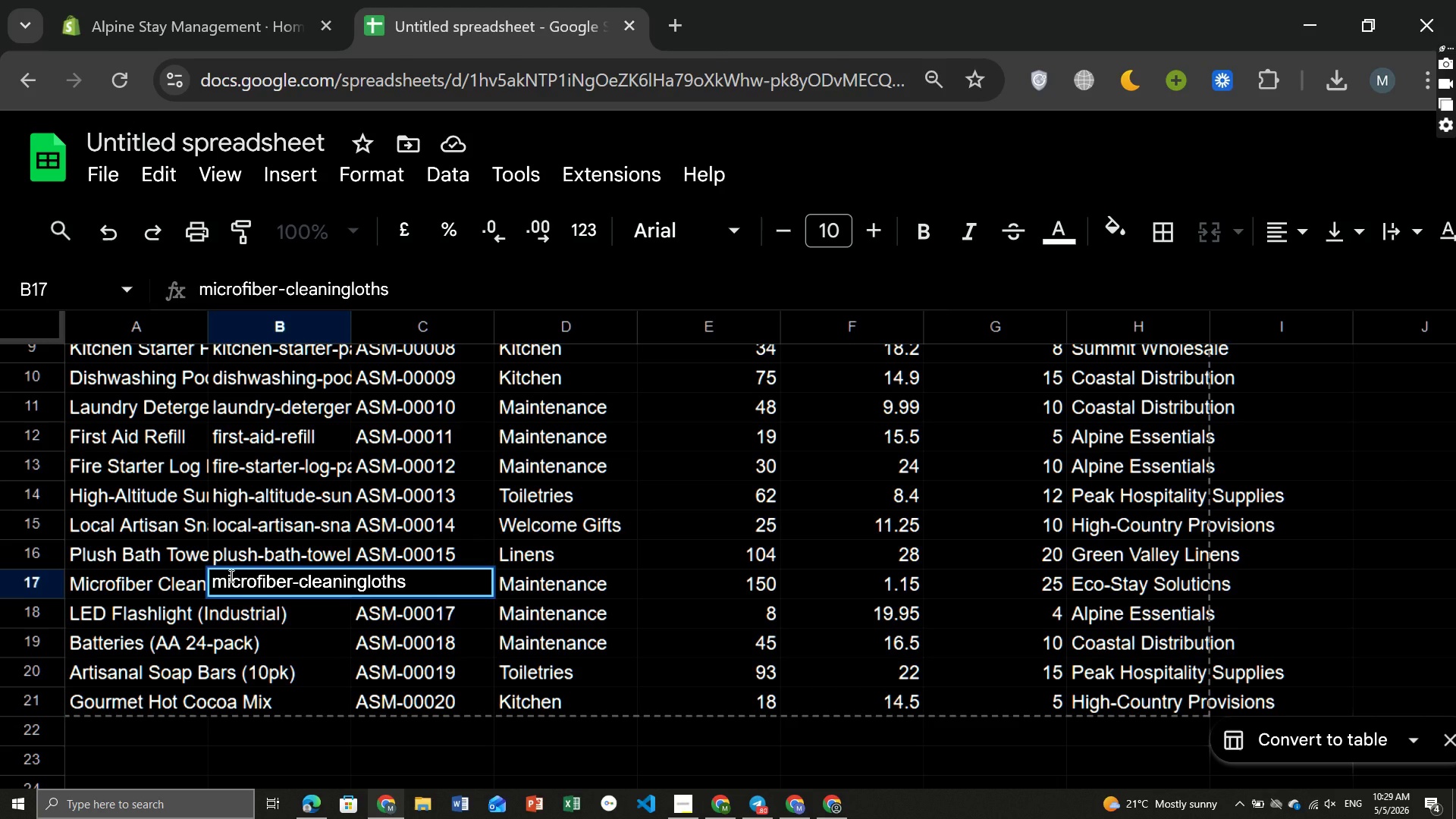 
key(Minus)
 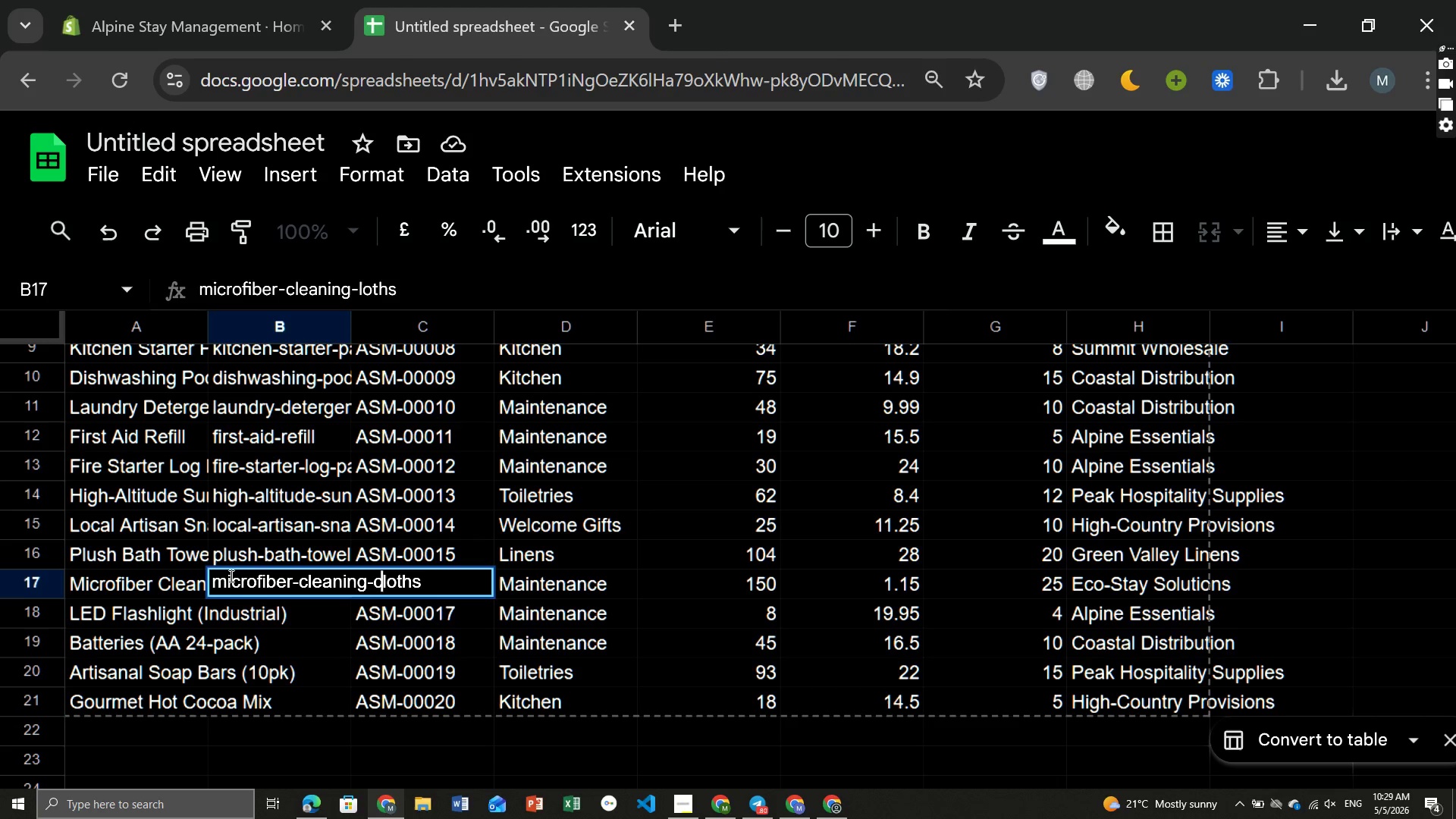 
key(C)
 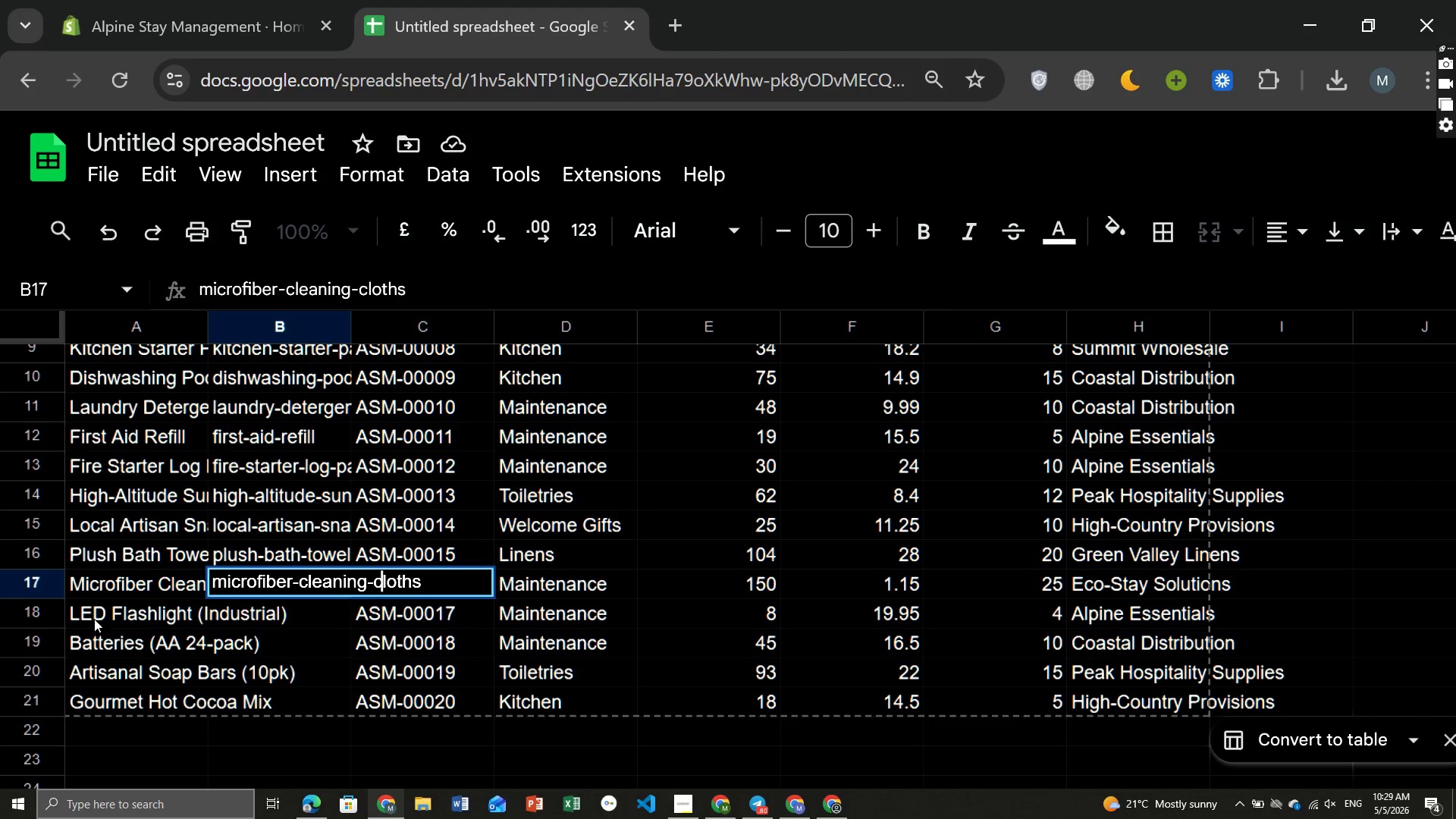 
left_click([92, 607])
 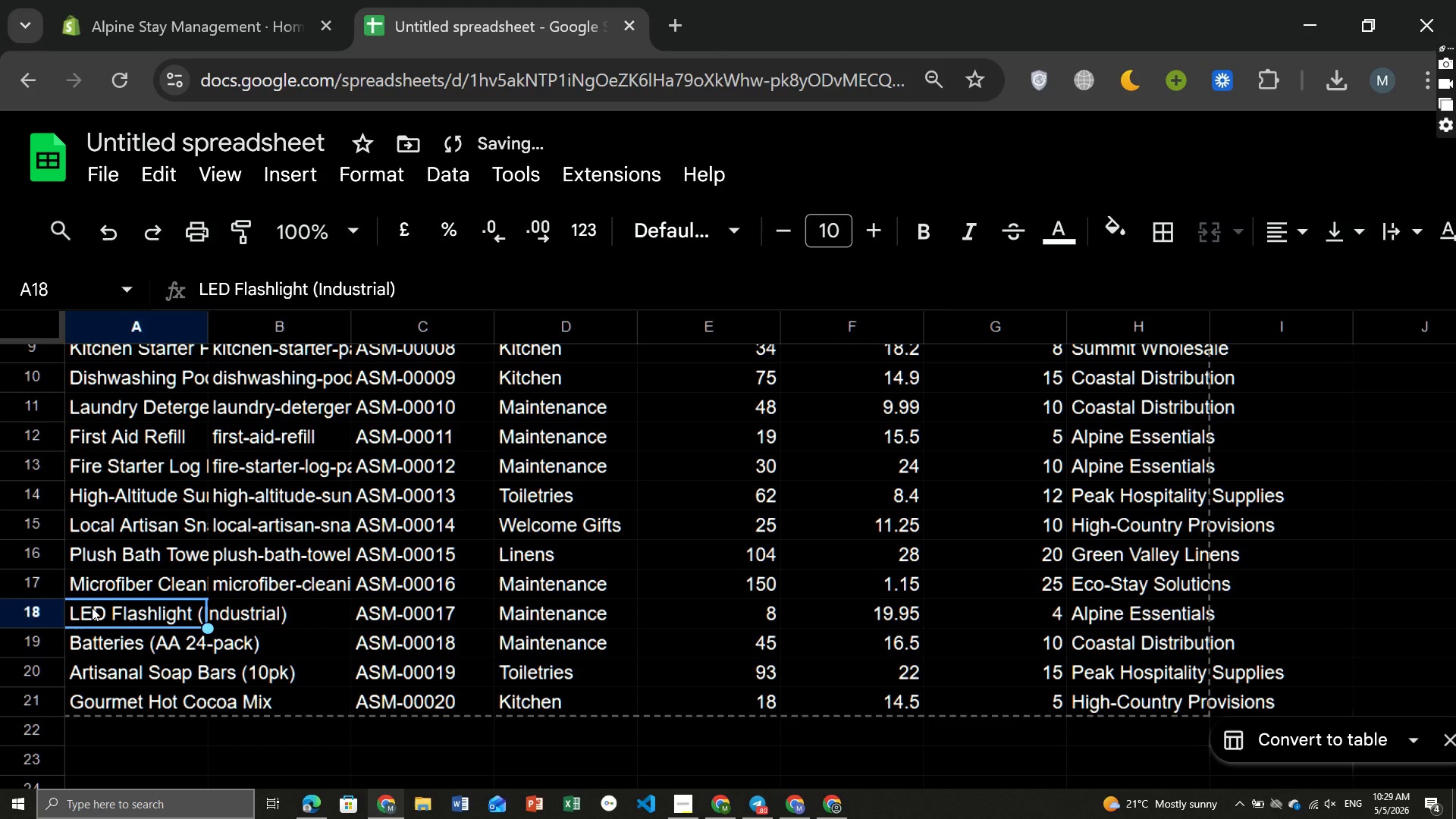 
key(Control+ControlLeft)
 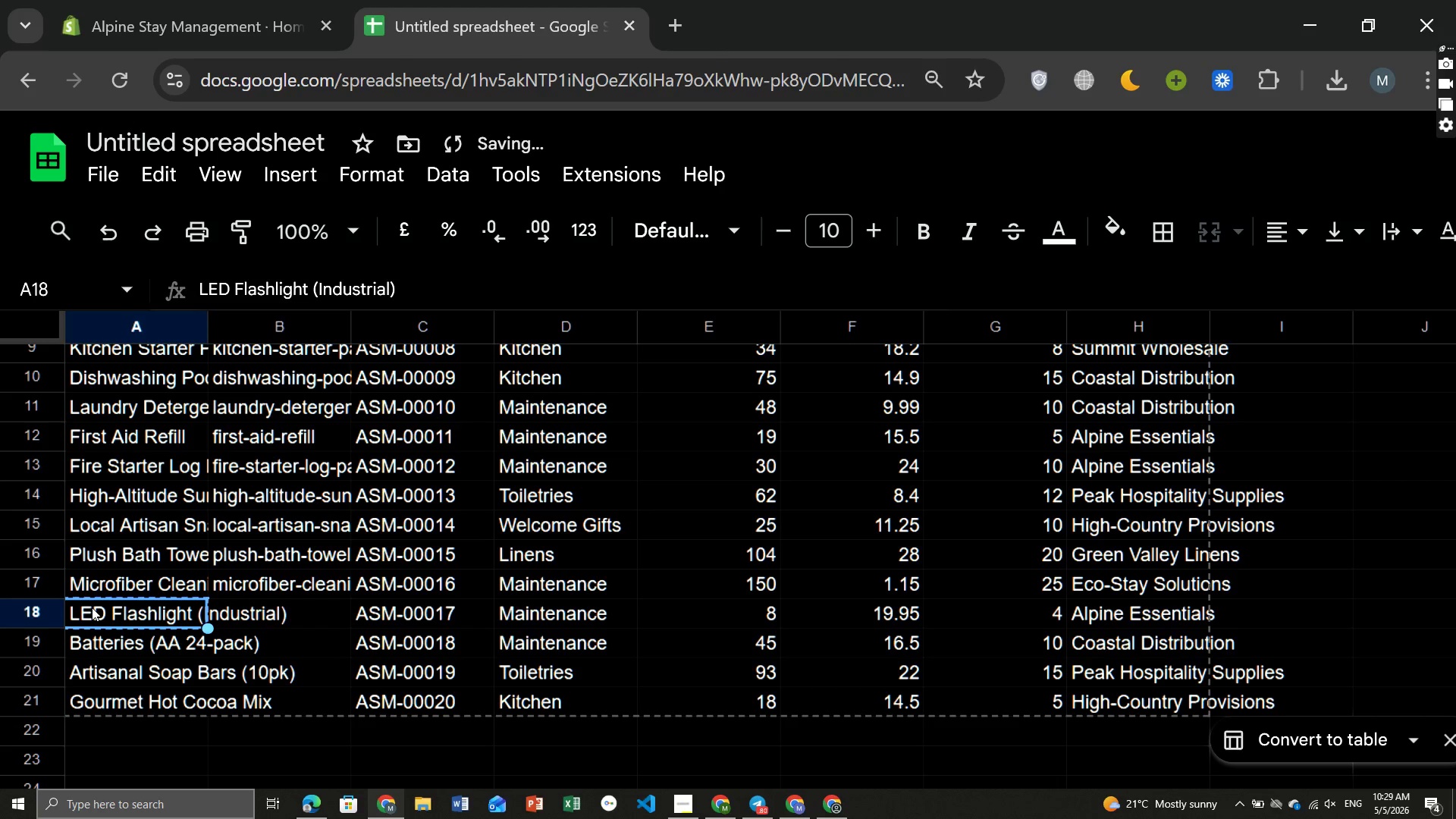 
key(Control+C)
 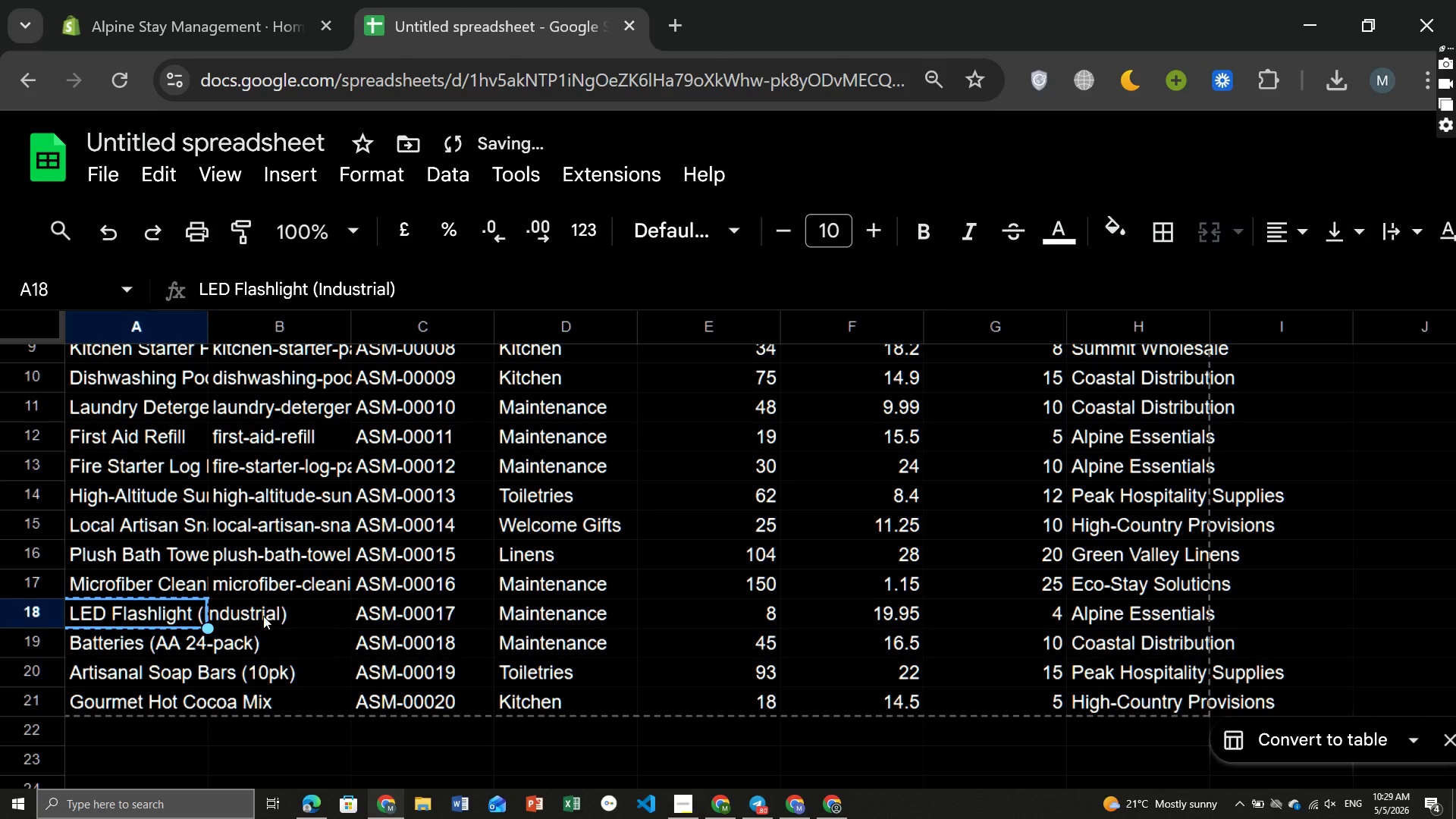 
left_click([265, 614])
 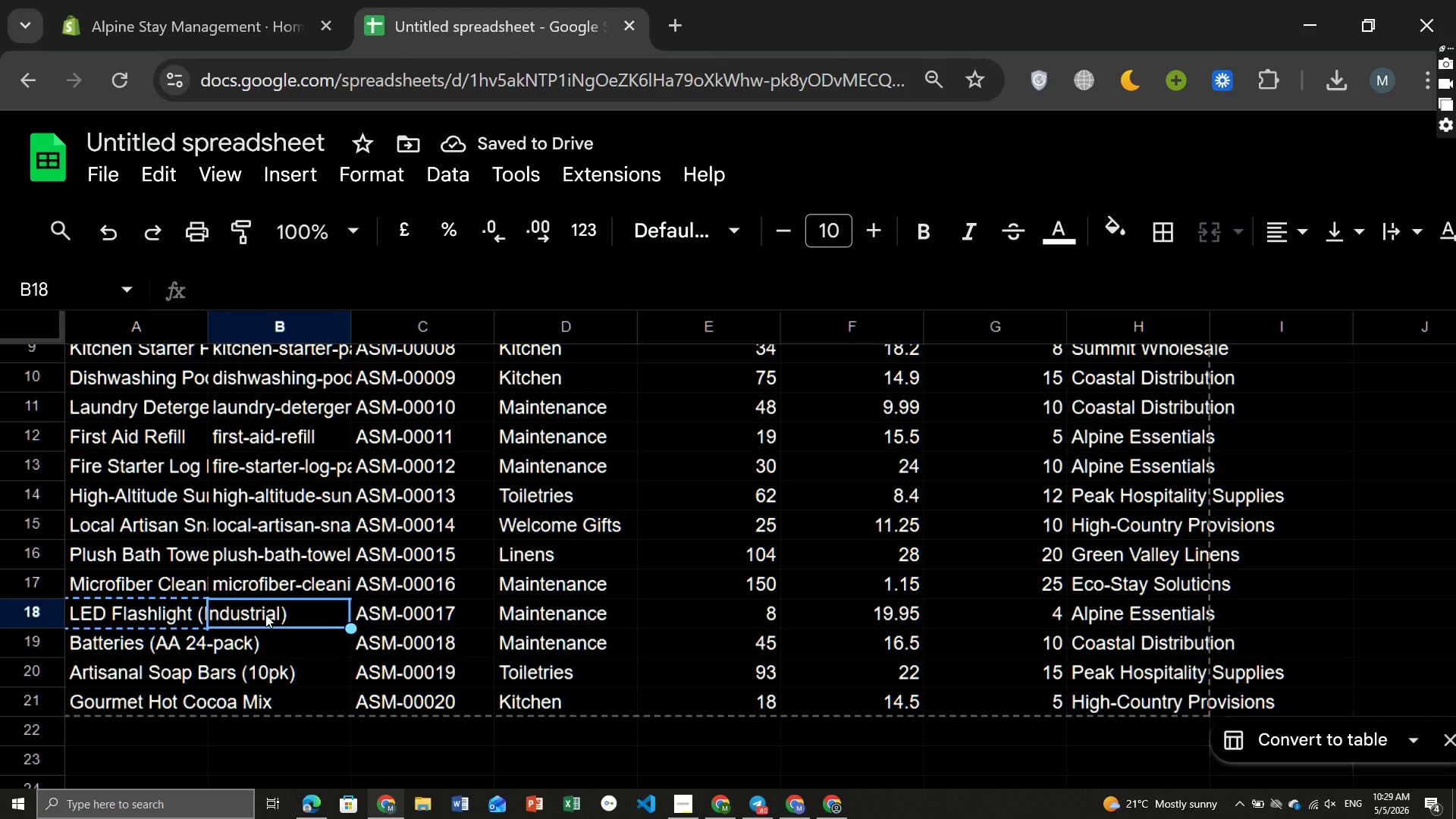 
key(Control+V)
 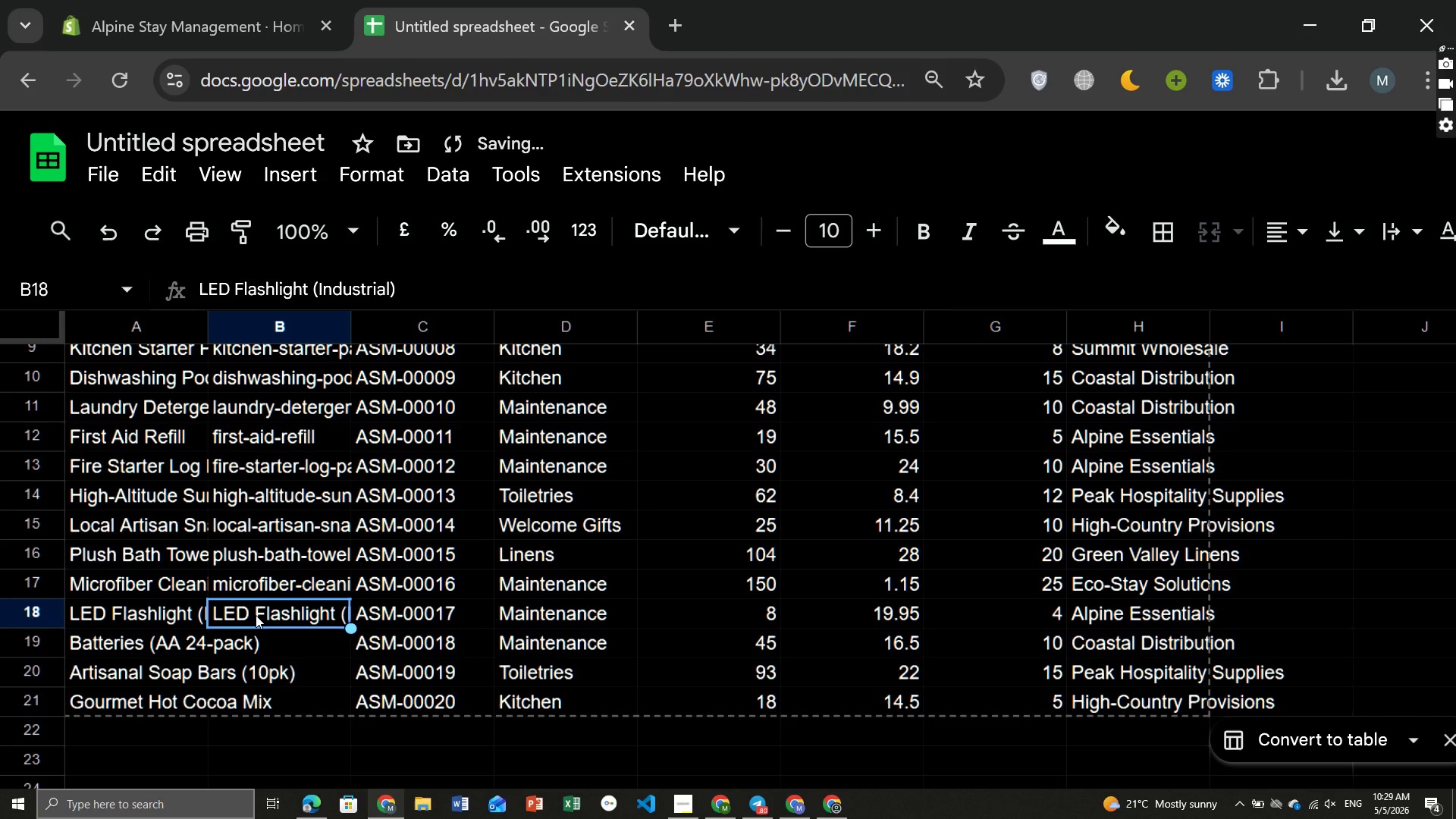 
double_click([256, 615])
 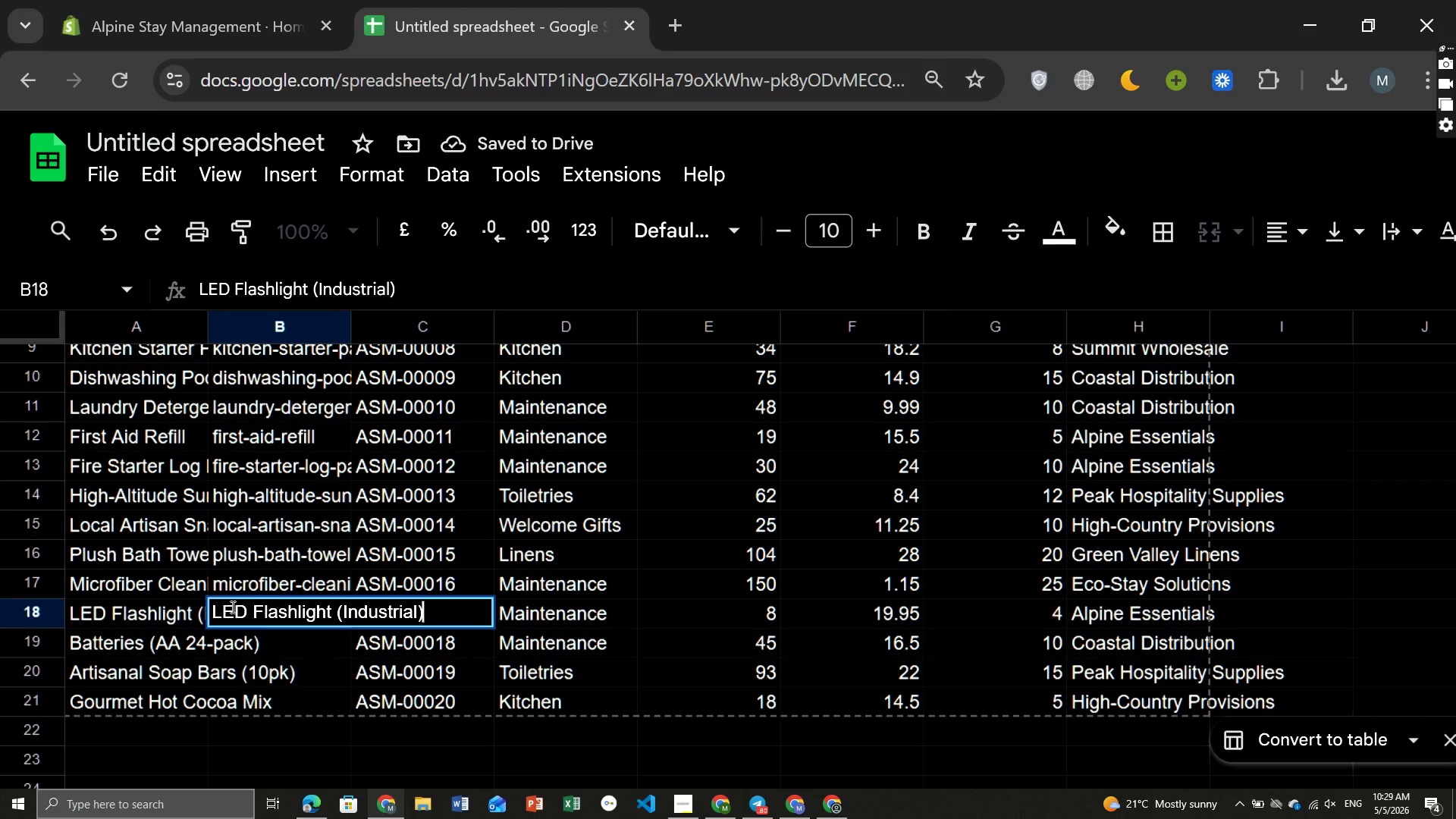 
left_click([243, 608])
 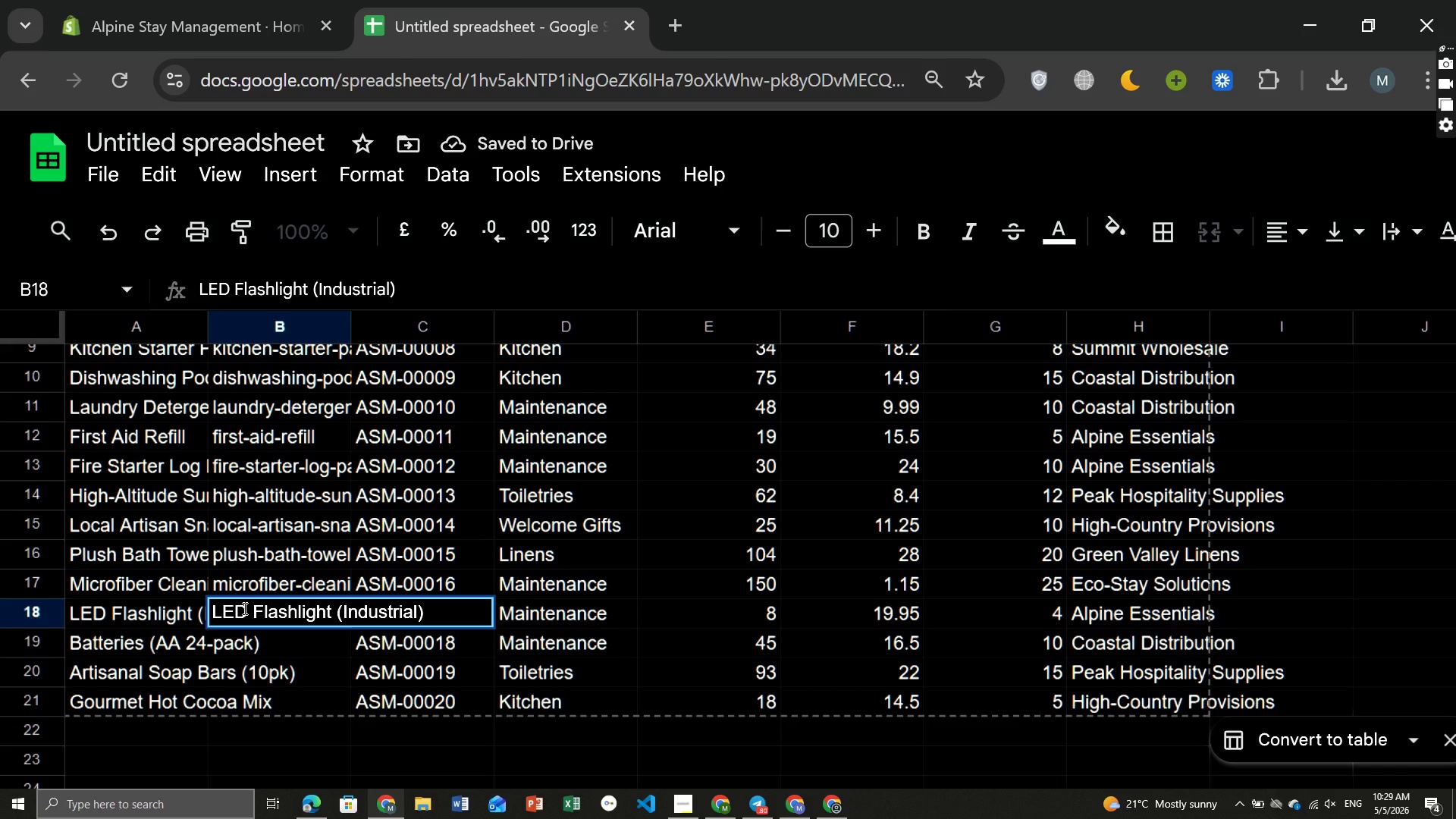 
key(Backspace)
key(Backspace)
key(Backspace)
type(led)
 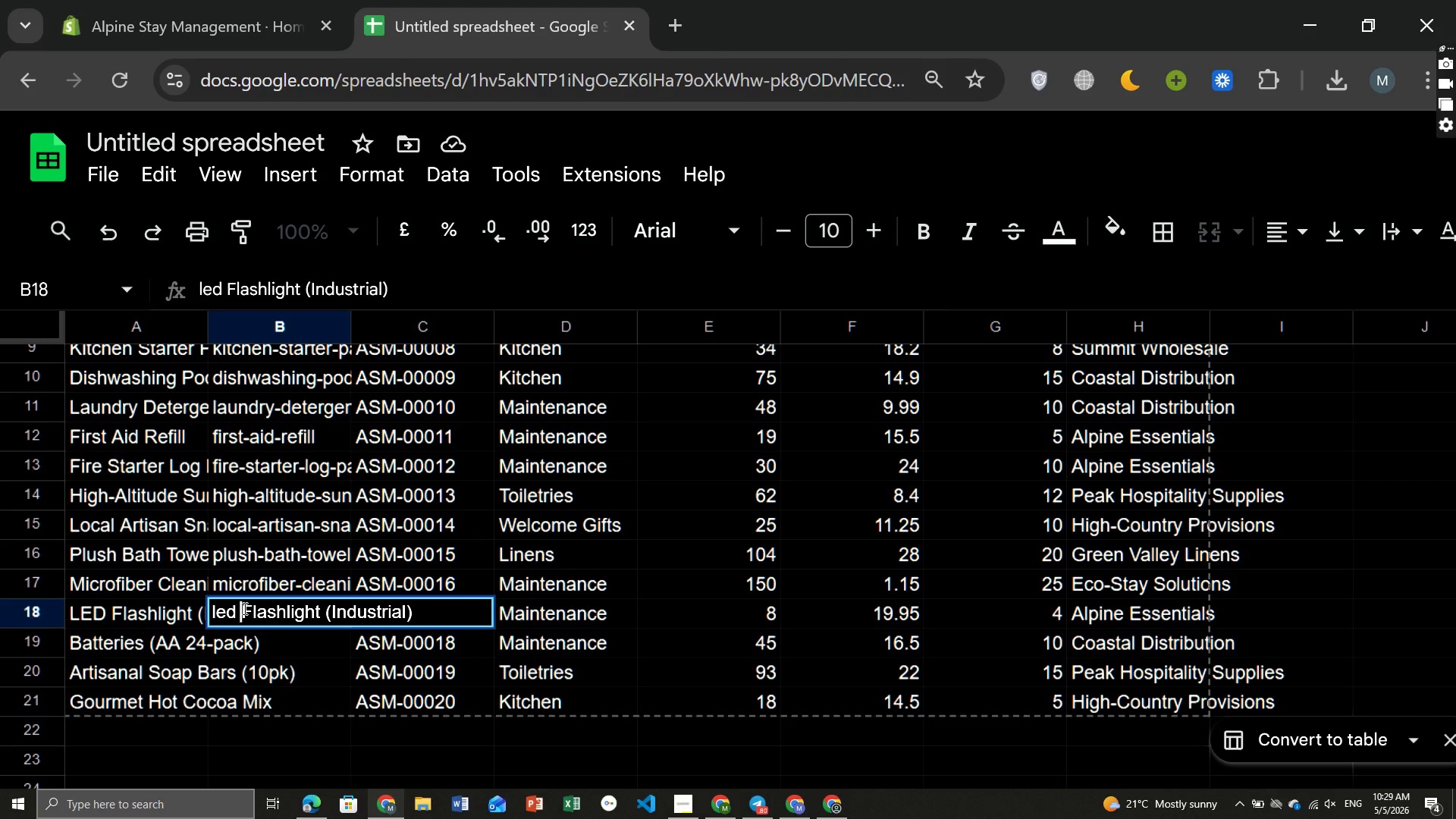 
key(ArrowRight)
 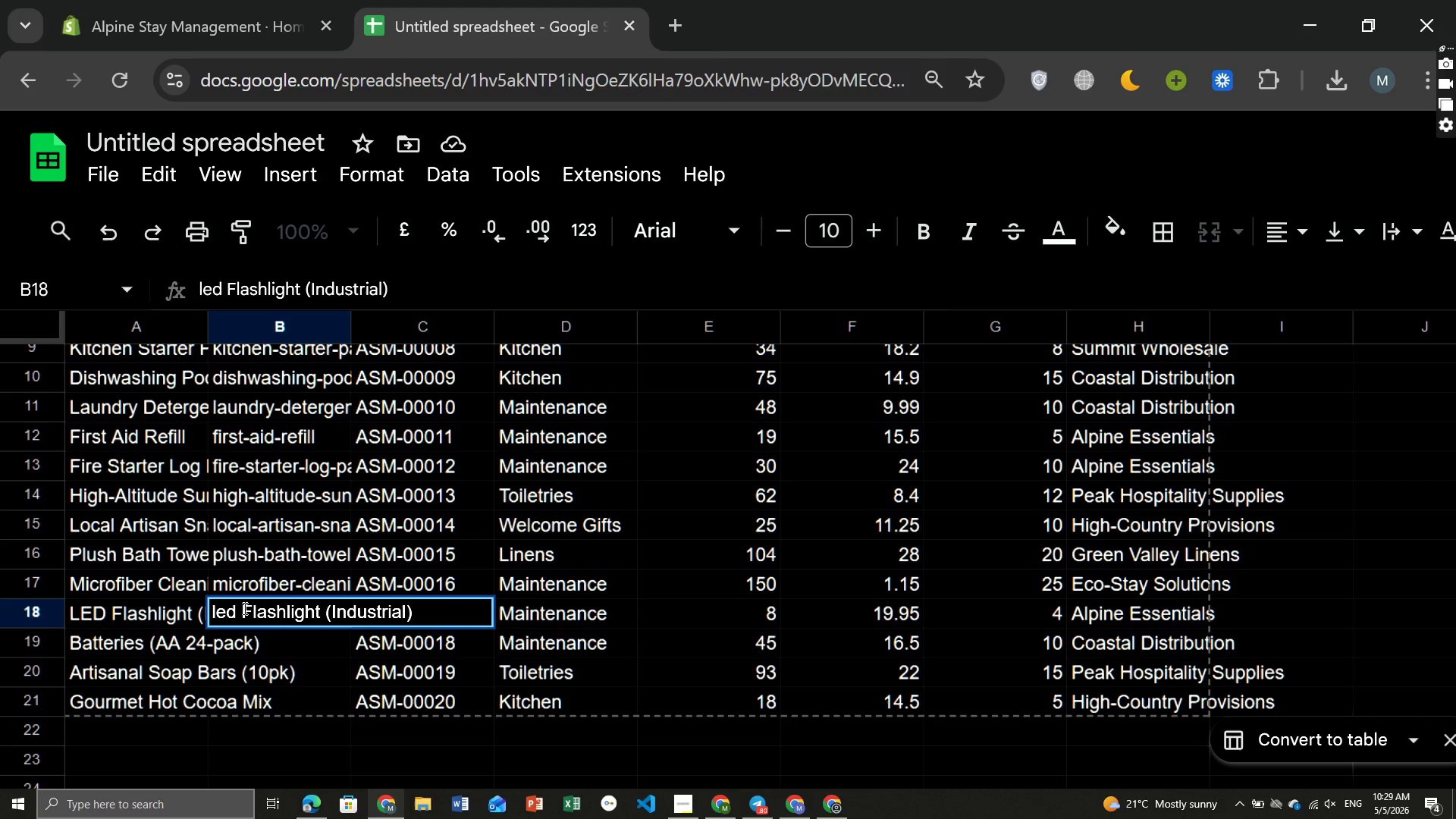 
key(Backspace)
 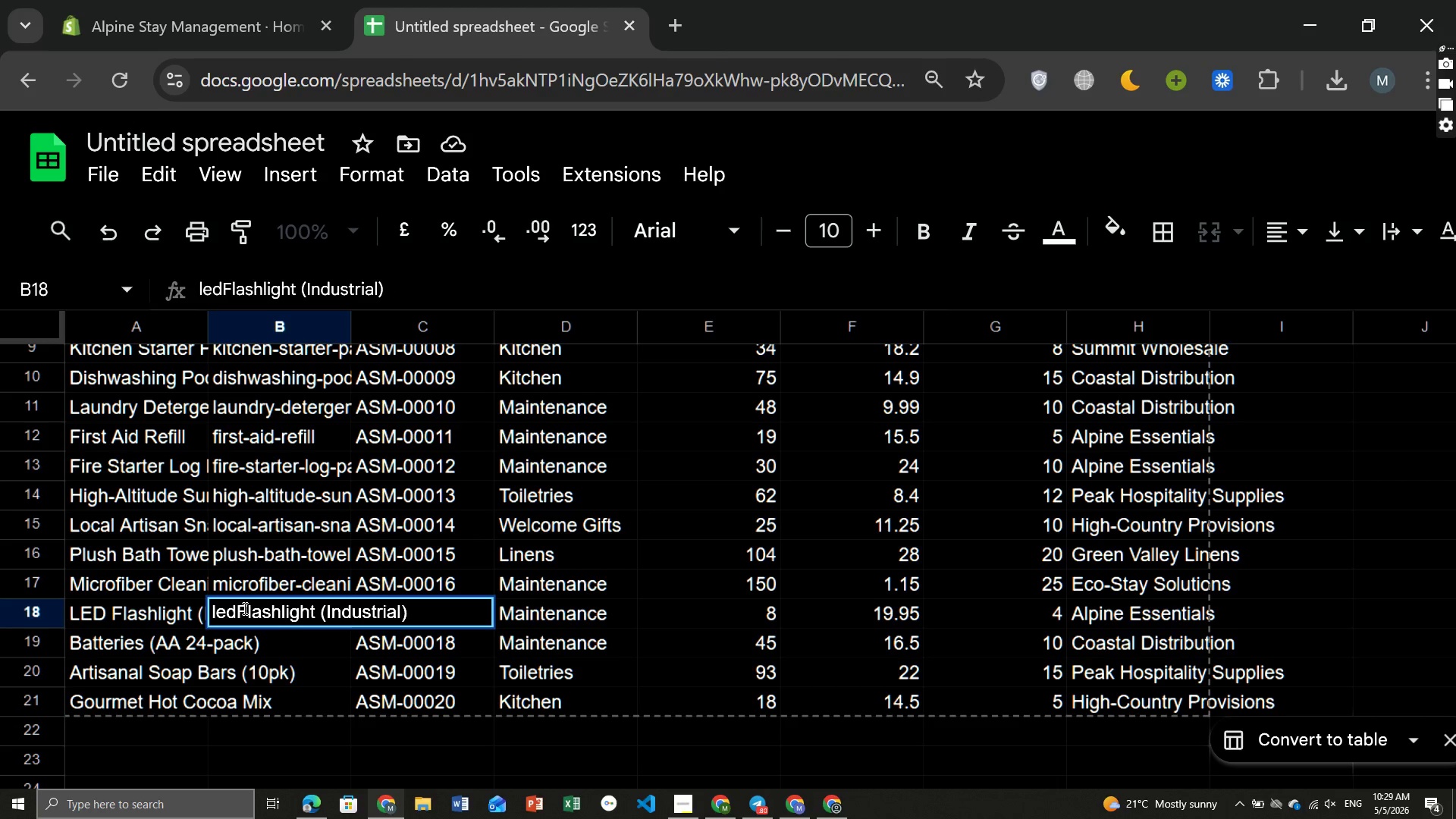 
key(ArrowRight)
 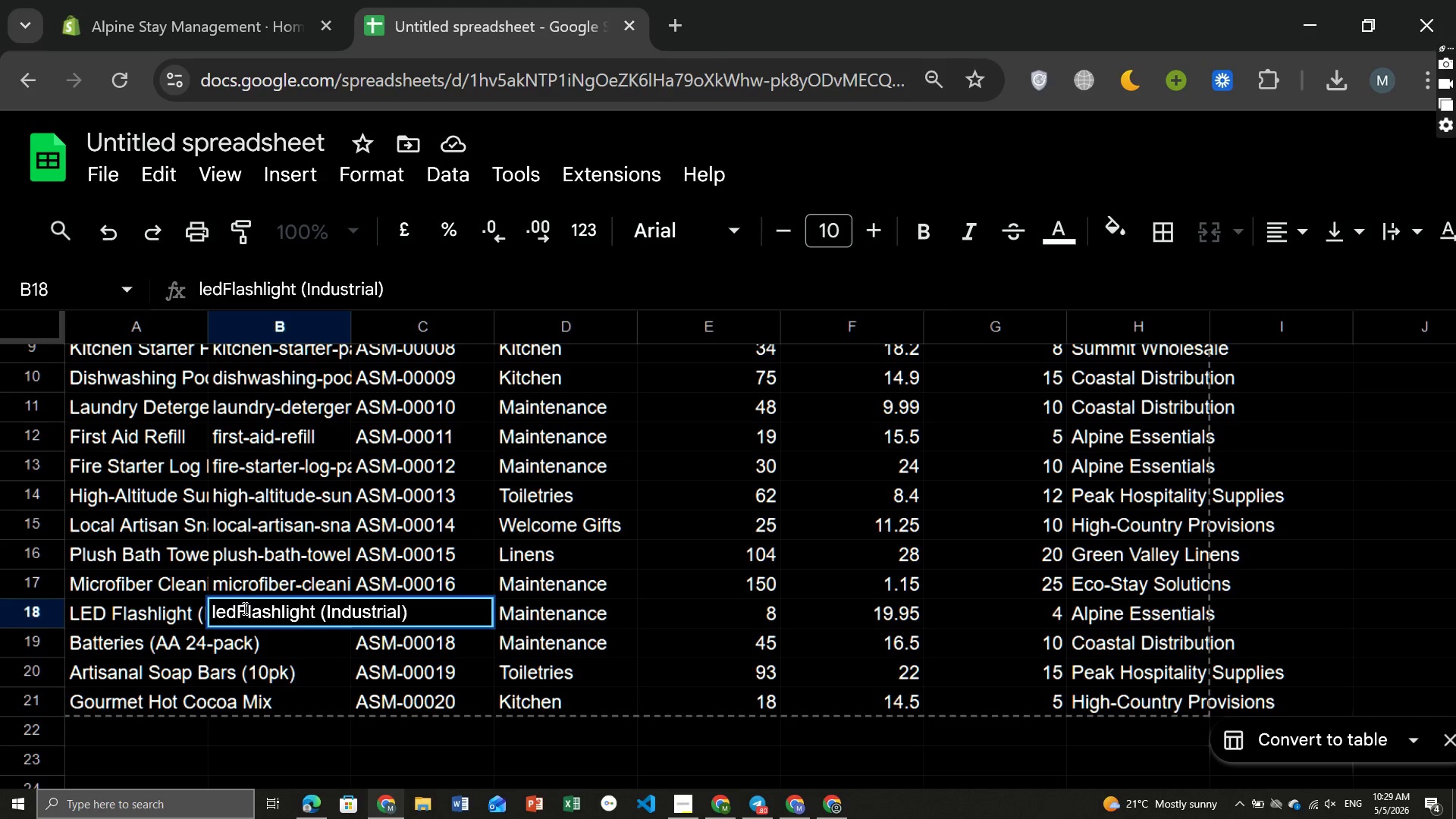 
key(Backspace)
 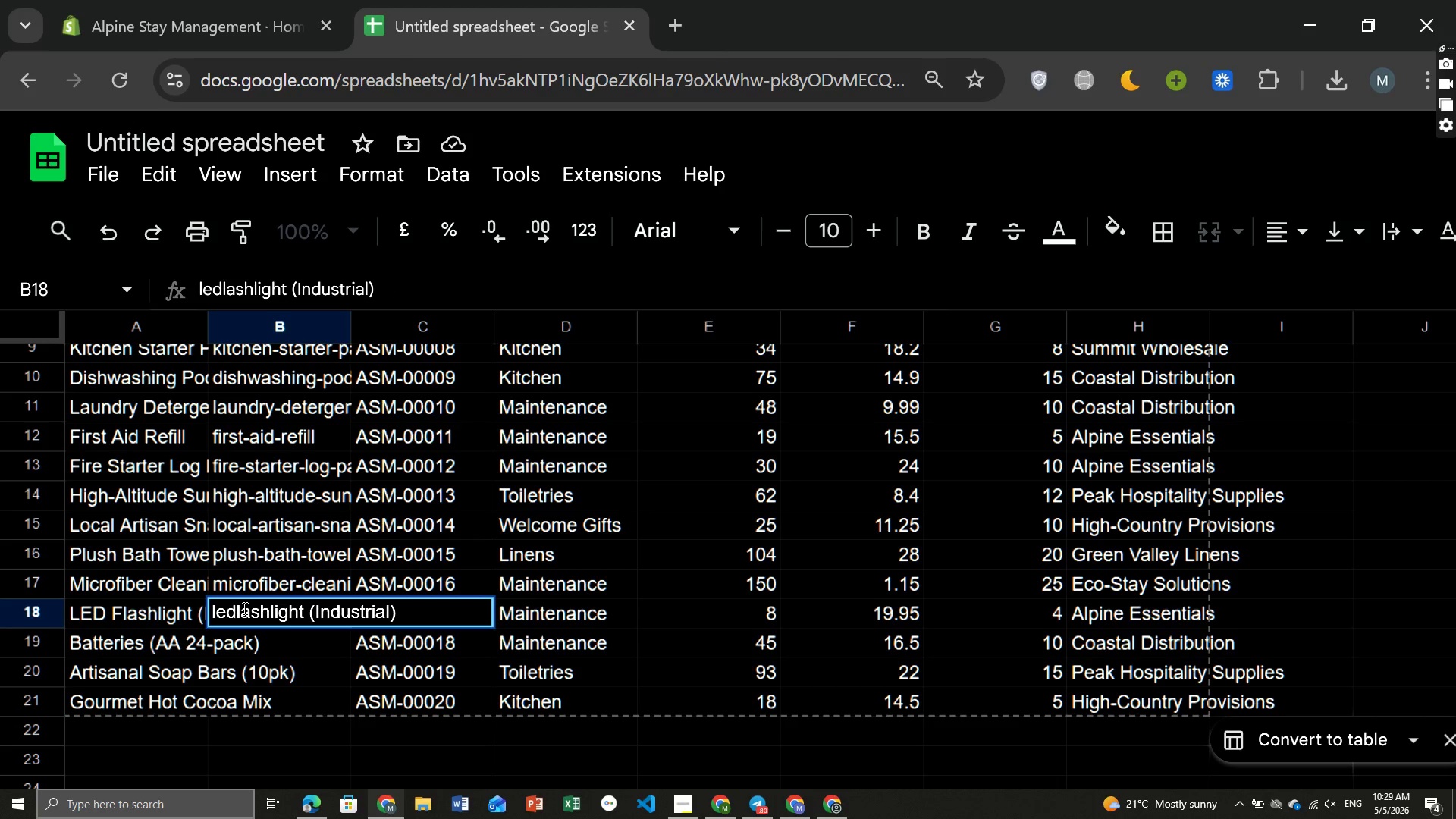 
key(Minus)
 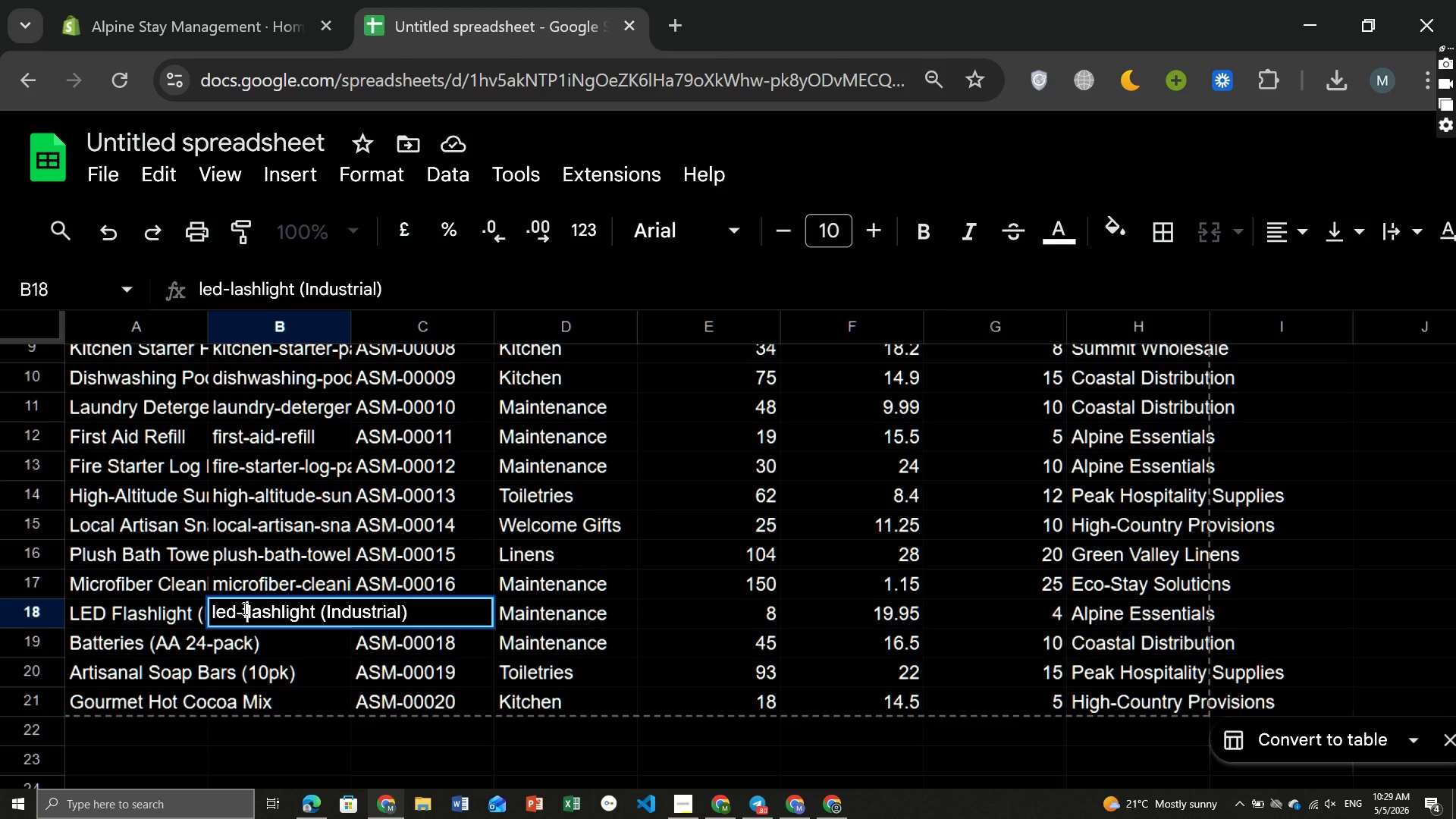 
key(F)
 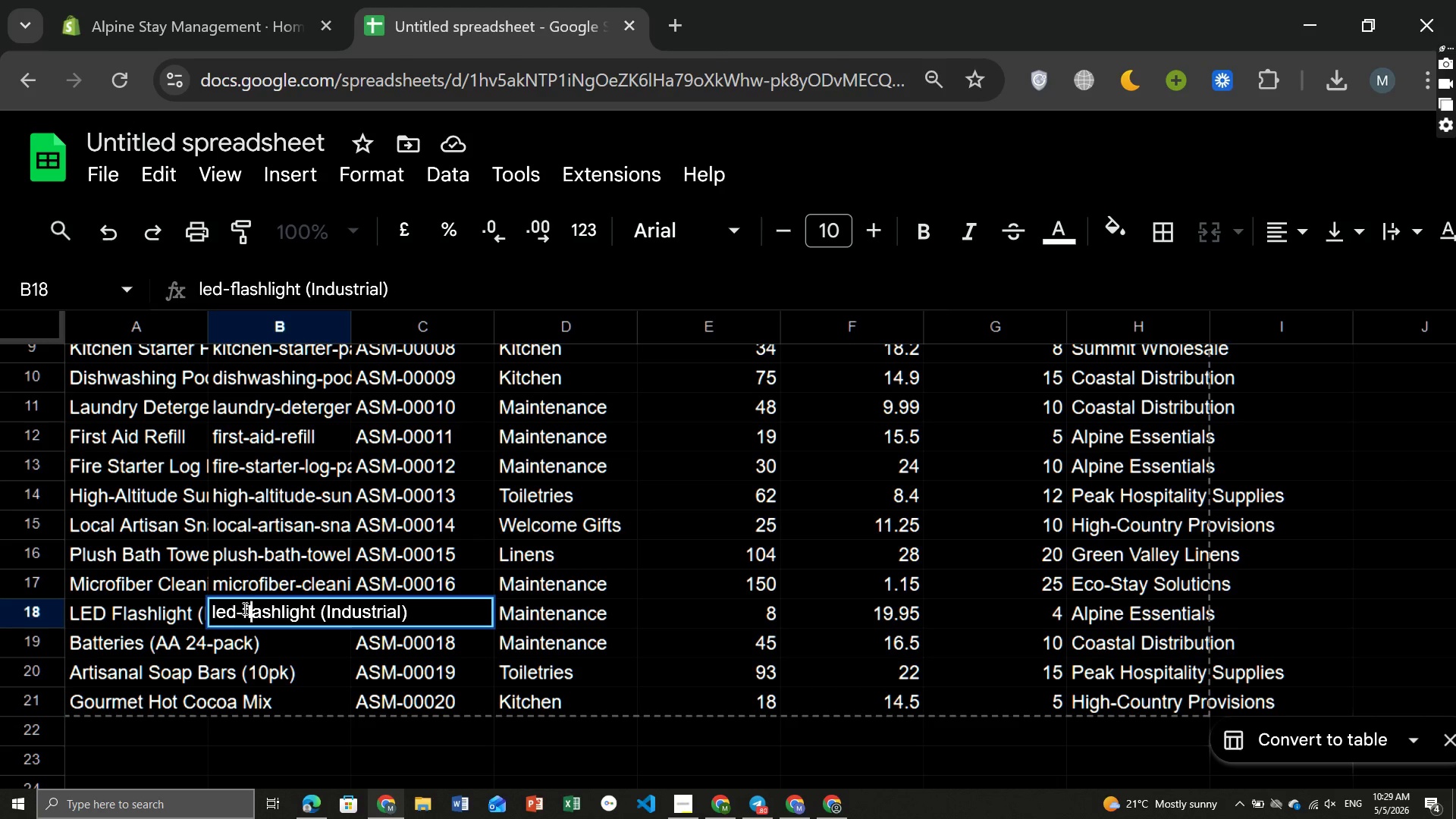 
hold_key(key=ArrowRight, duration=0.83)
 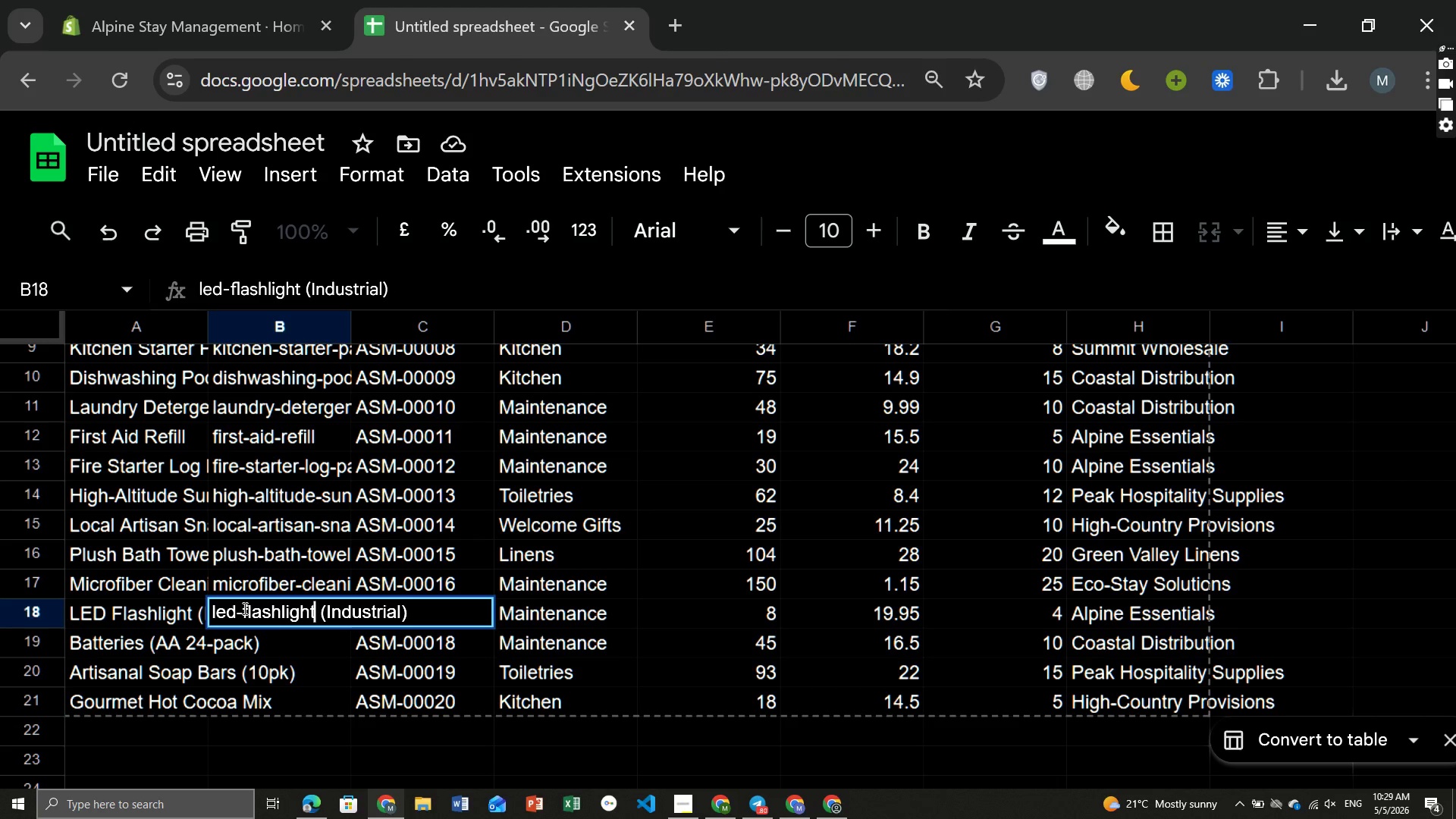 
key(ArrowRight)
 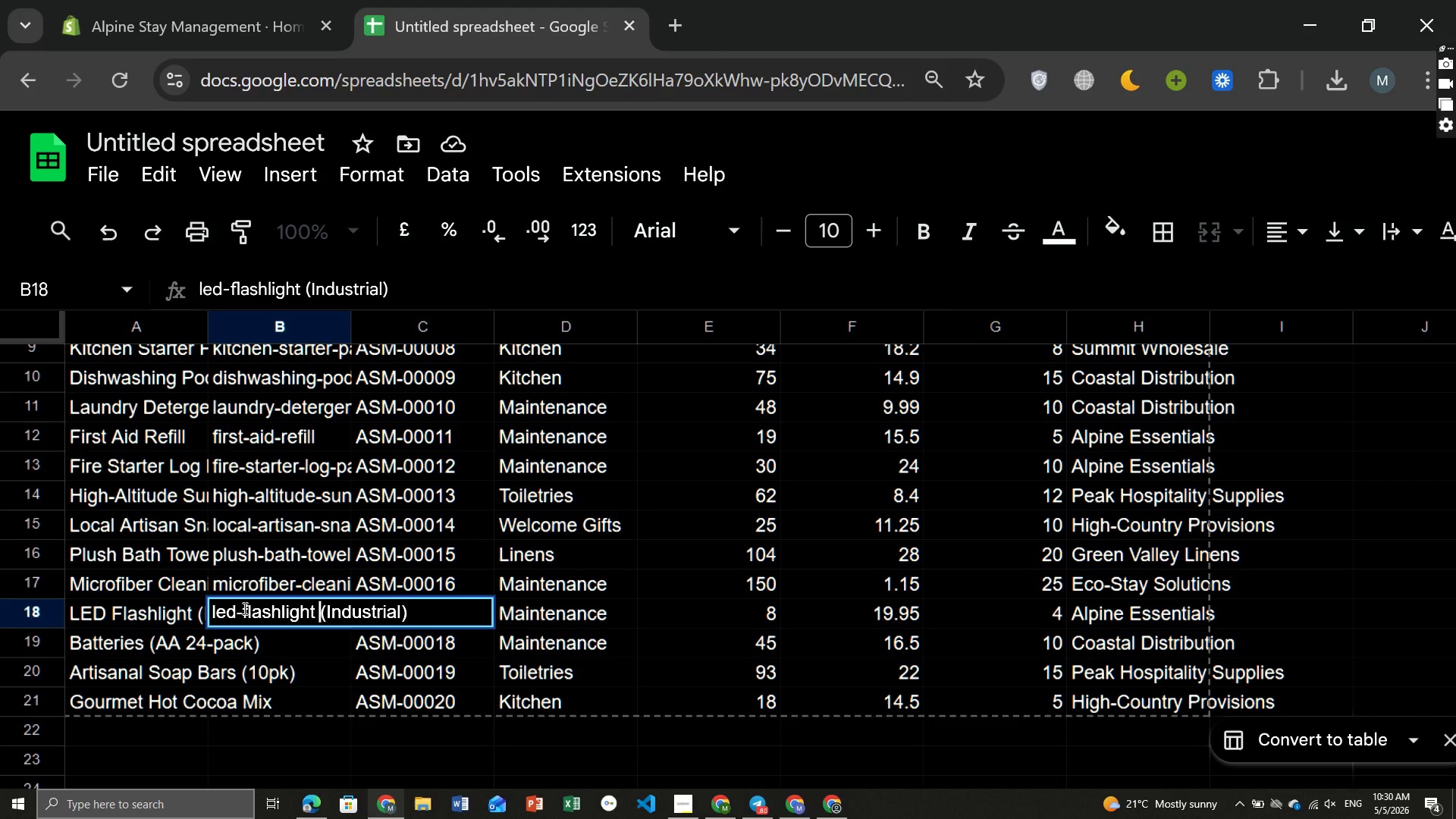 
key(Backspace)
 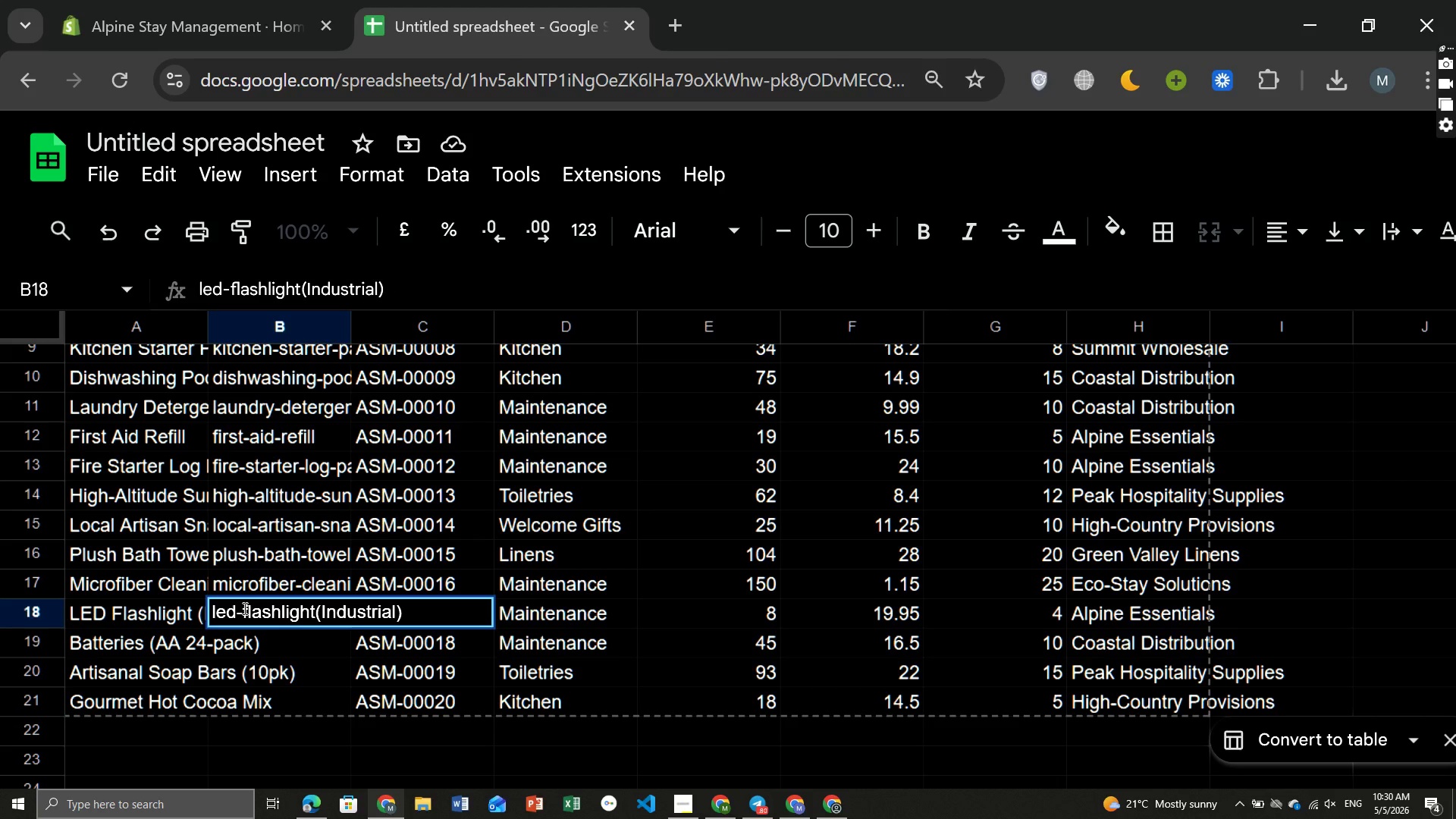 
key(Minus)
 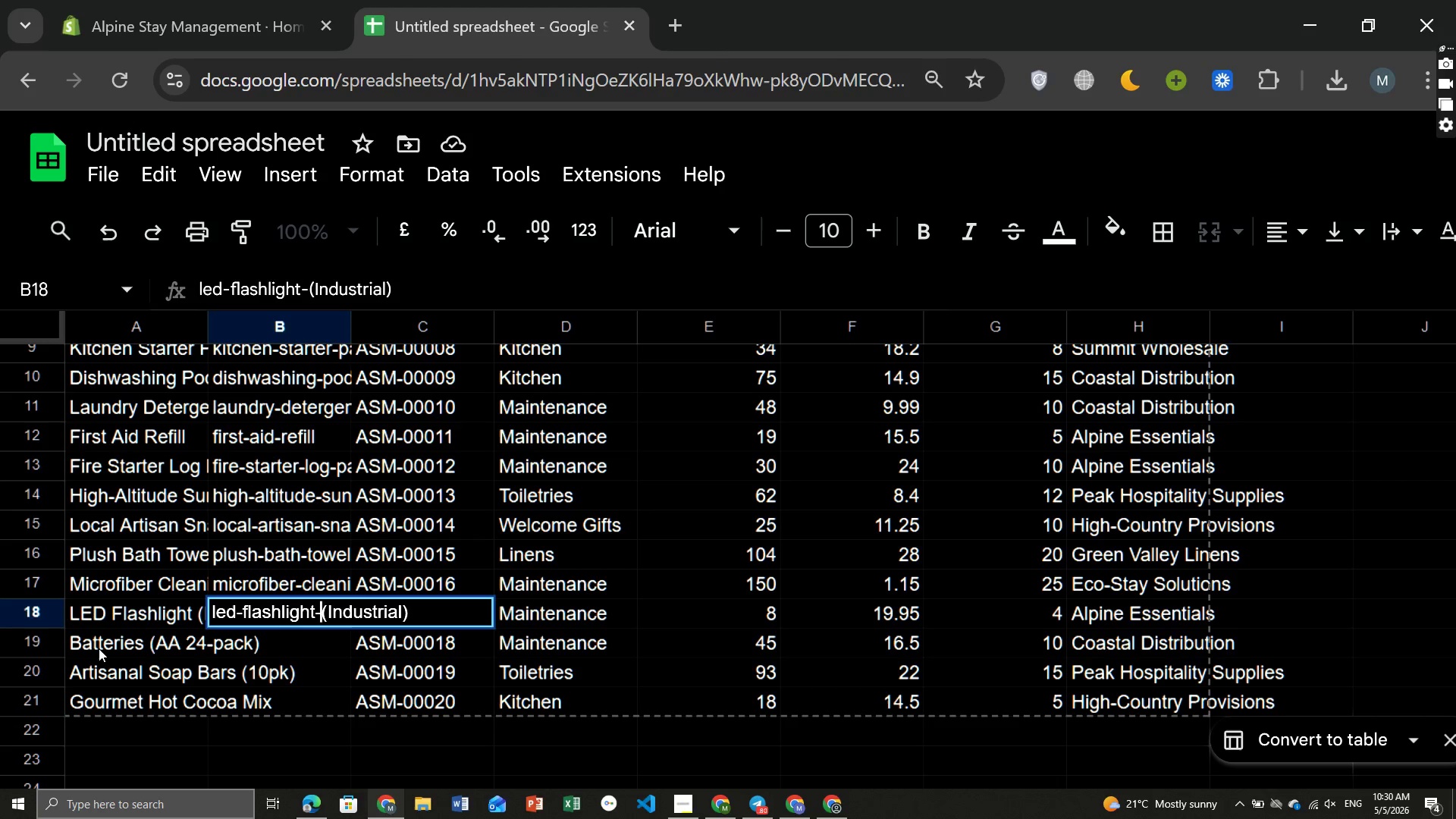 
left_click([98, 648])
 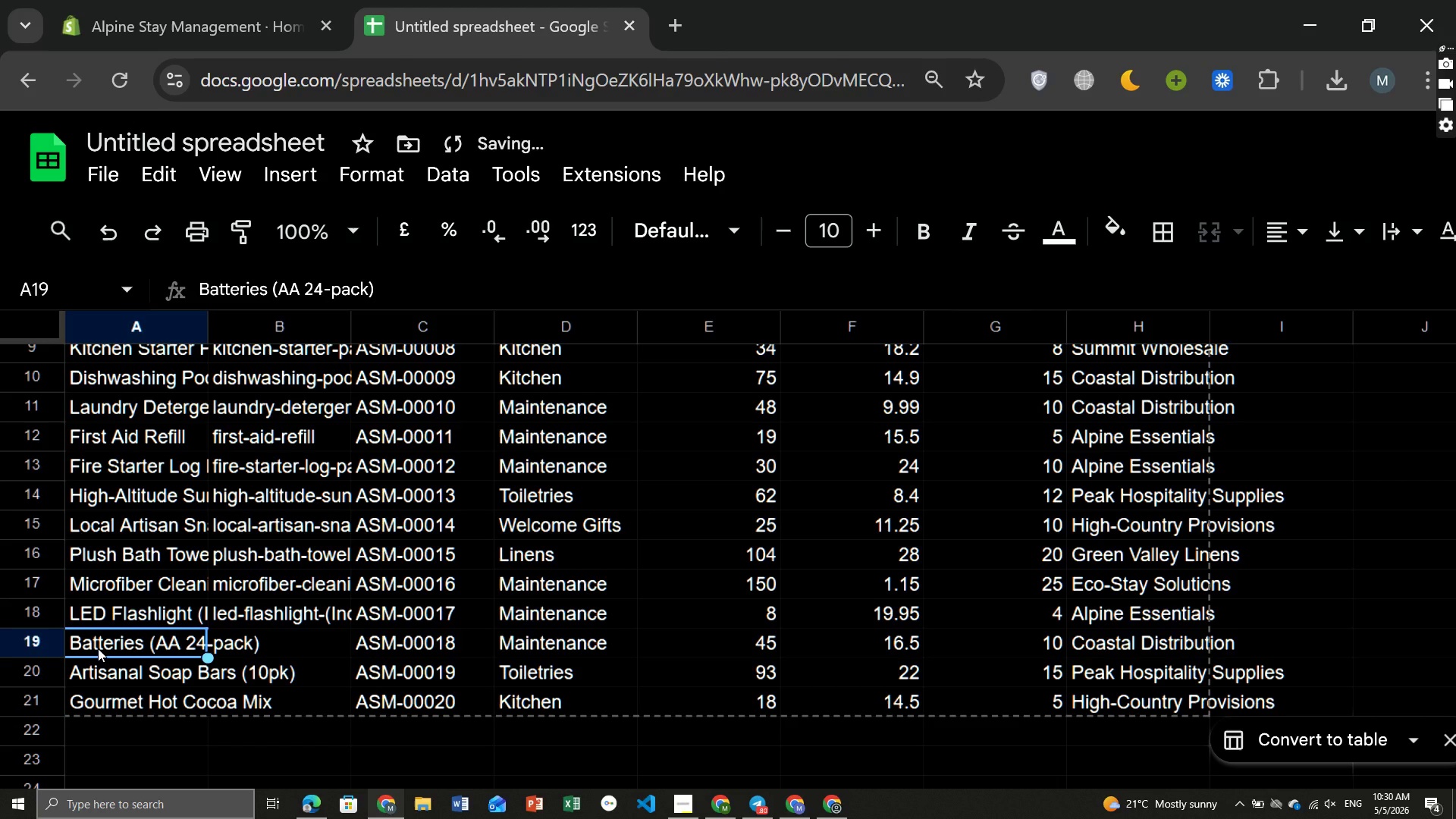 
key(Control+ControlLeft)
 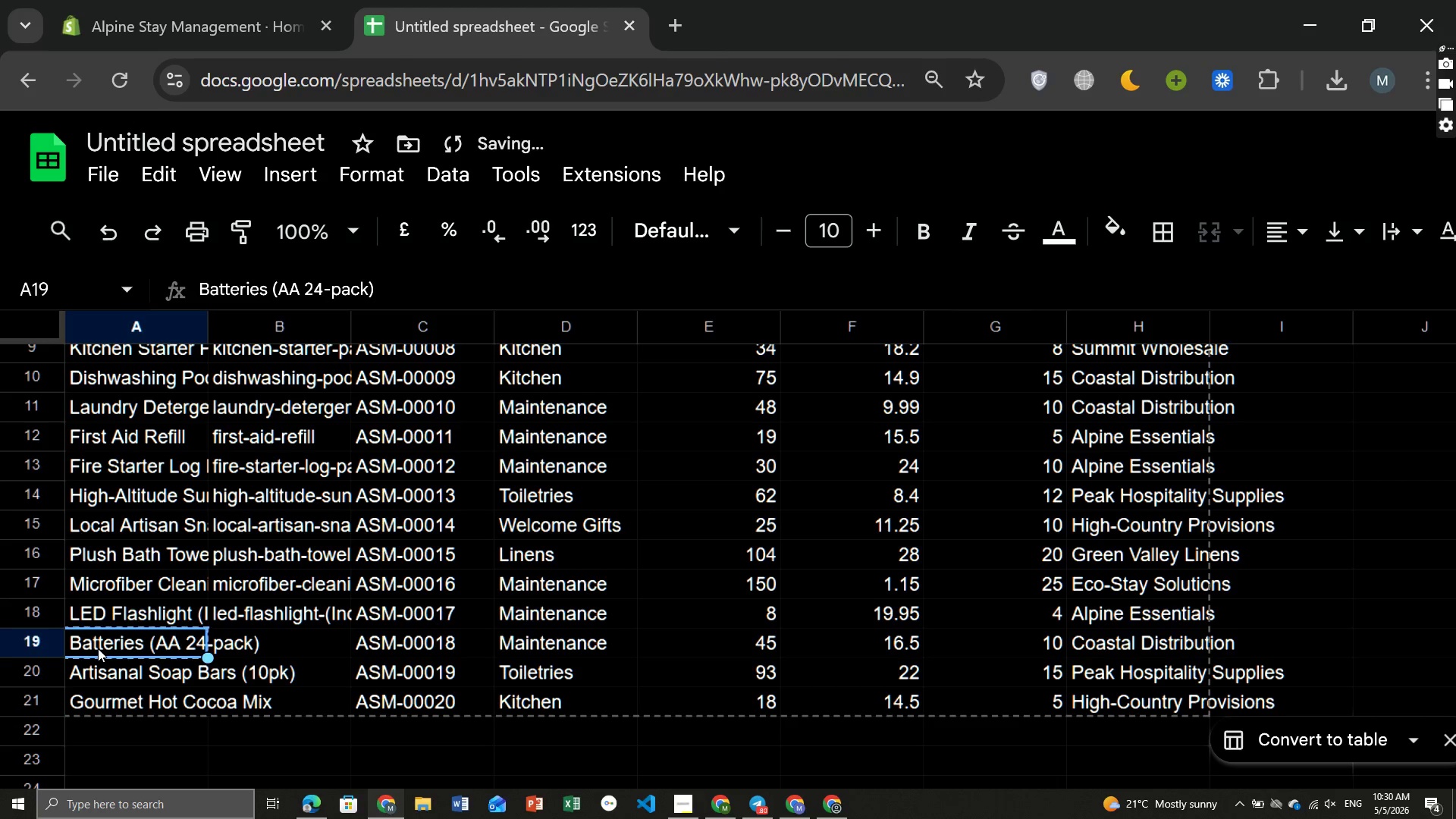 
key(Control+C)
 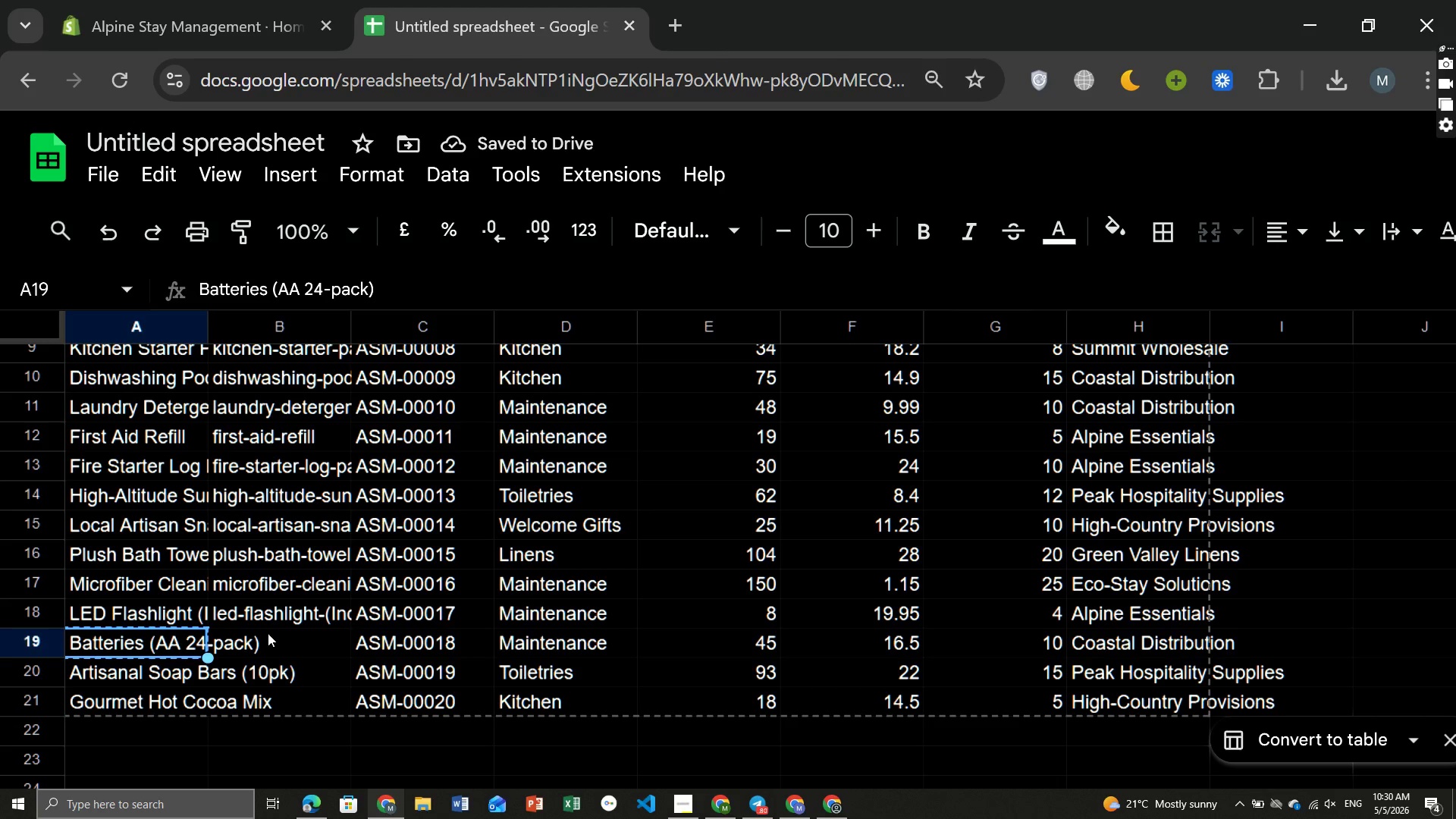 
left_click([268, 633])
 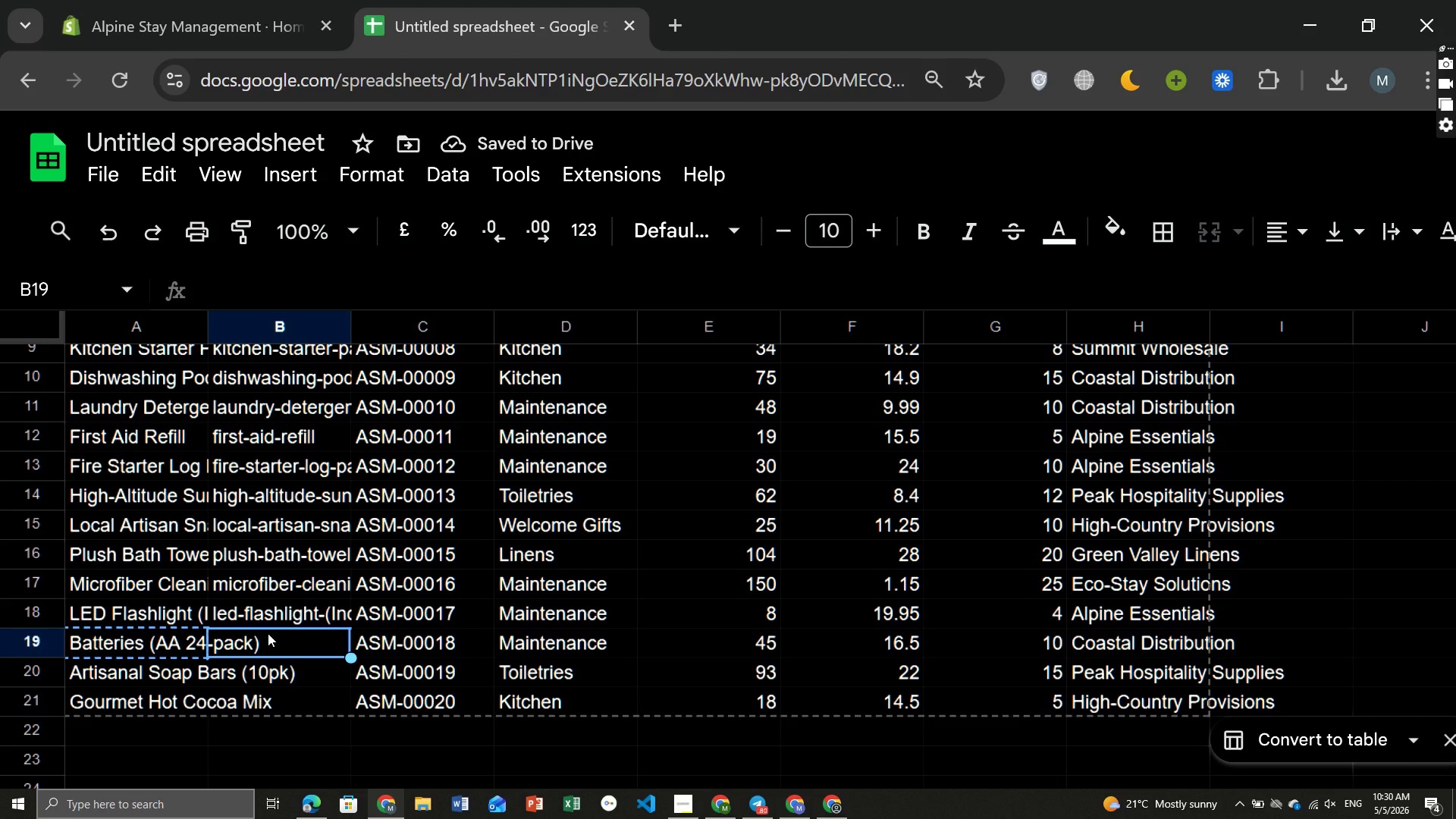 
key(Control+ControlLeft)
 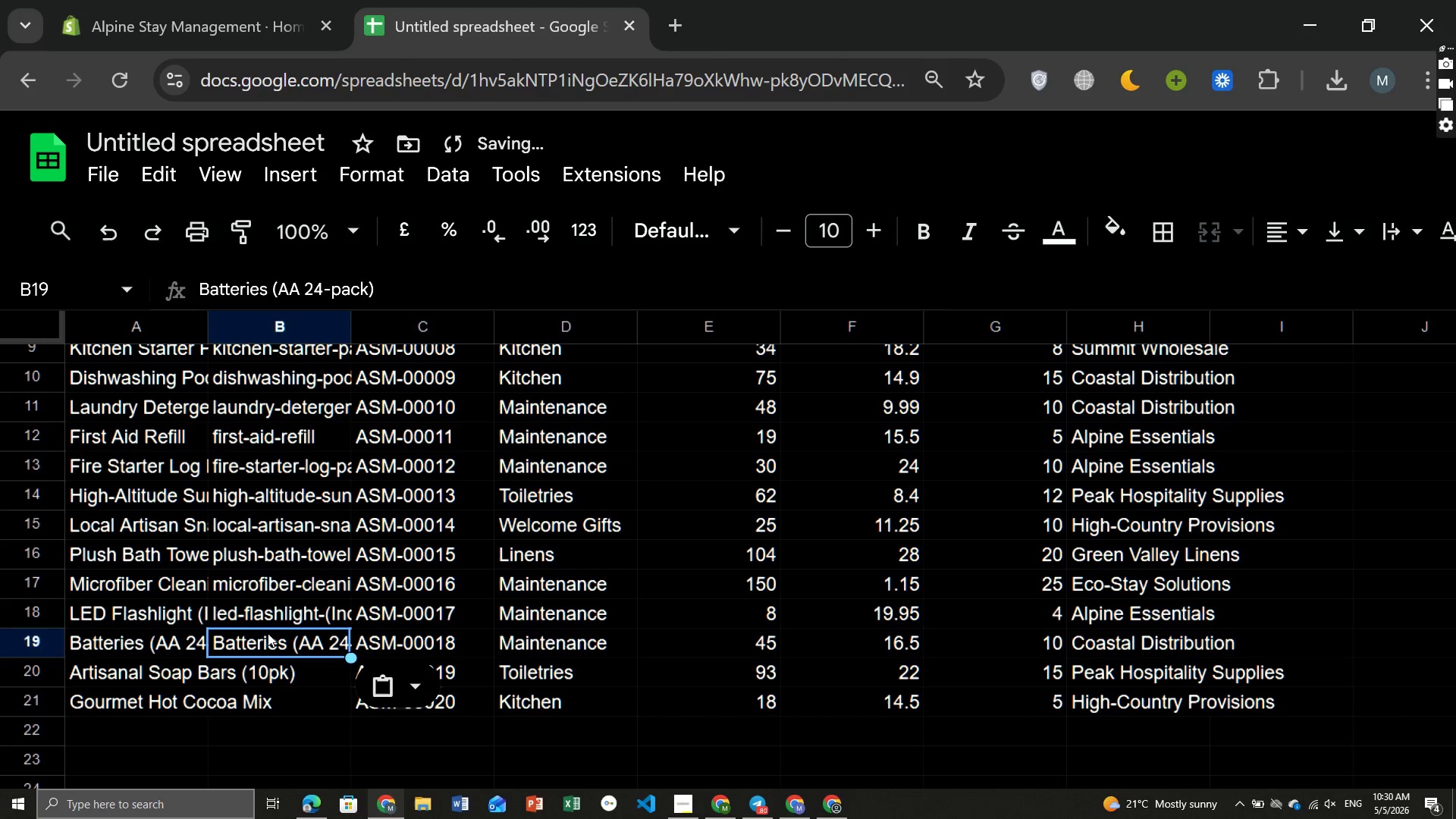 
key(Control+V)
 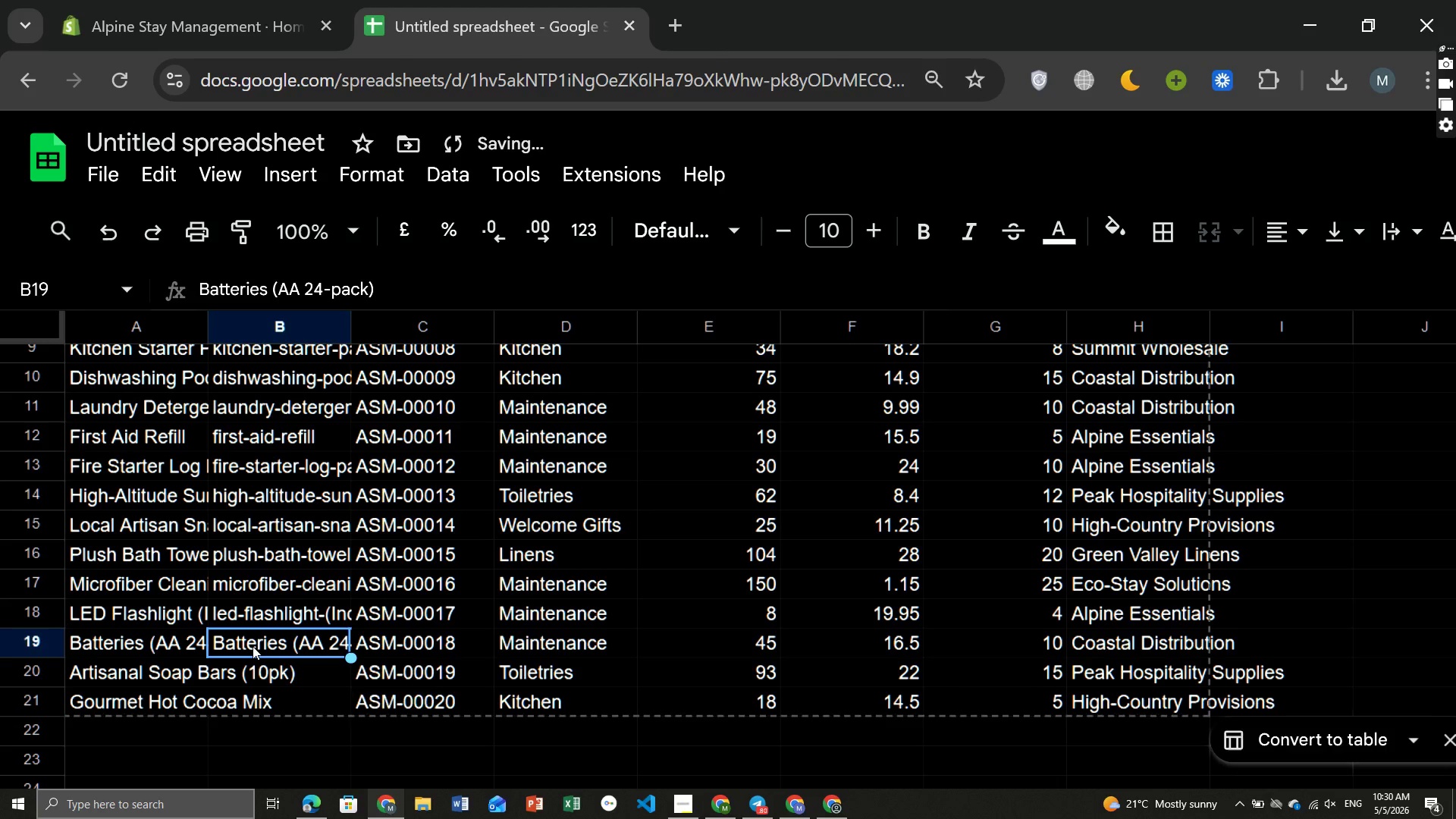 
double_click([253, 646])
 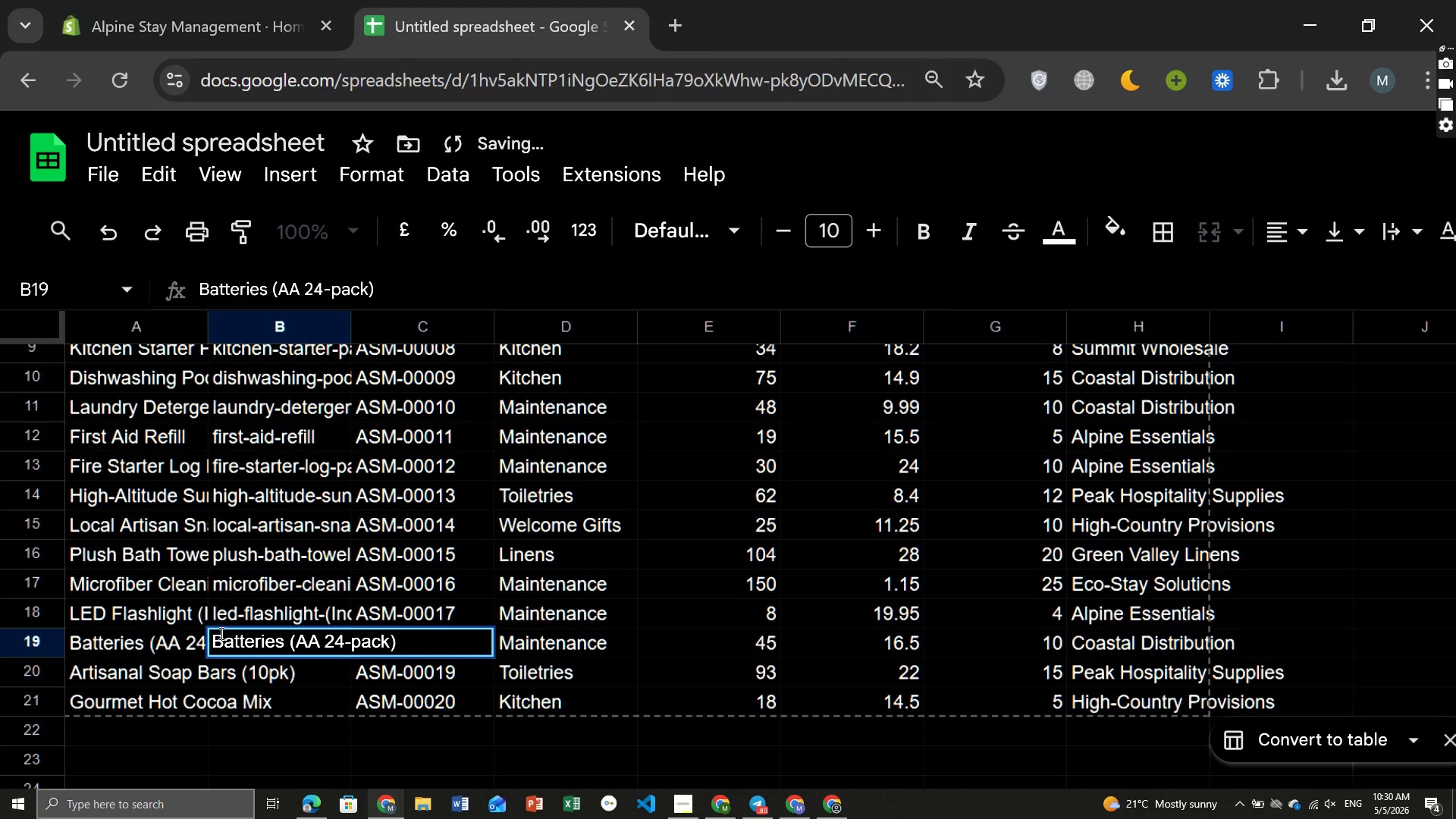 
left_click([220, 633])
 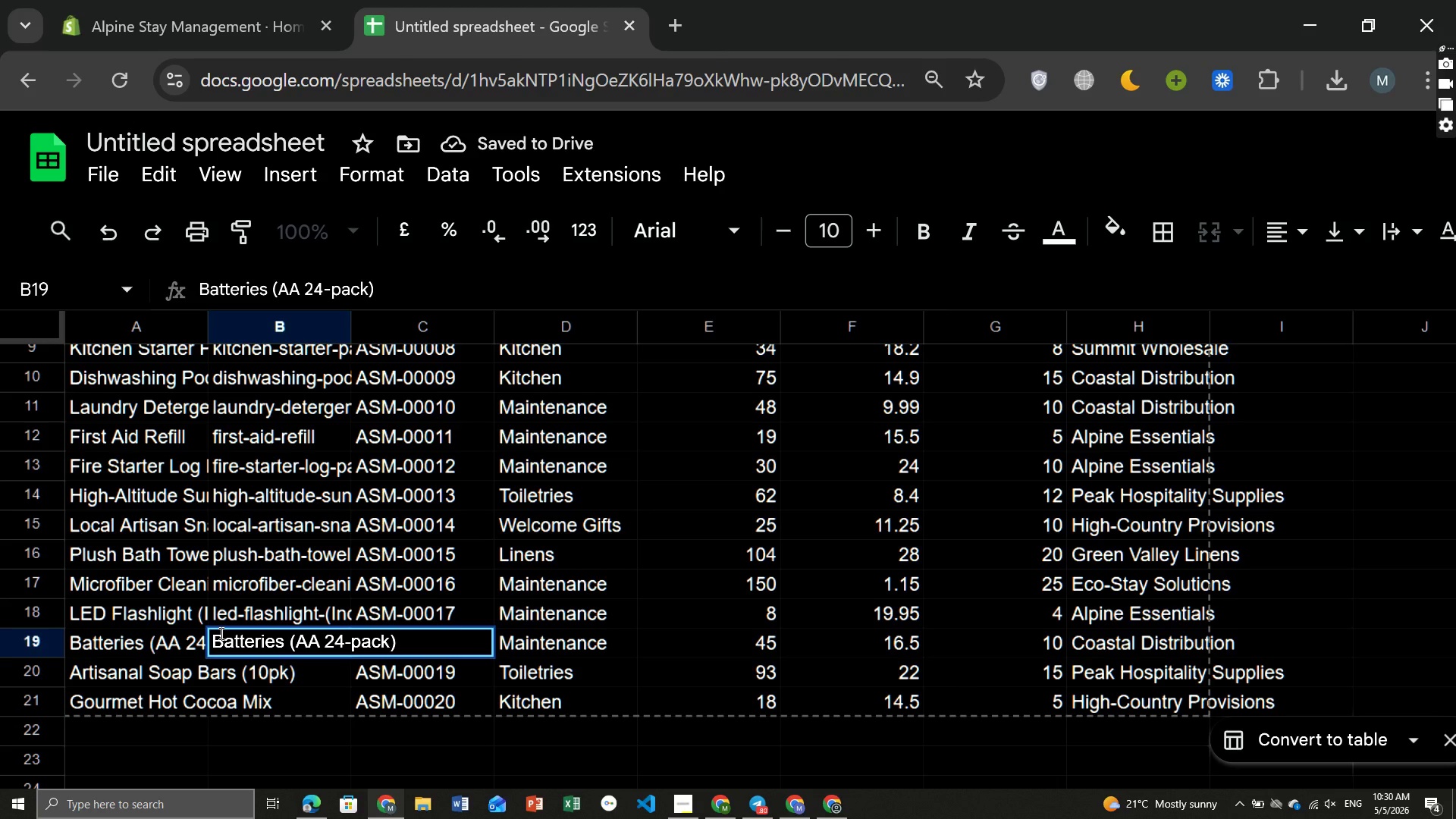 
key(Backspace)
 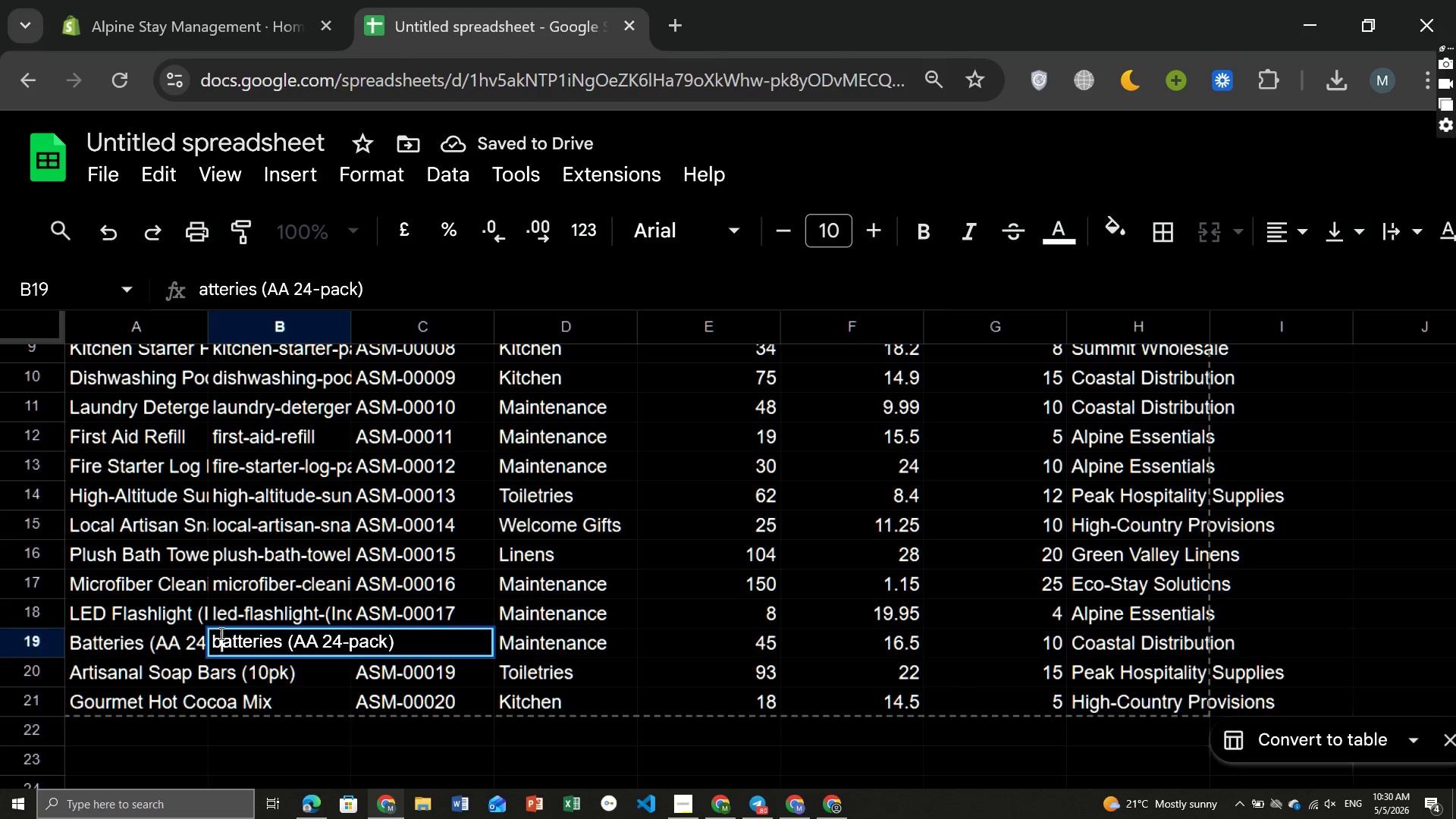 
key(B)
 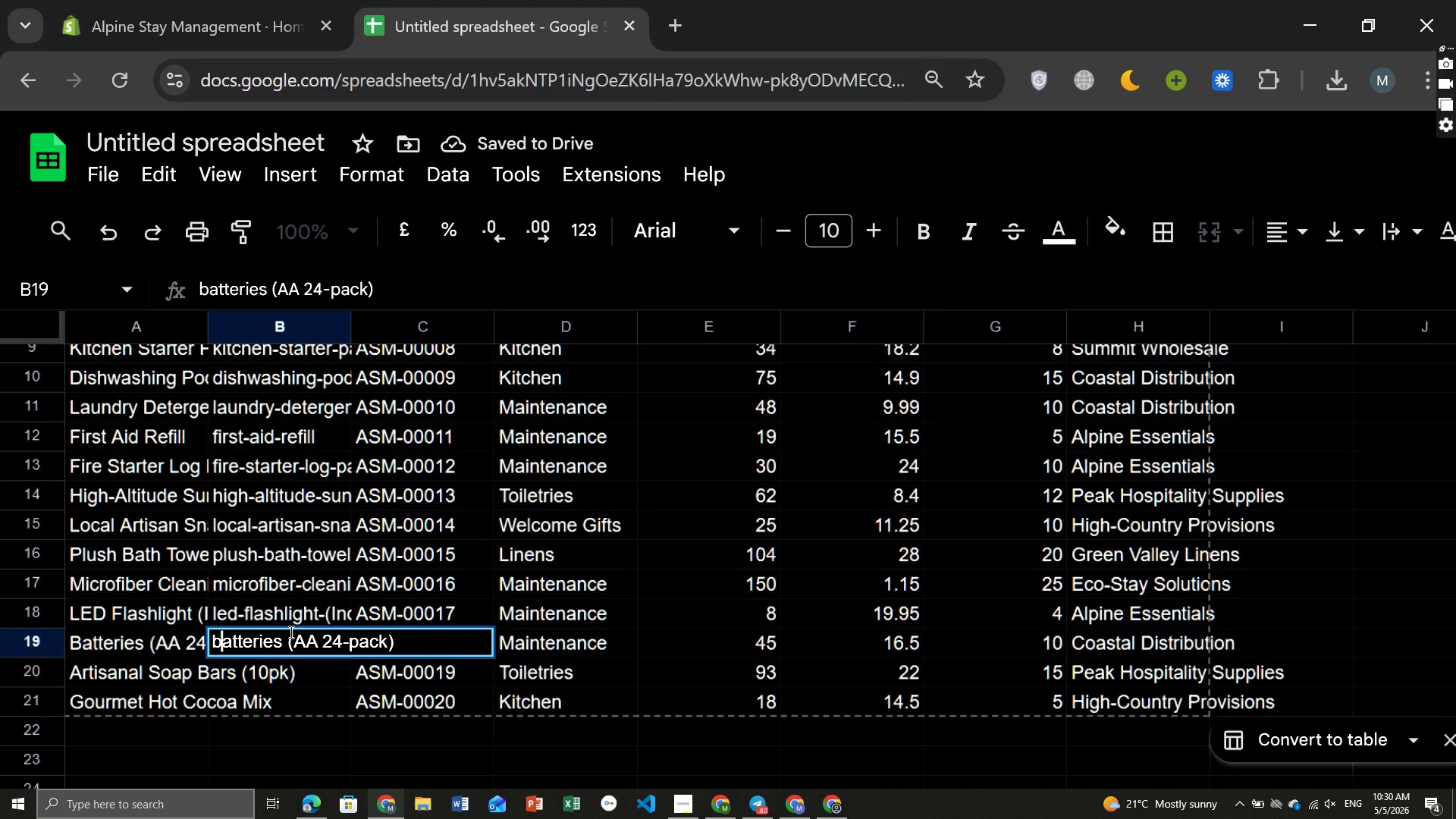 
left_click([290, 632])
 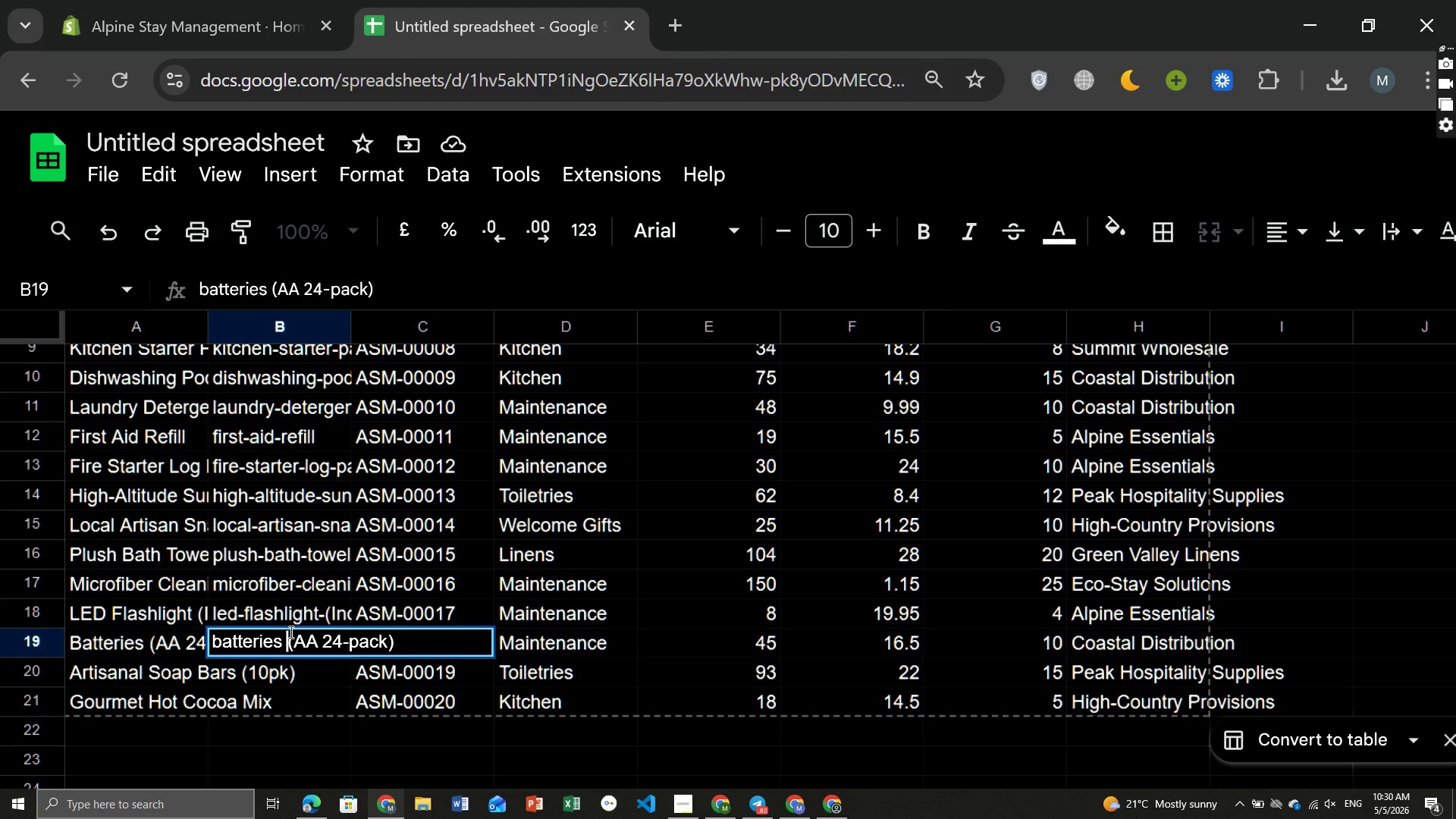 
key(Backspace)
 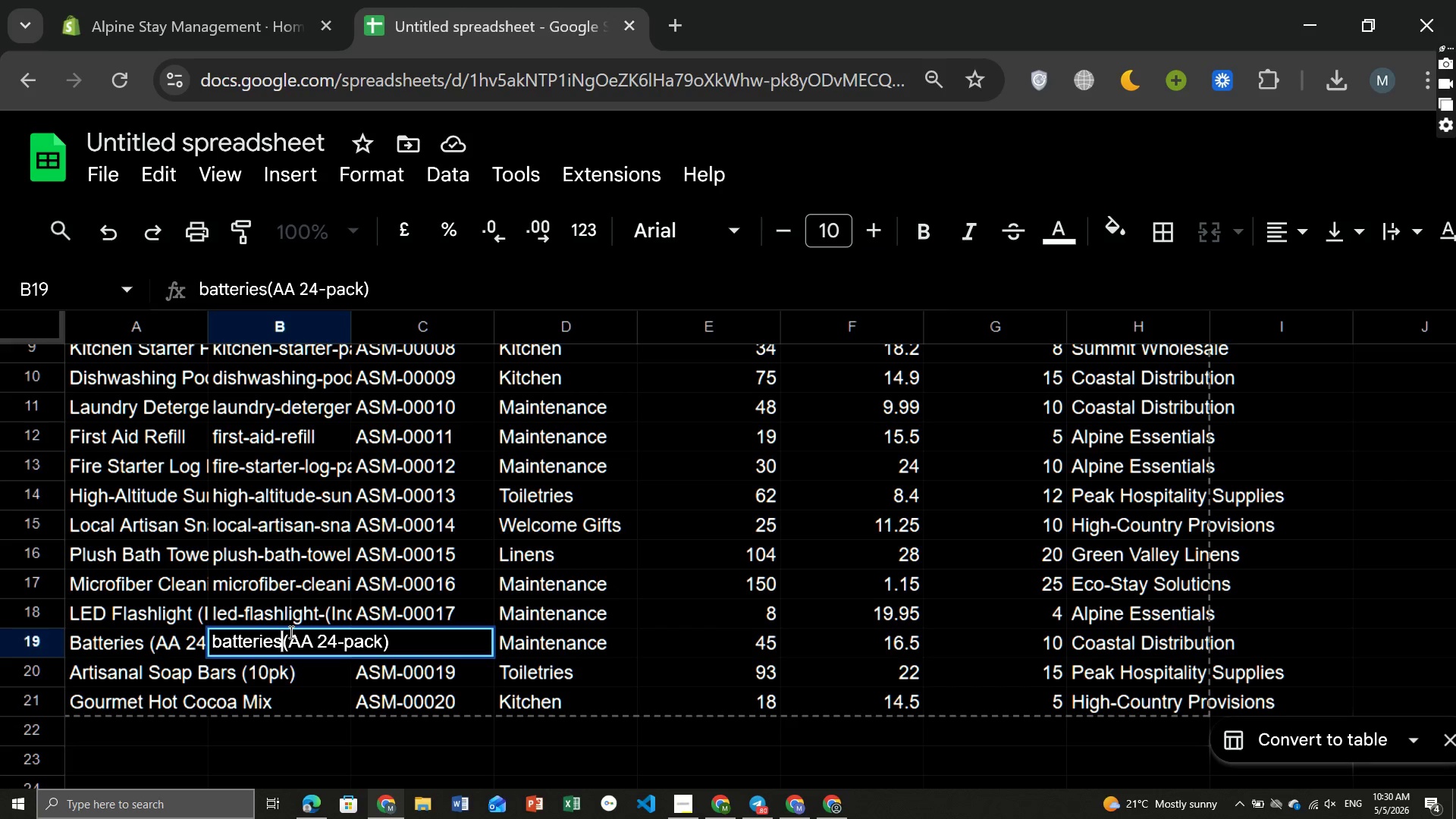 
key(Minus)
 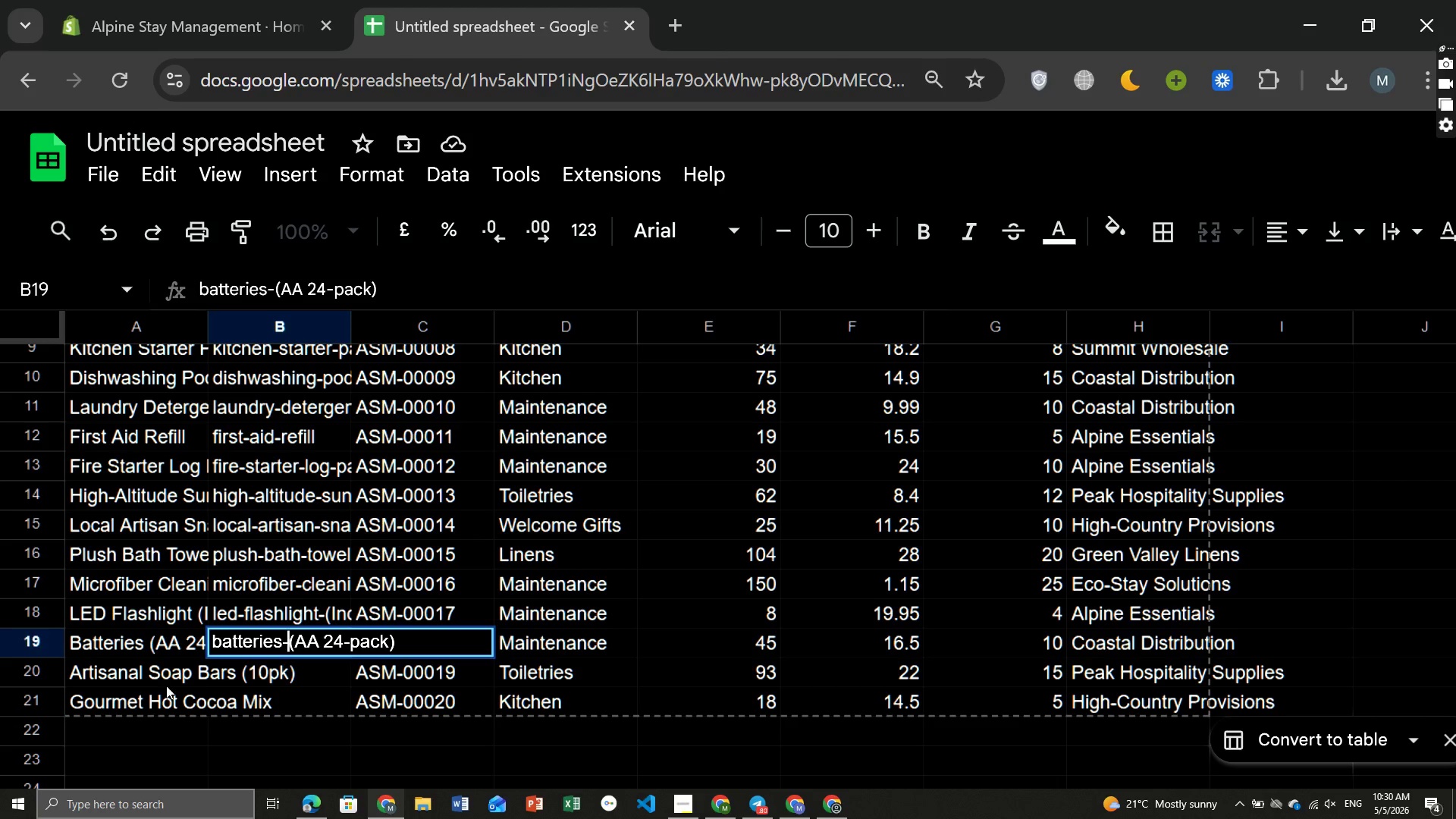 
left_click([147, 686])
 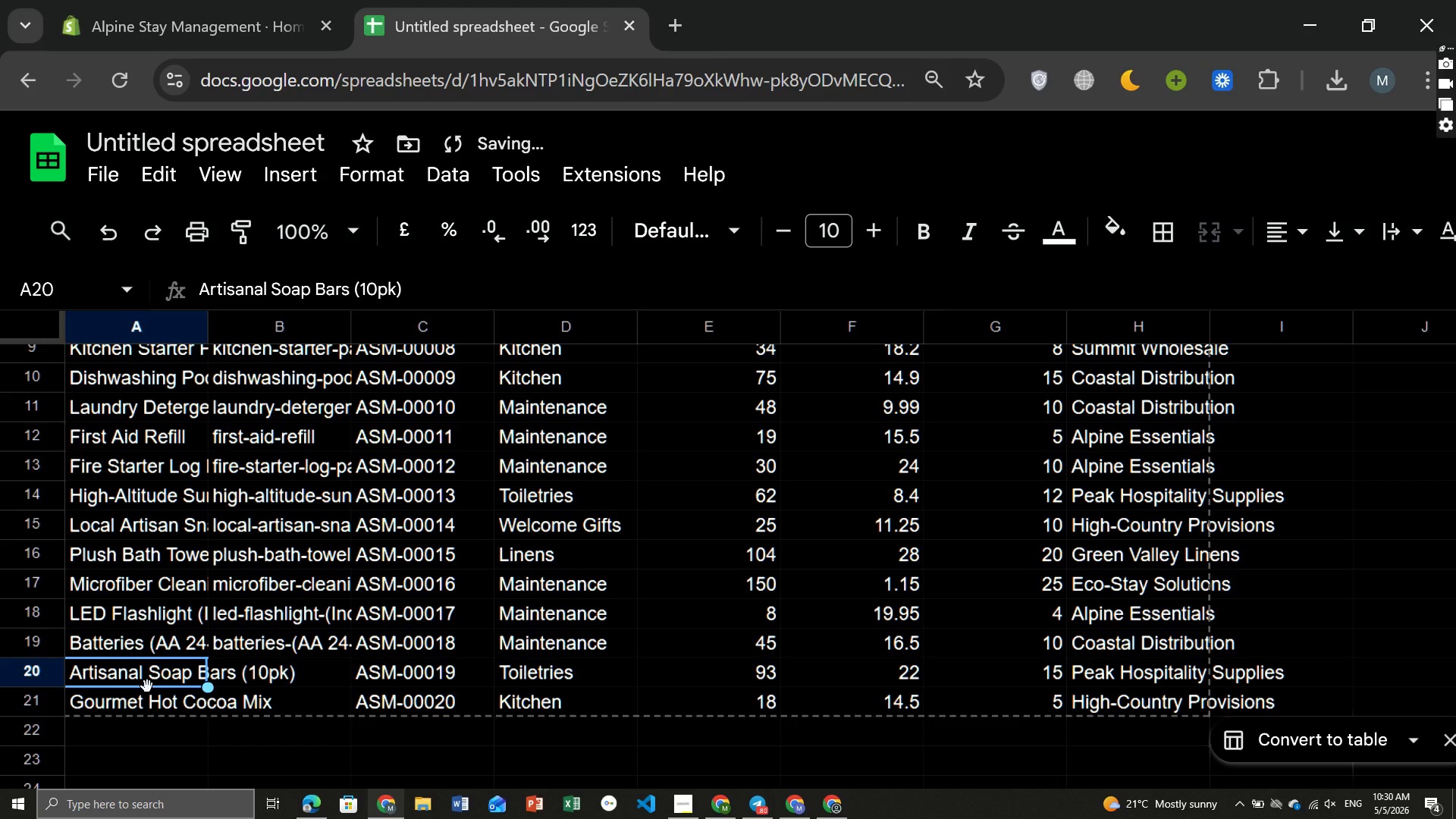 
key(Control+ControlLeft)
 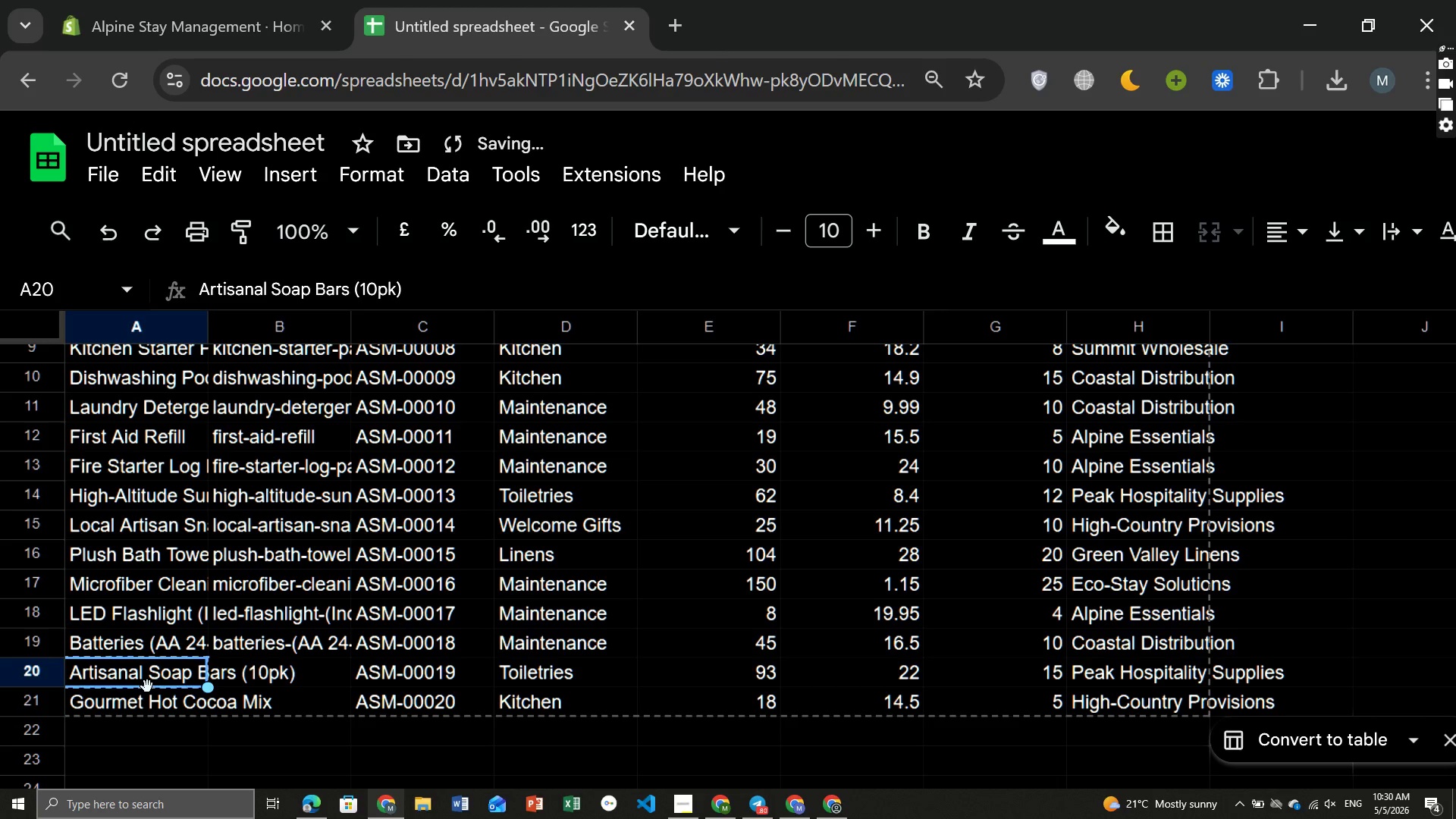 
key(Control+C)
 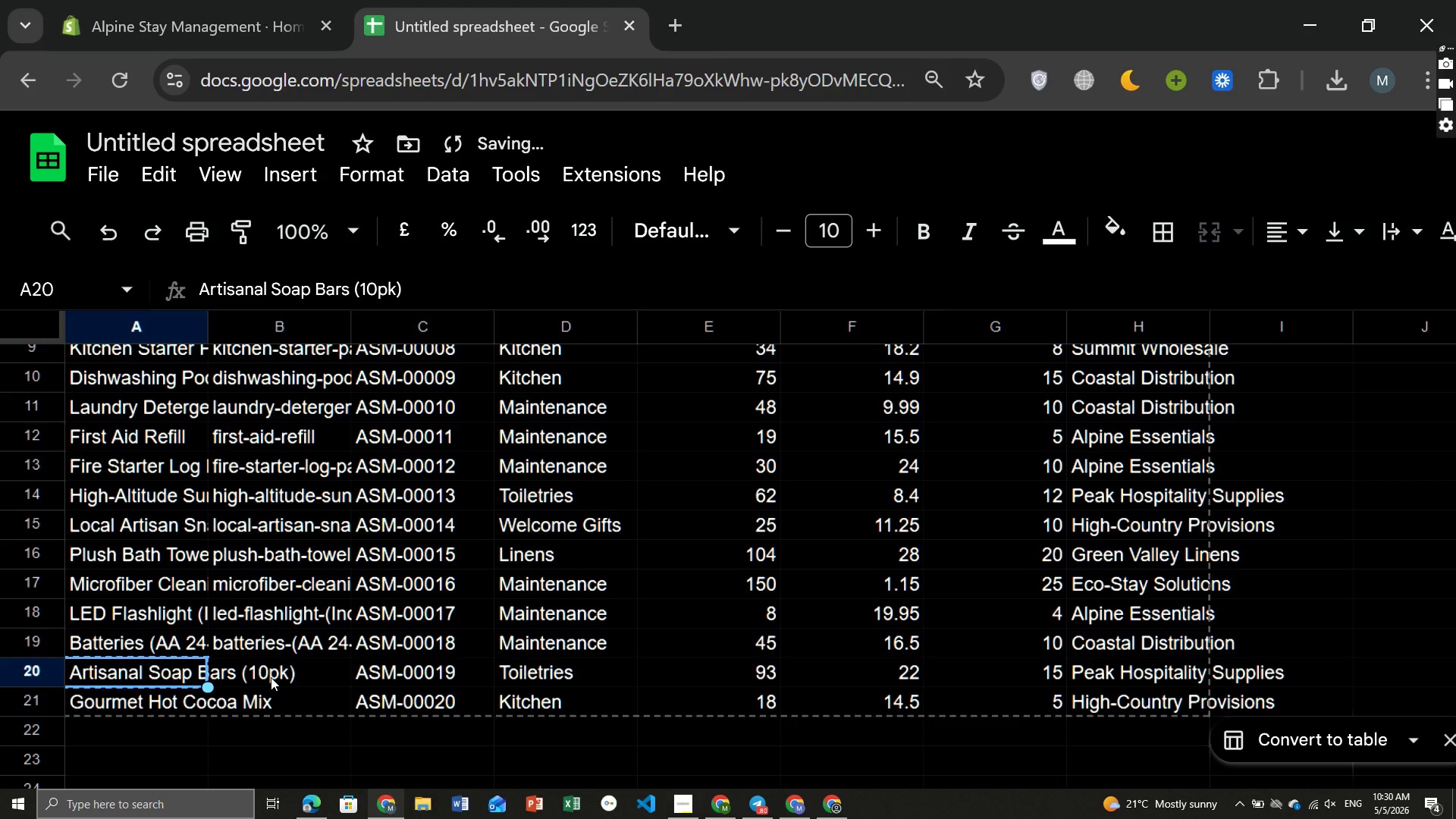 
left_click([267, 677])
 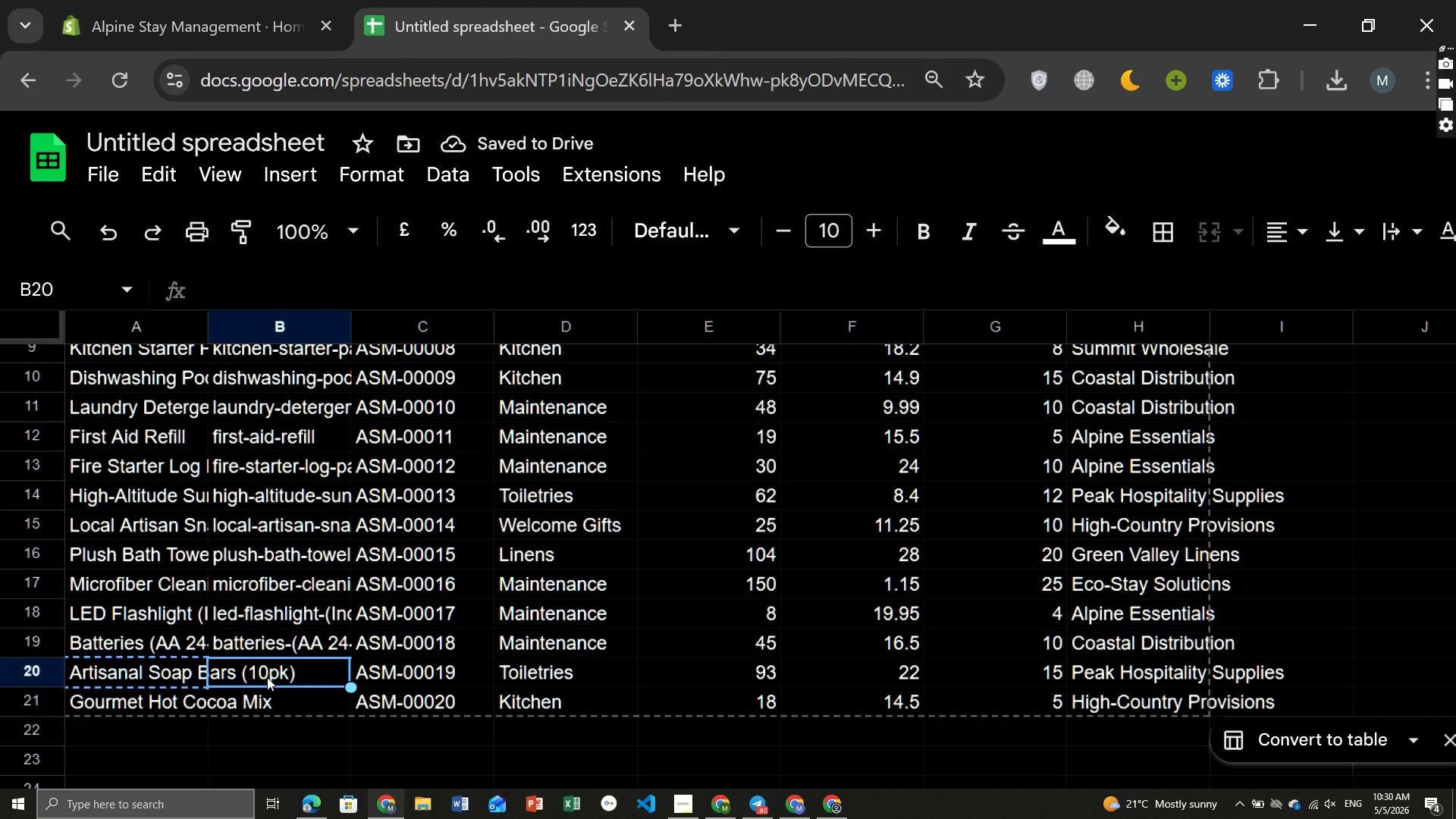 
key(Control+ControlLeft)
 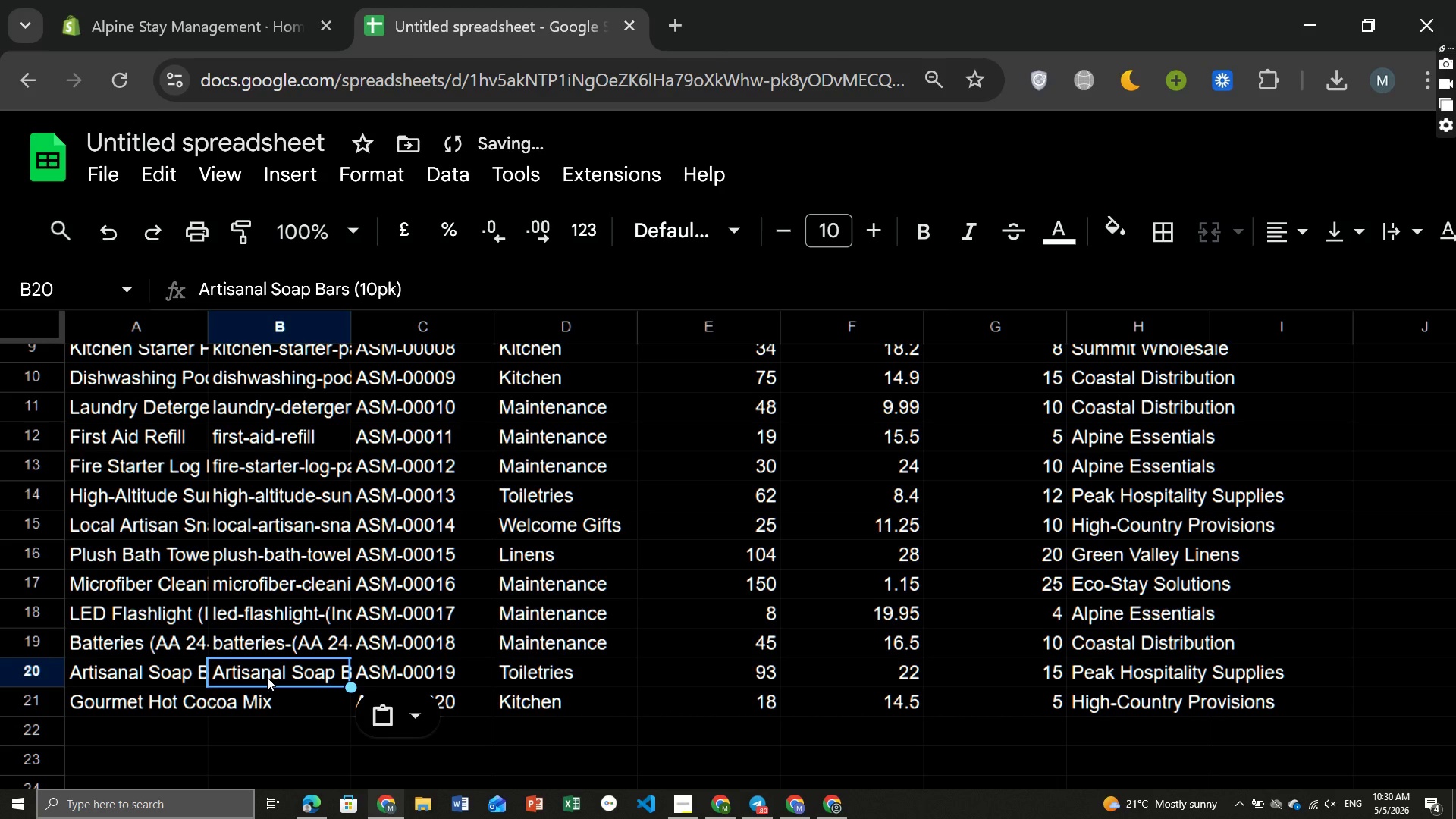 
key(Control+V)
 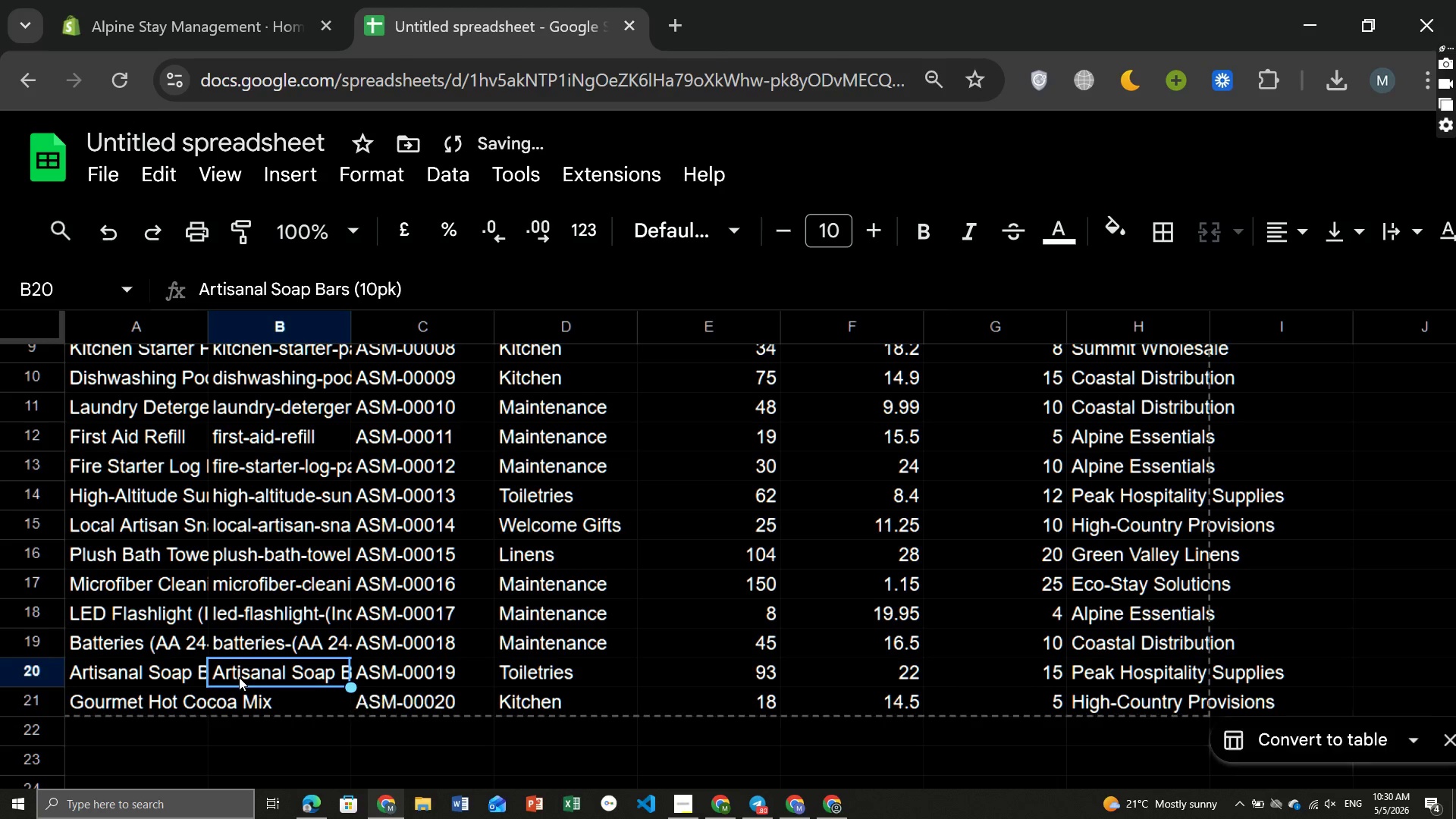 
double_click([239, 677])
 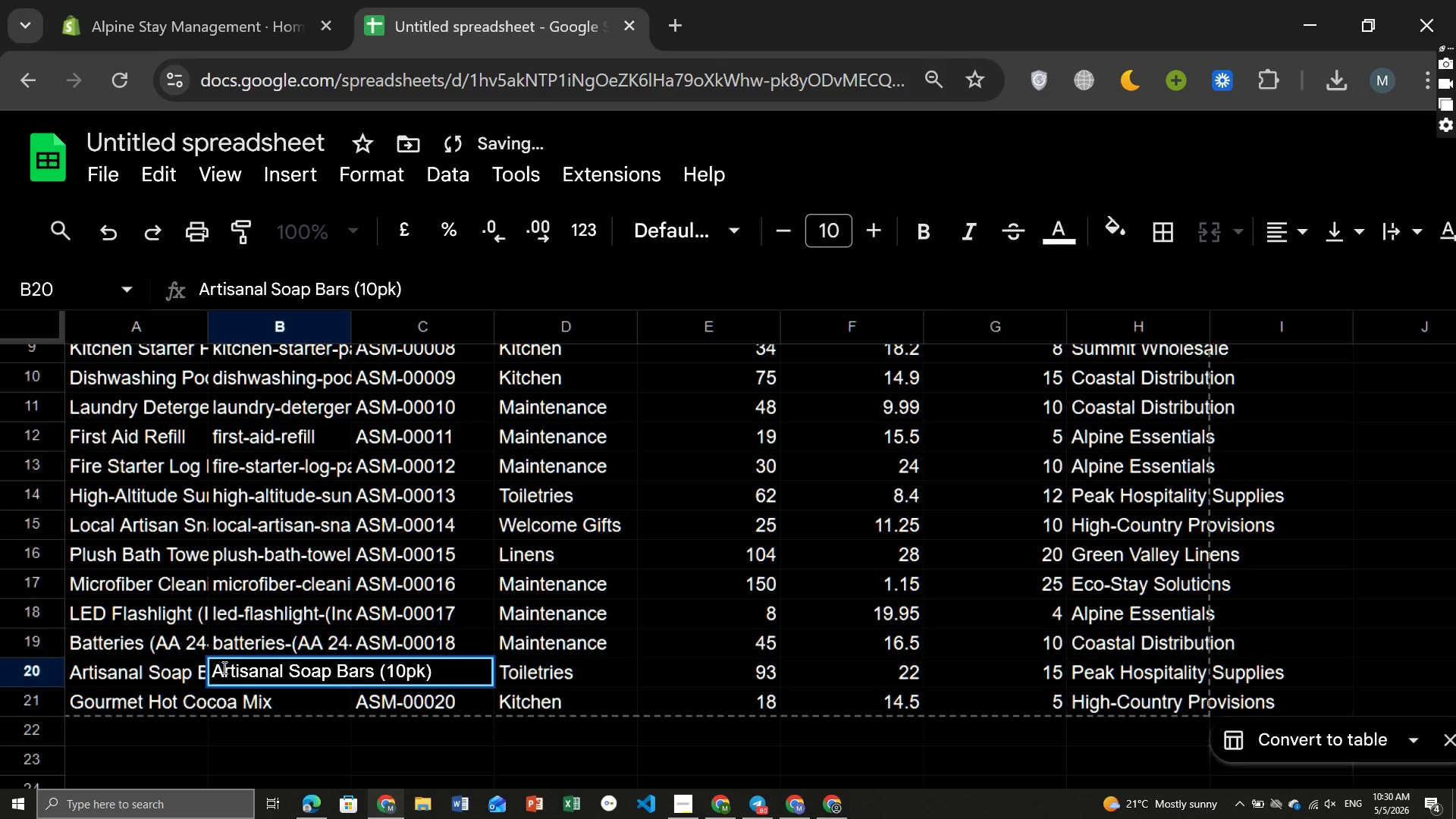 
left_click([221, 667])
 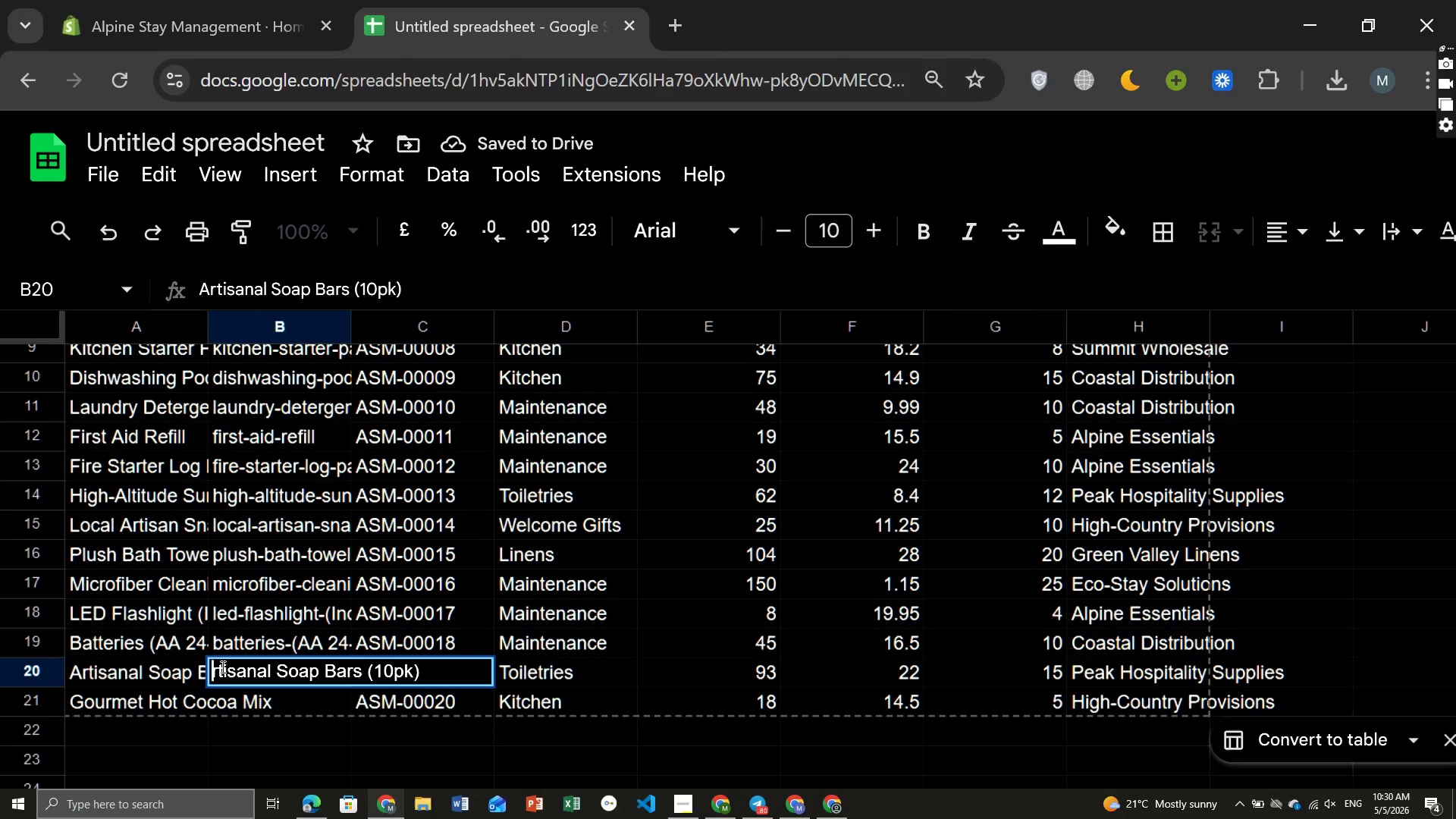 
key(Backspace)
 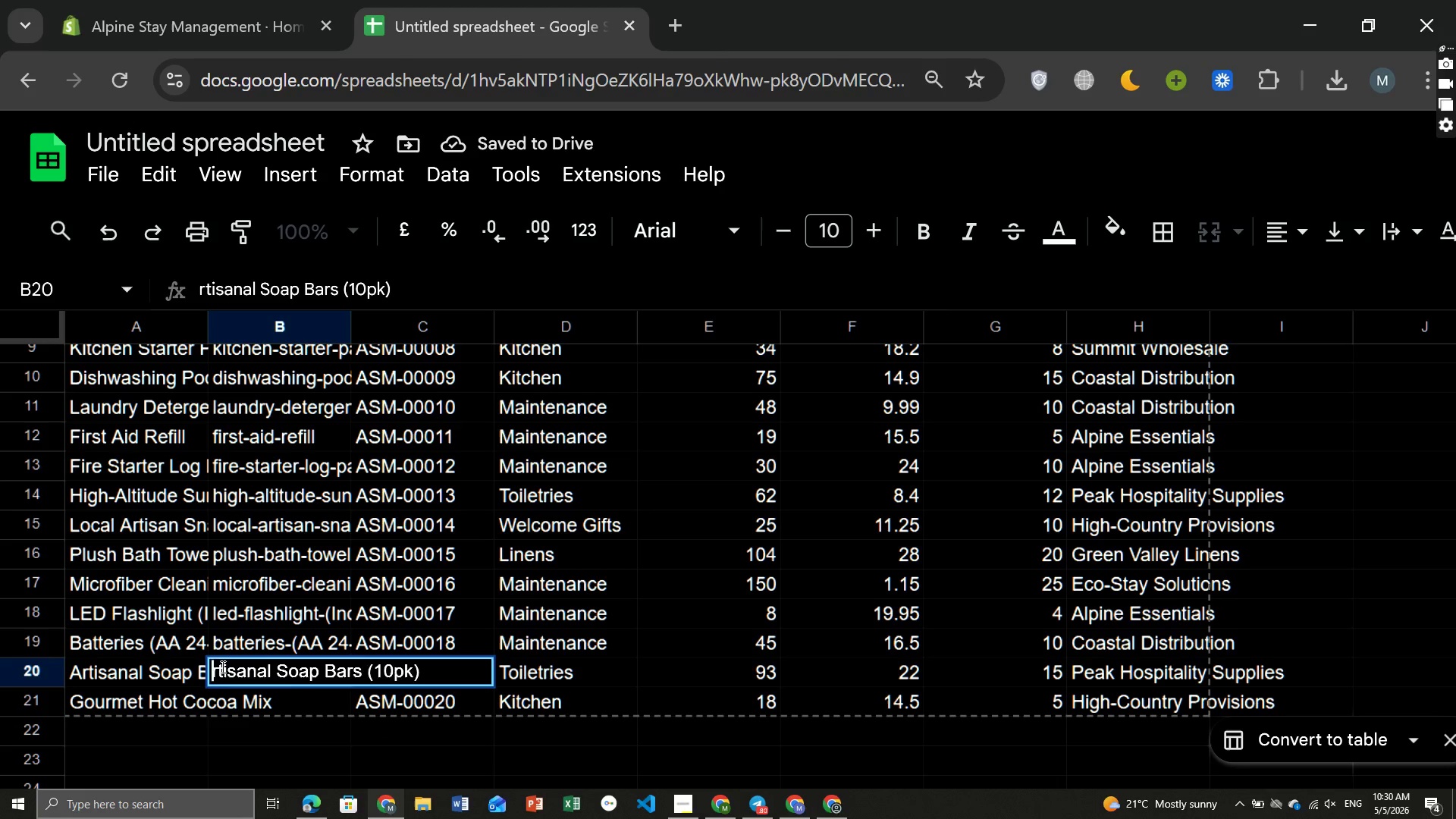 
key(A)
 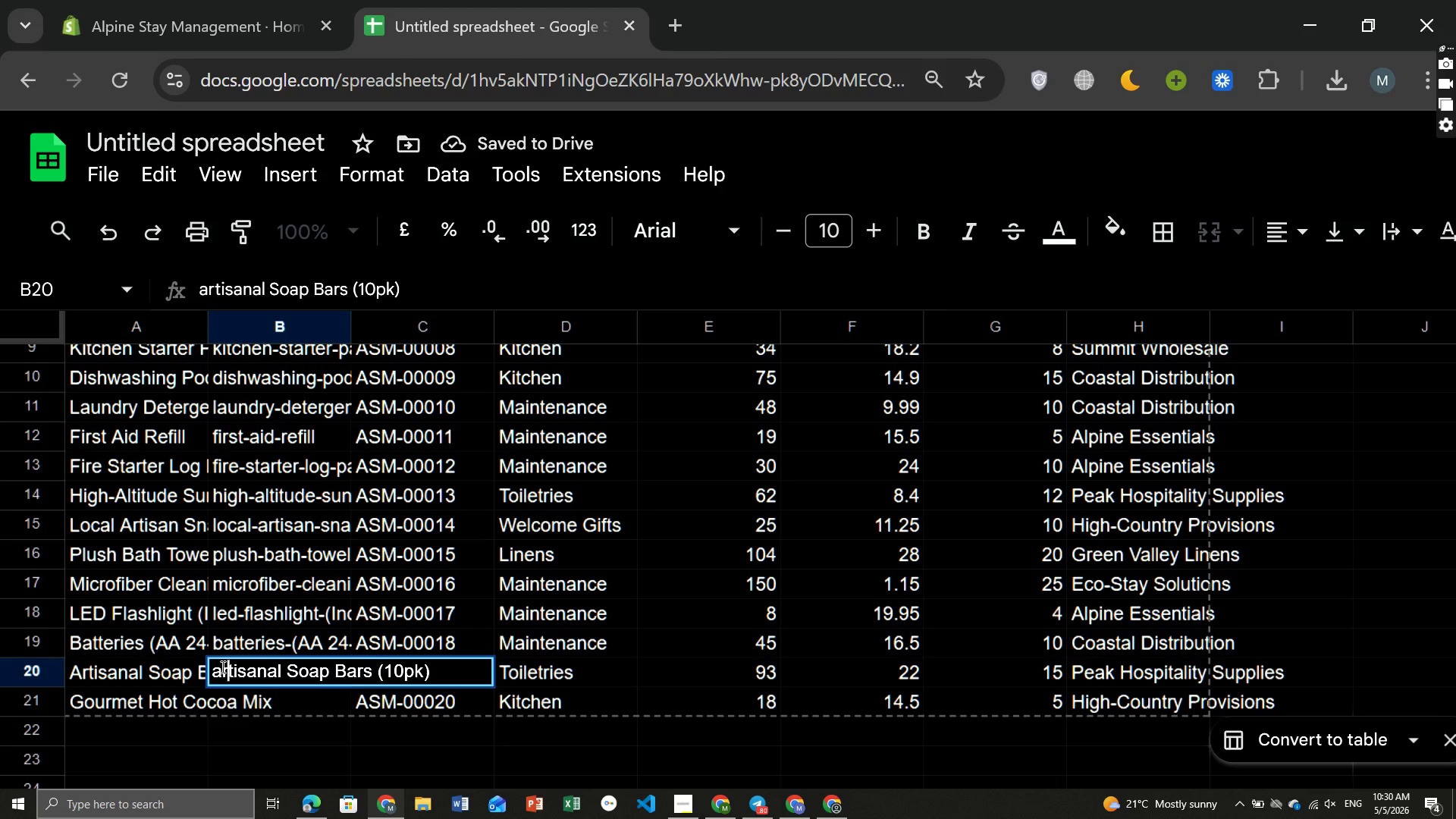 
hold_key(key=ArrowRight, duration=0.81)
 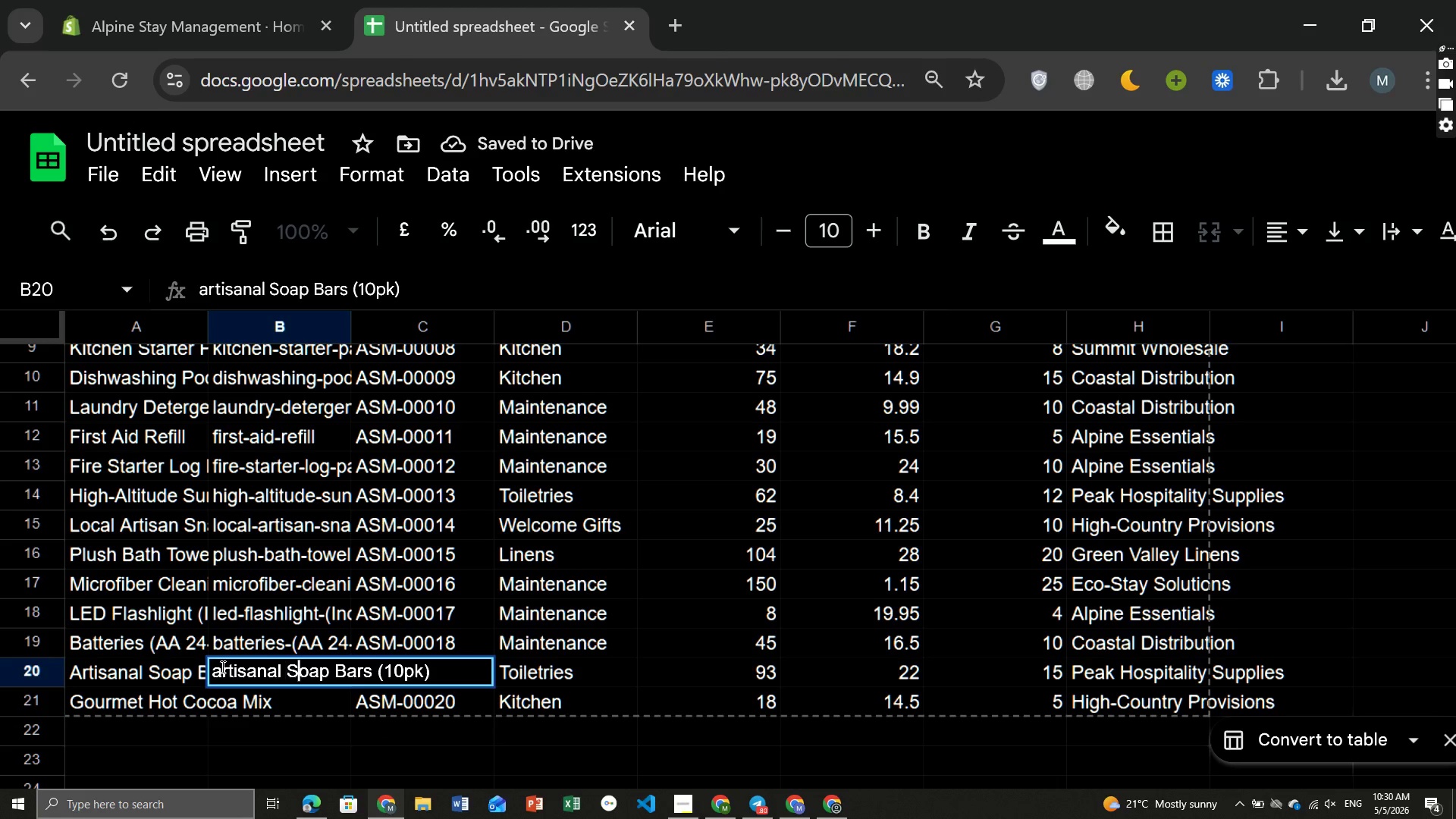 
key(ArrowRight)
 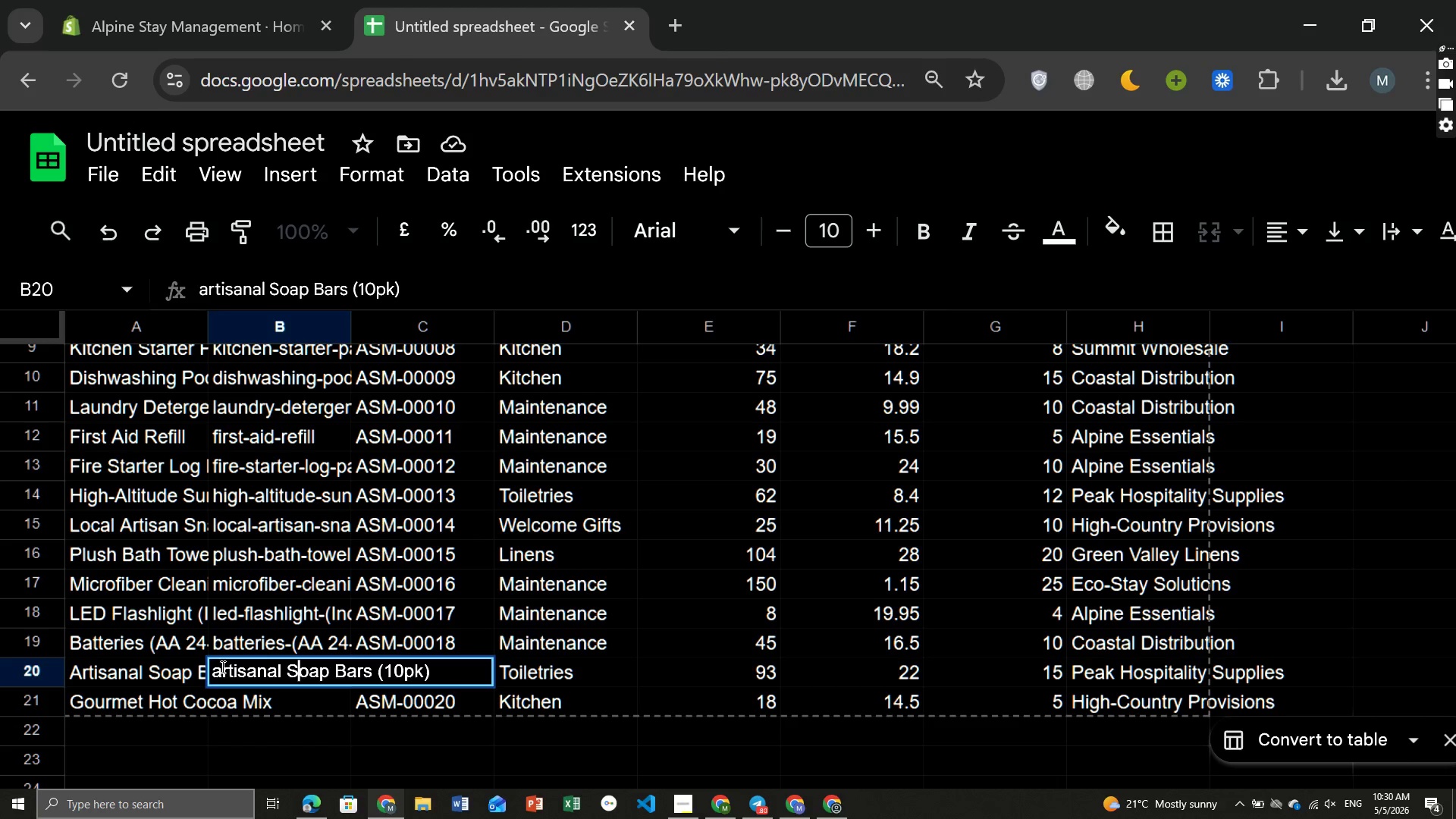 
key(Backspace)
 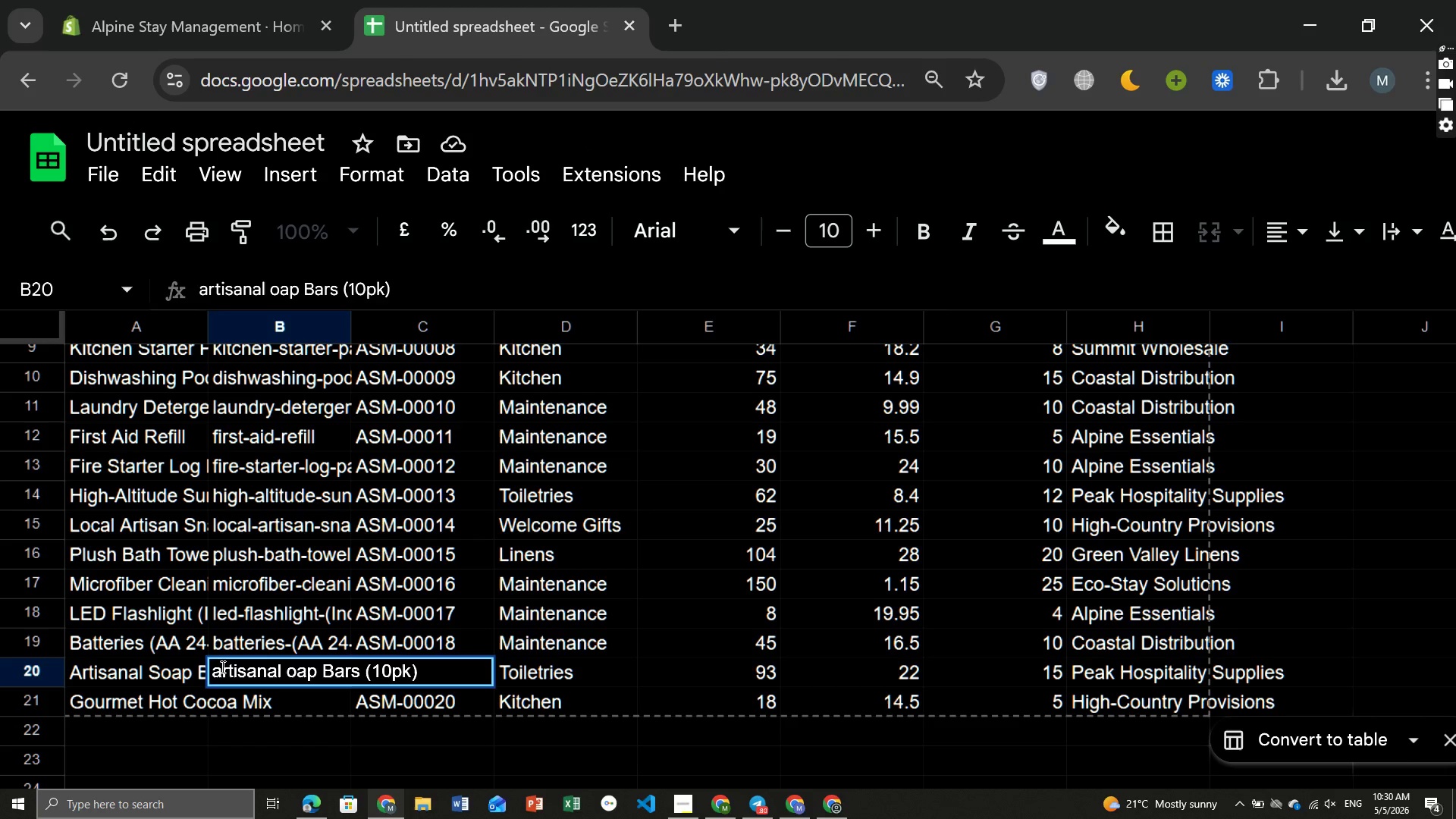 
key(Backspace)
 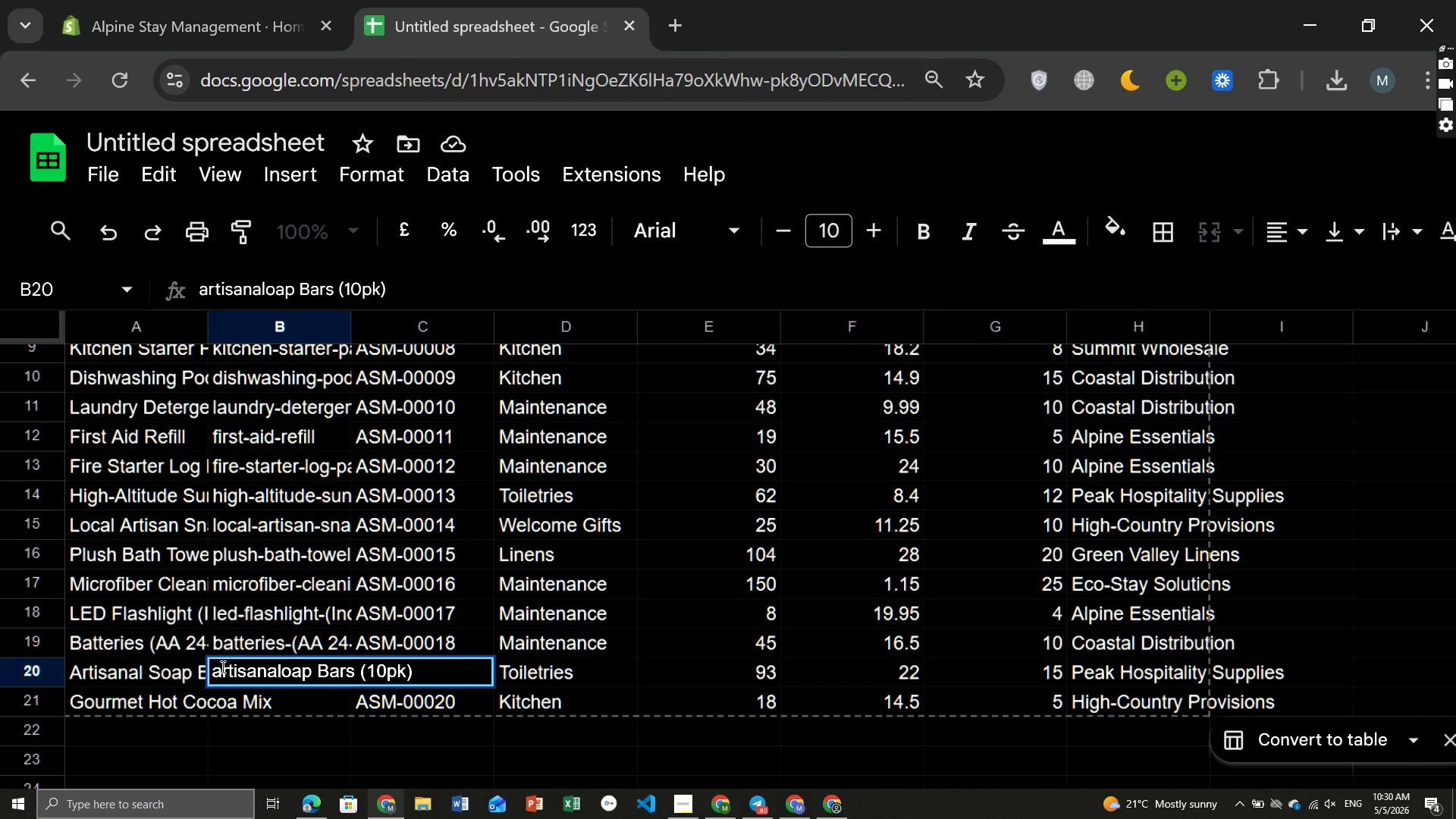 
key(Minus)
 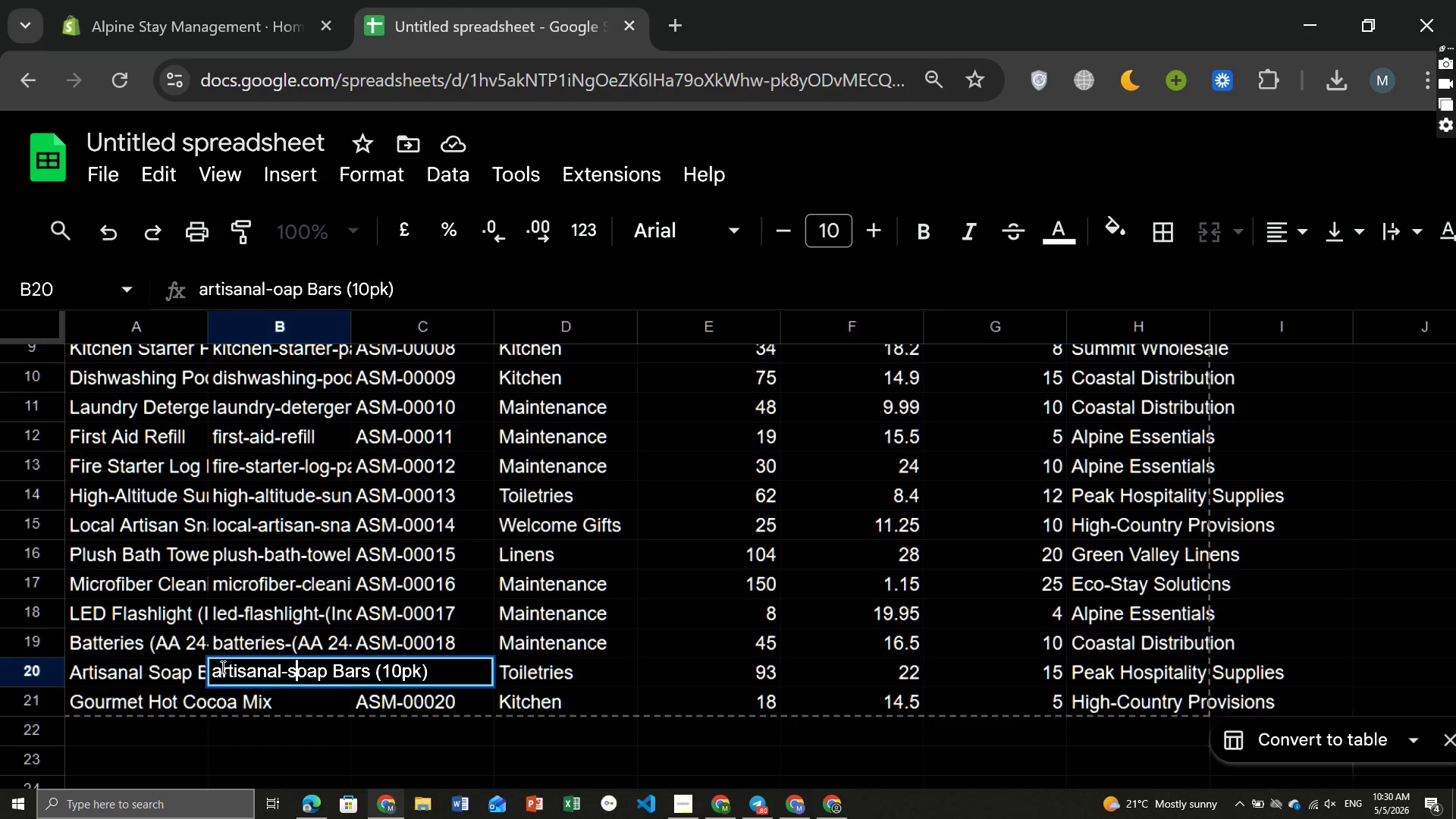 
key(S)
 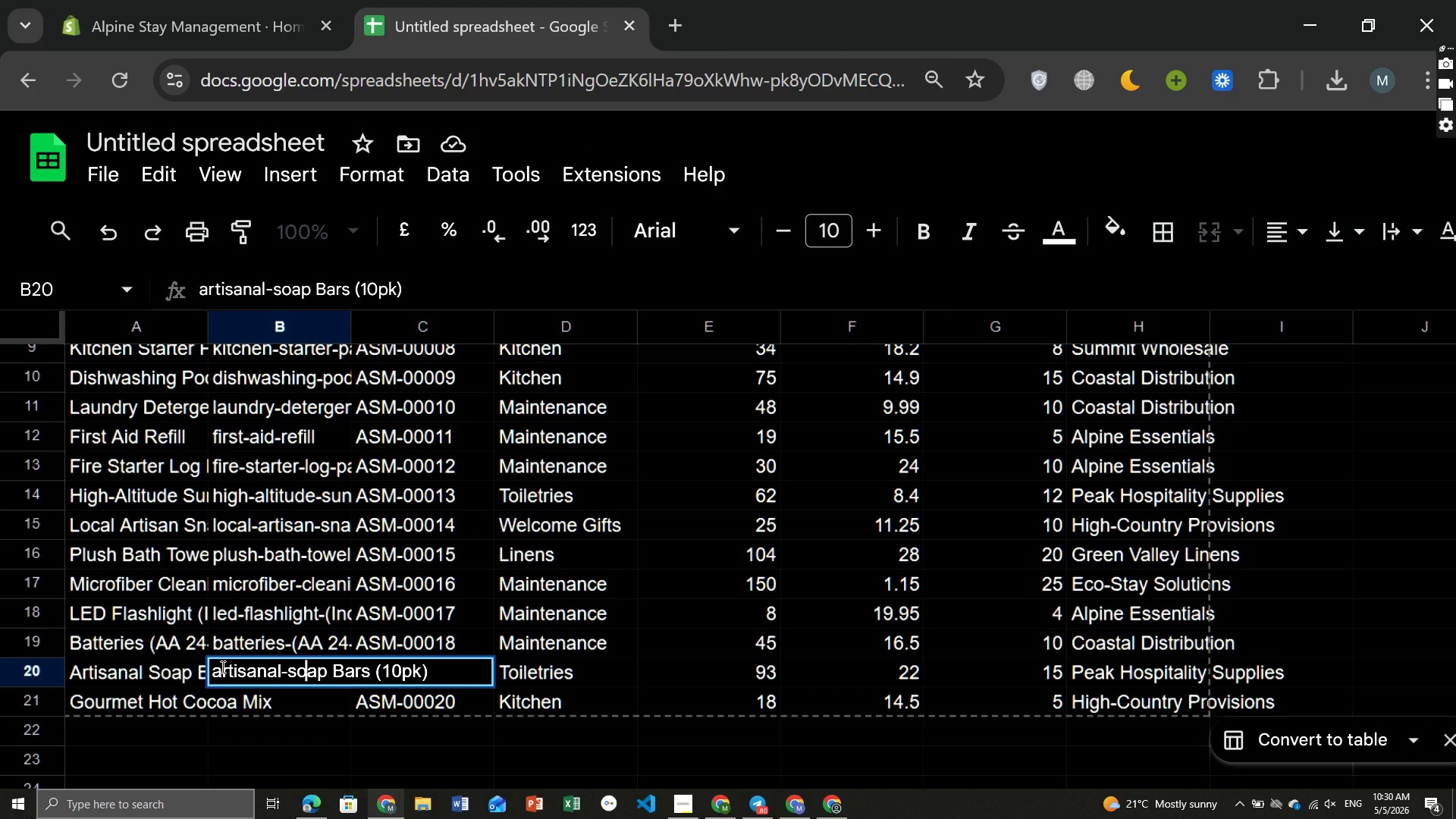 
hold_key(key=ArrowRight, duration=0.67)
 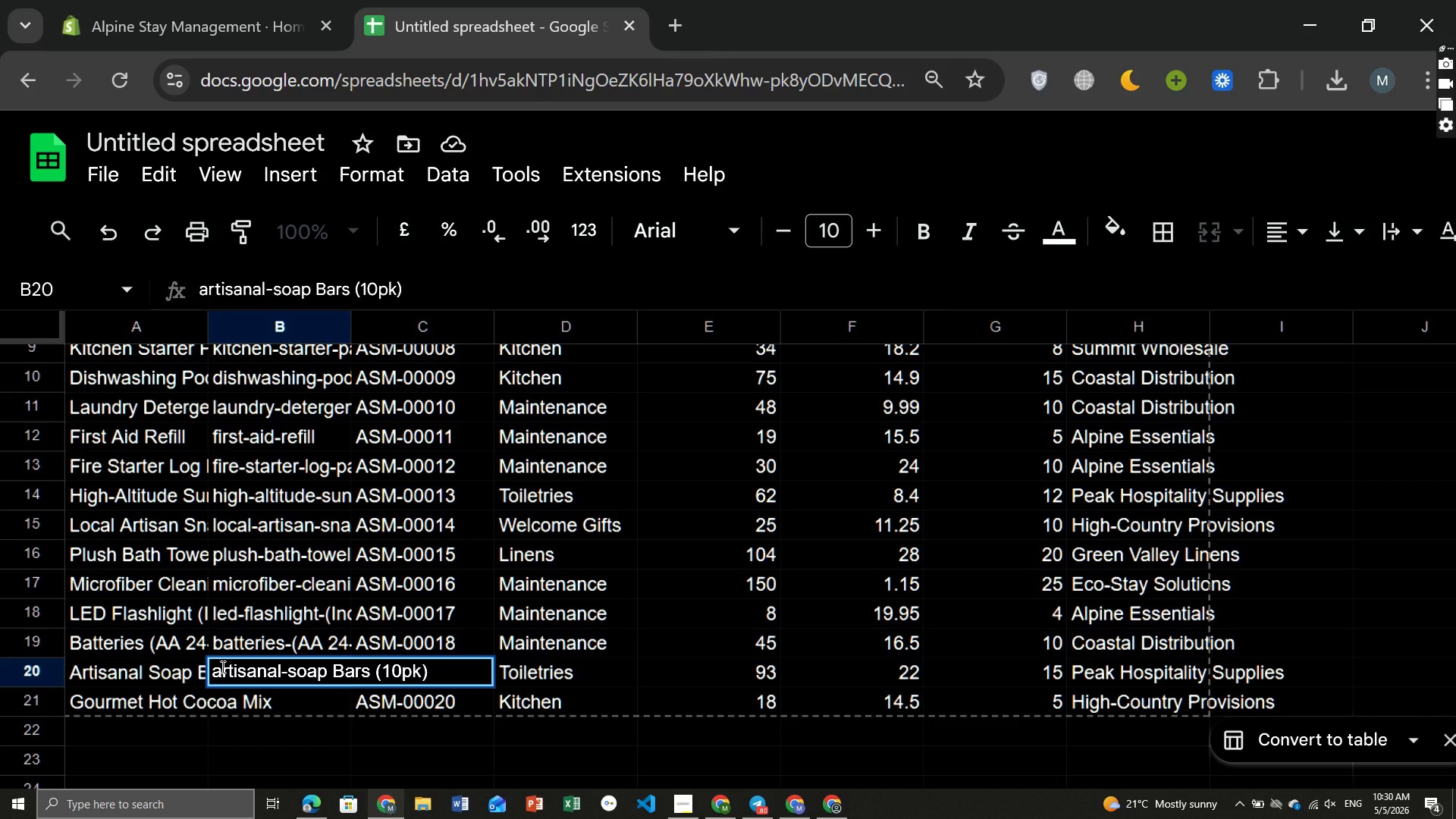 
key(Backspace)
 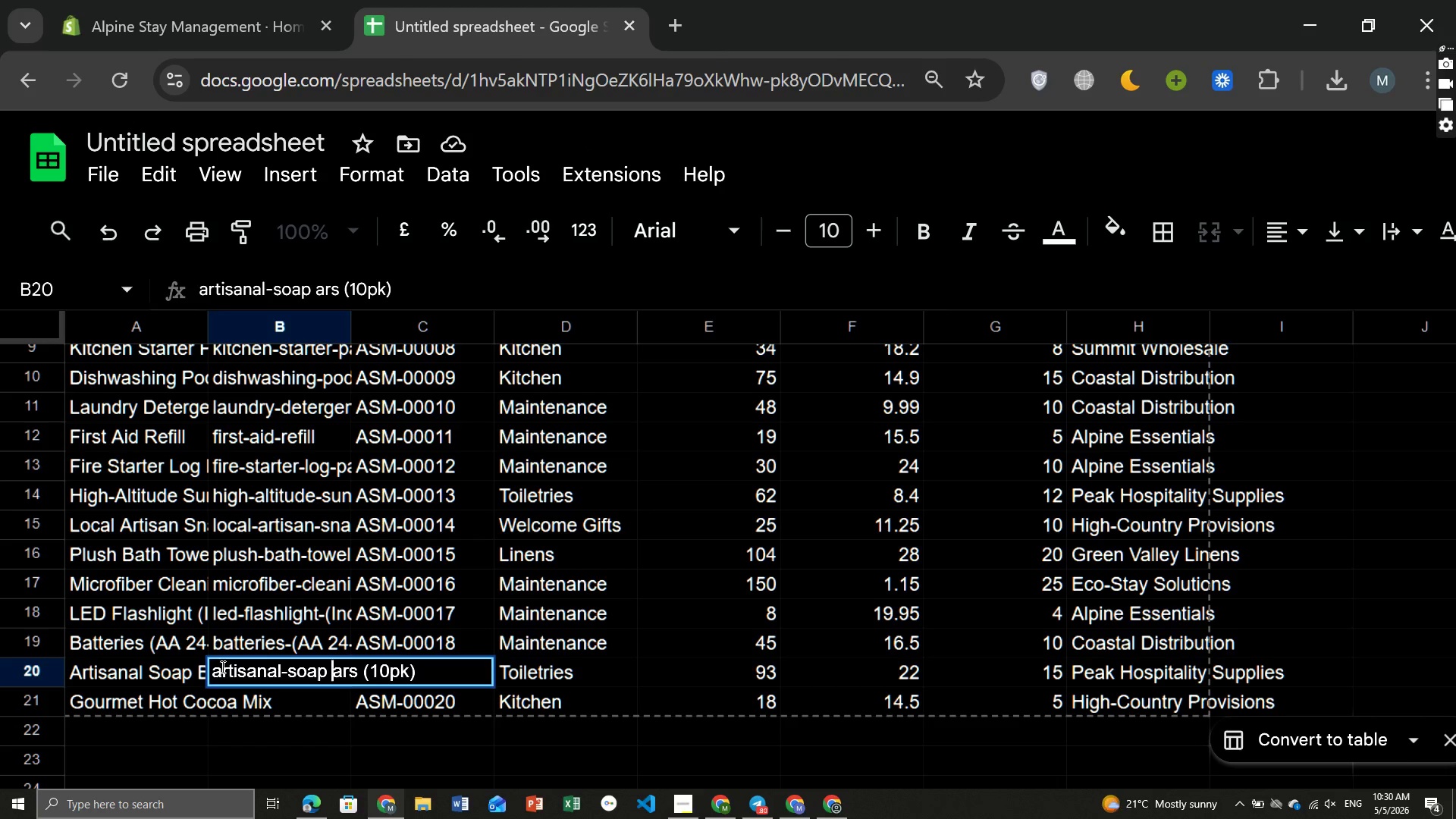 
key(Backspace)
 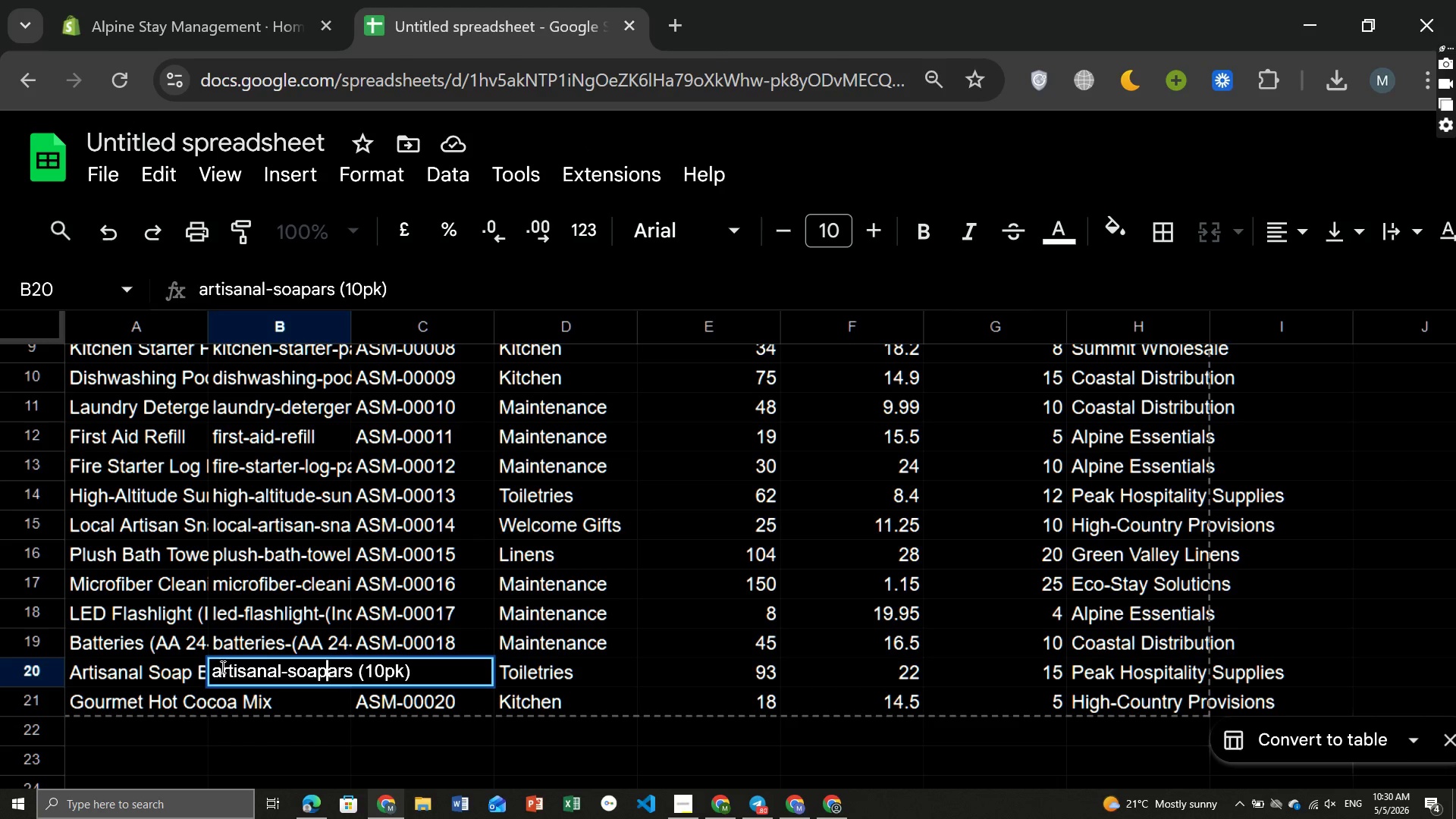 
key(B)
 